 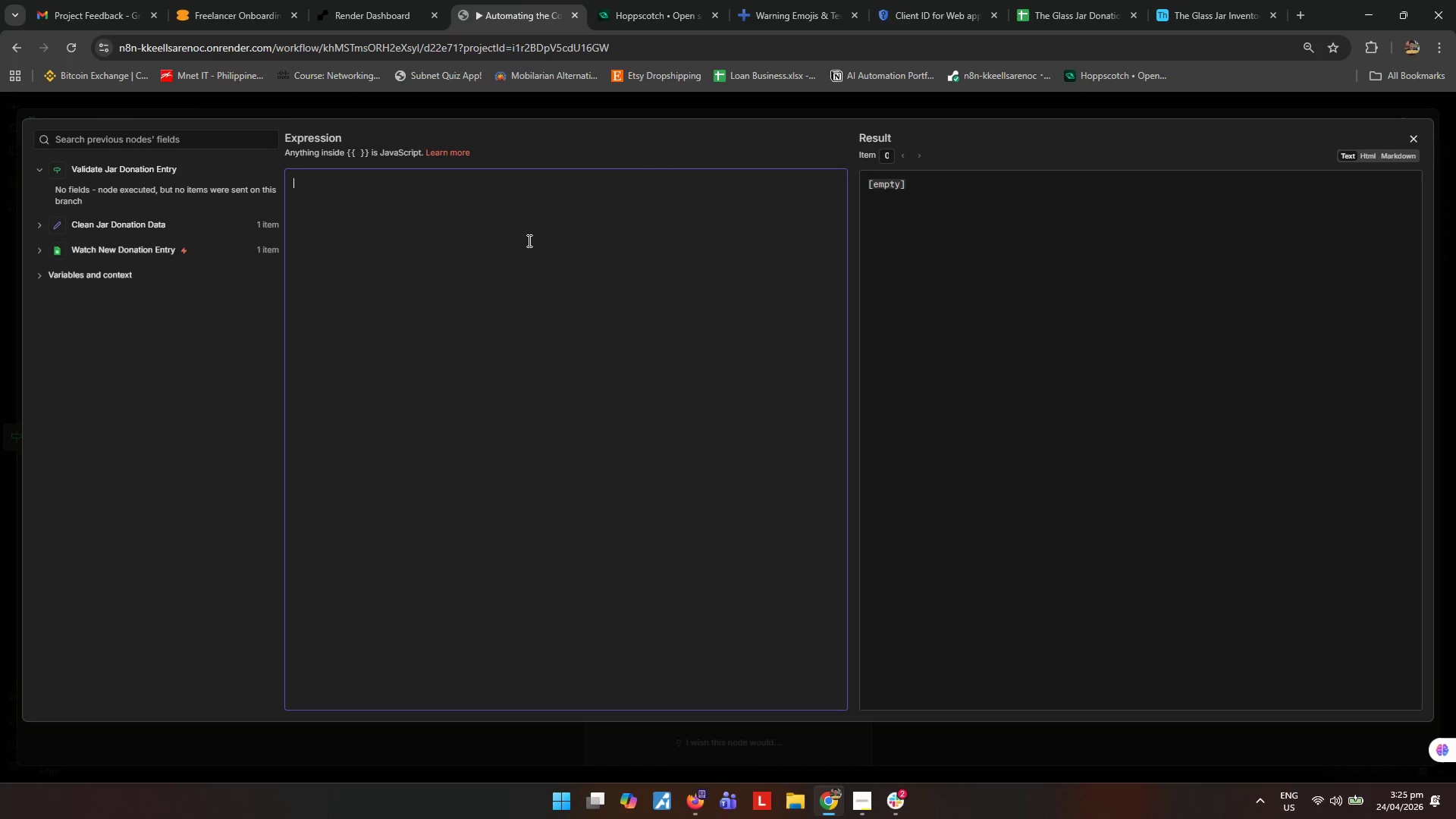 
key(Control+V)
 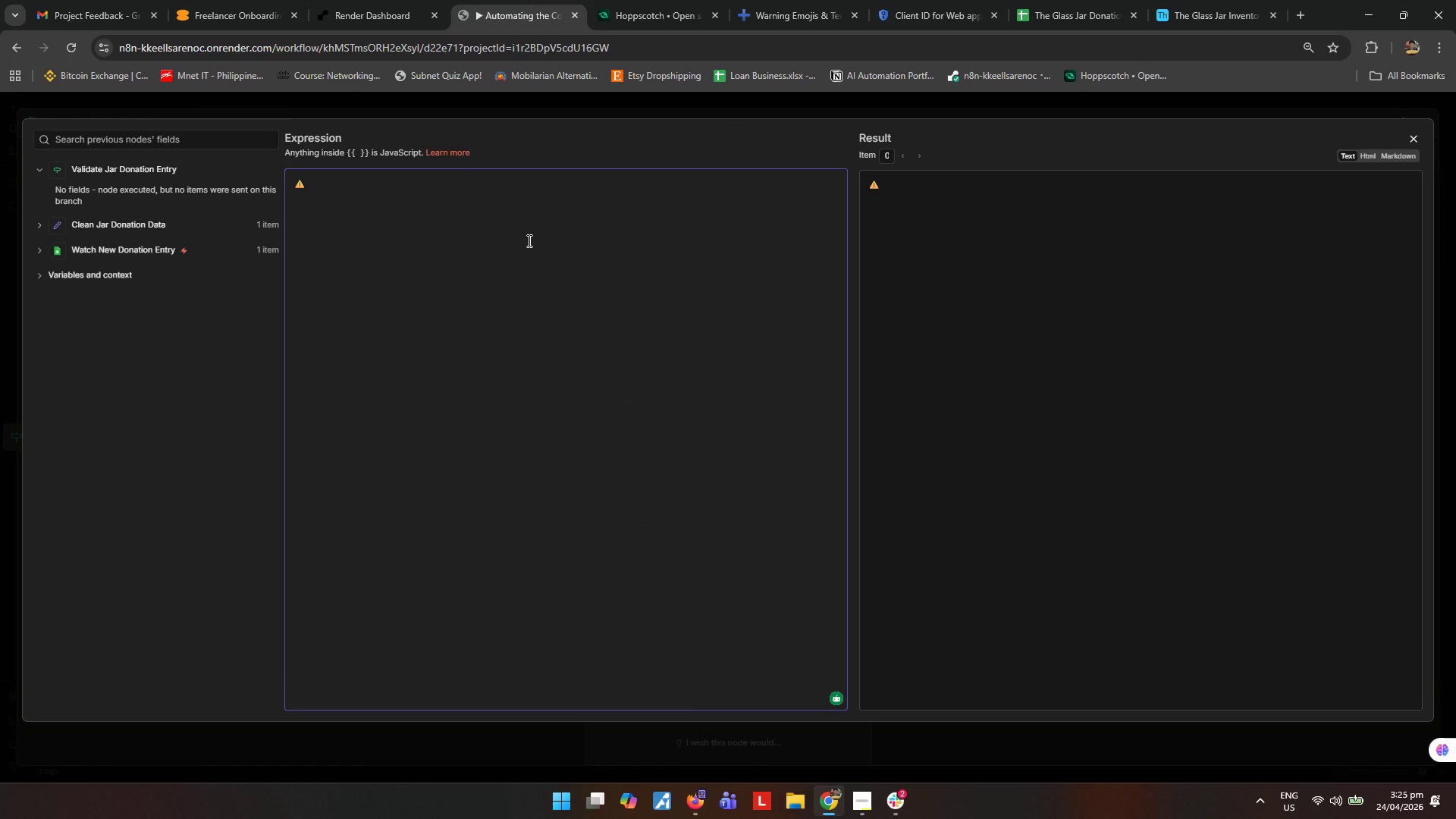 
type( *Jar Donation en)
key(Backspace)
key(Backspace)
type(Entry Needs Review*)
 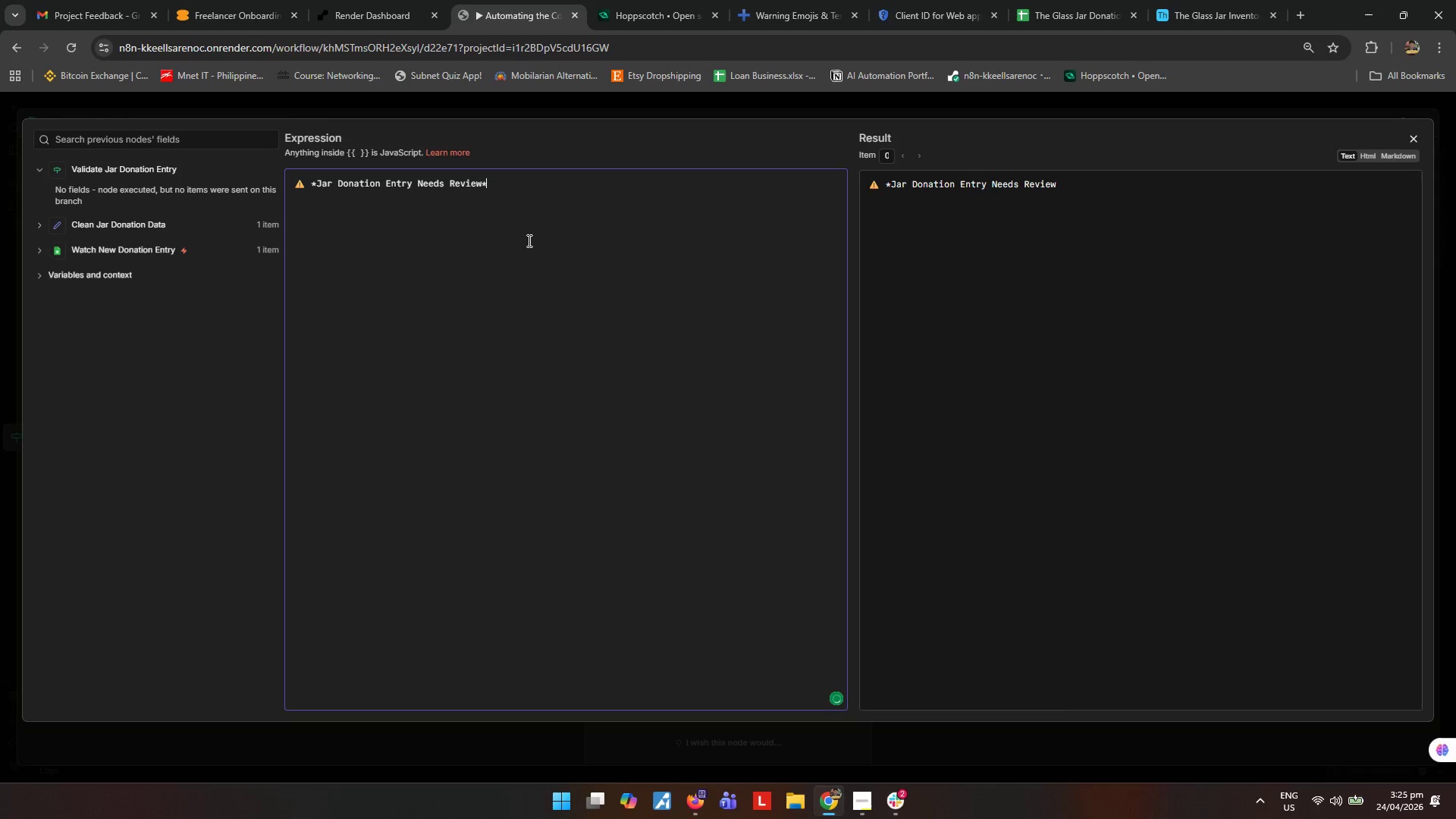 
key(Enter)
 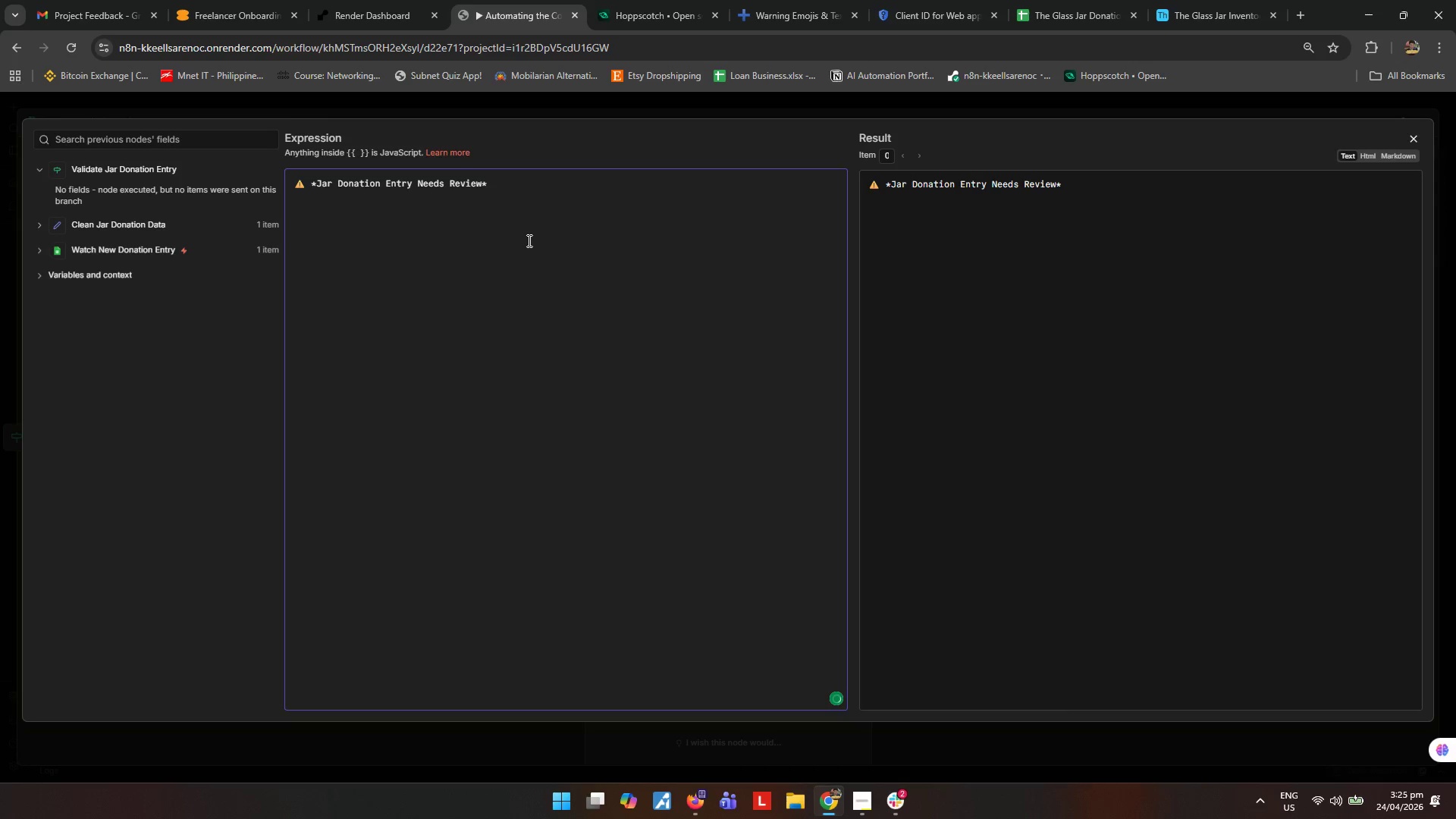 
key(Enter)
 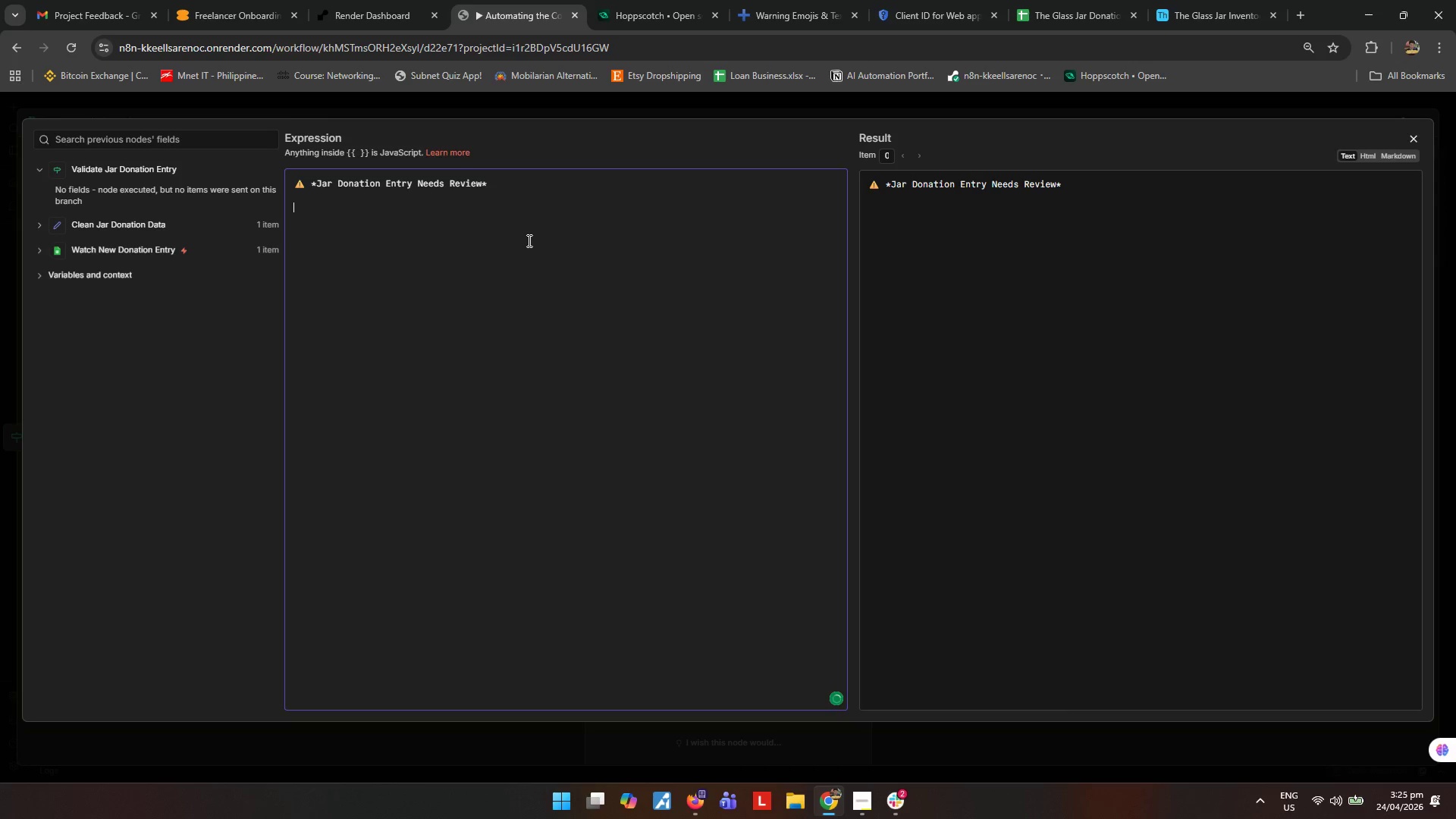 
type(a)
key(Backspace)
type(A jar donation form entry aws received)
 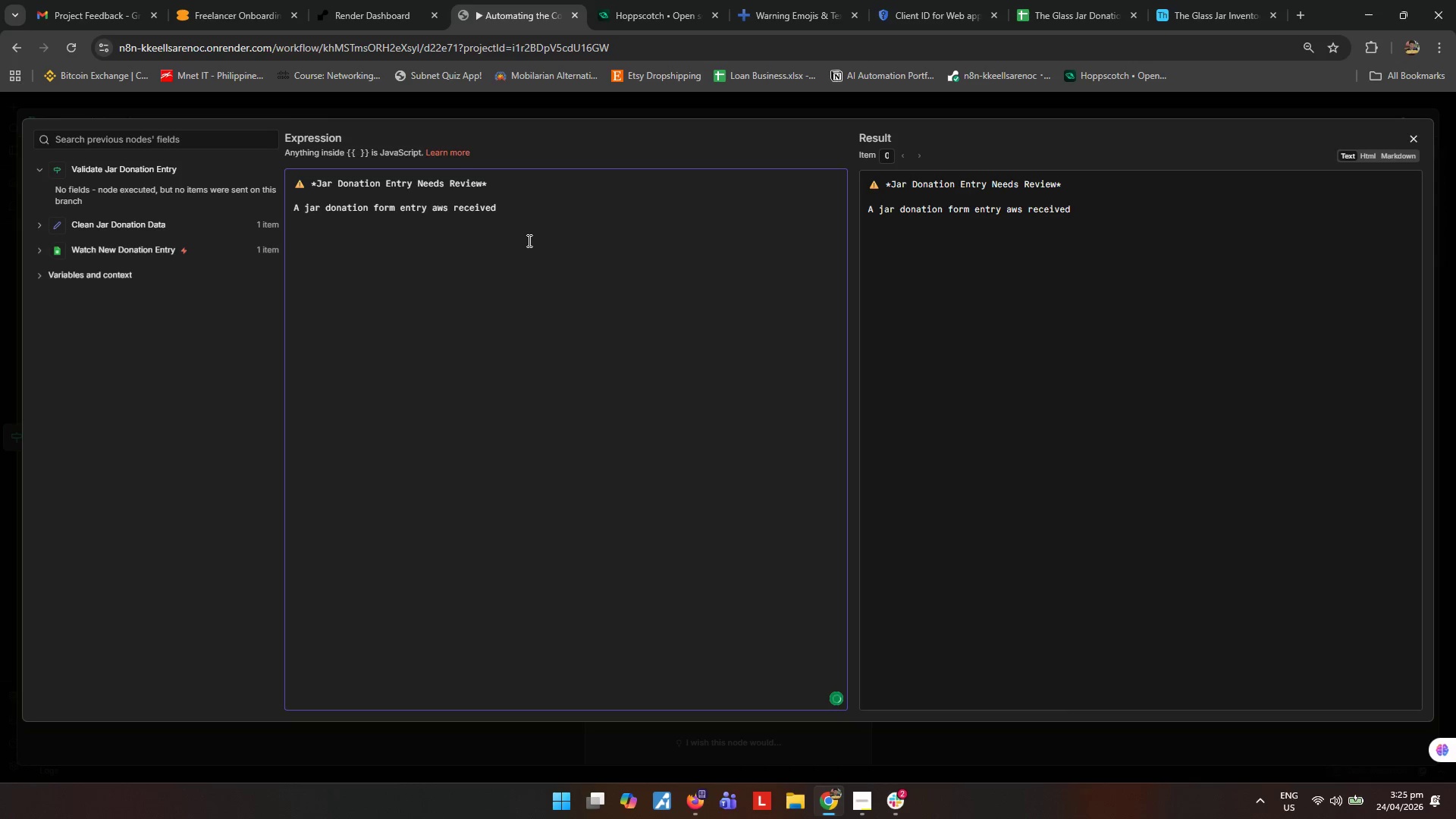 
hold_key(key=ArrowLeft, duration=0.69)
 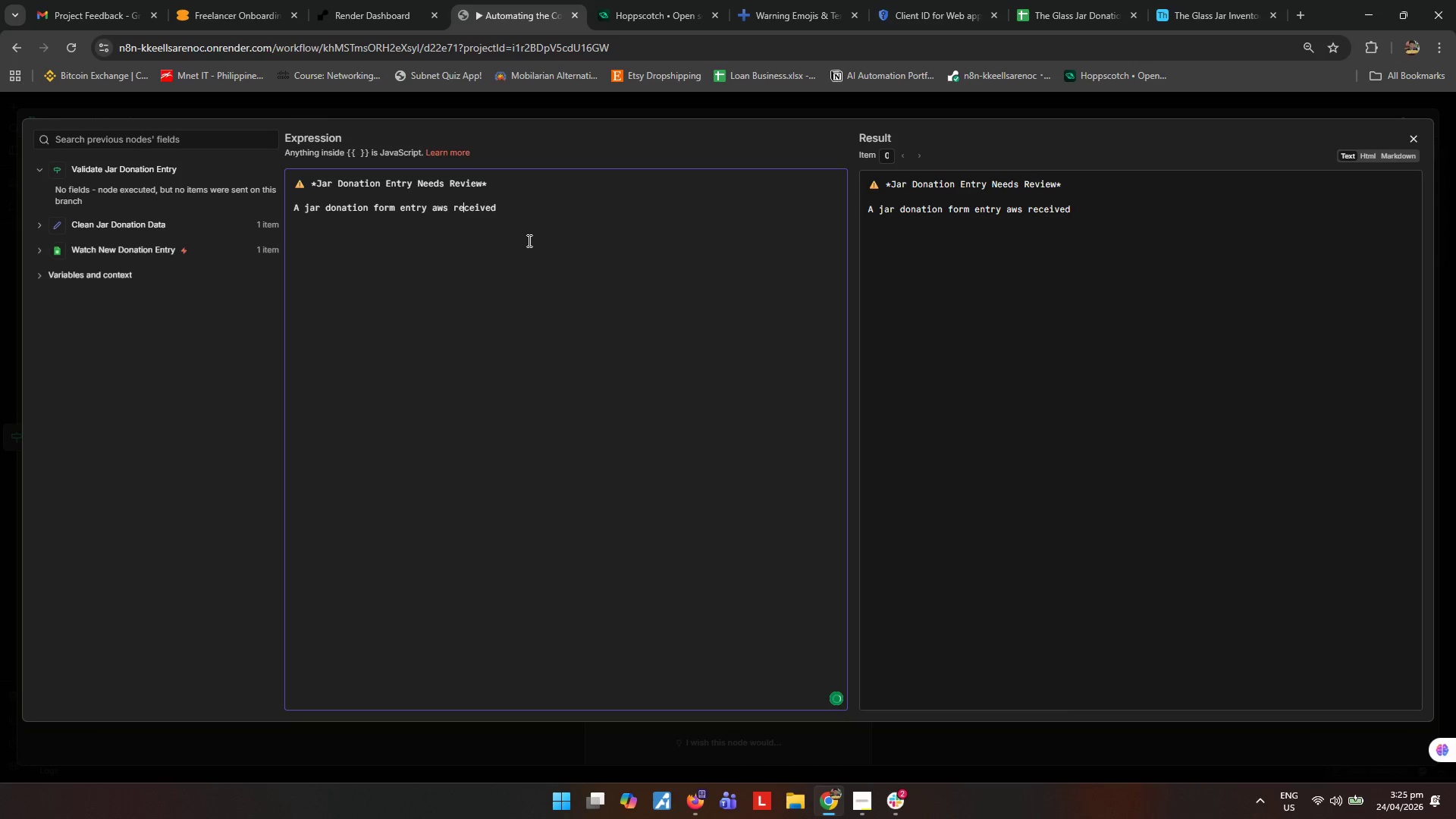 
key(ArrowLeft)
 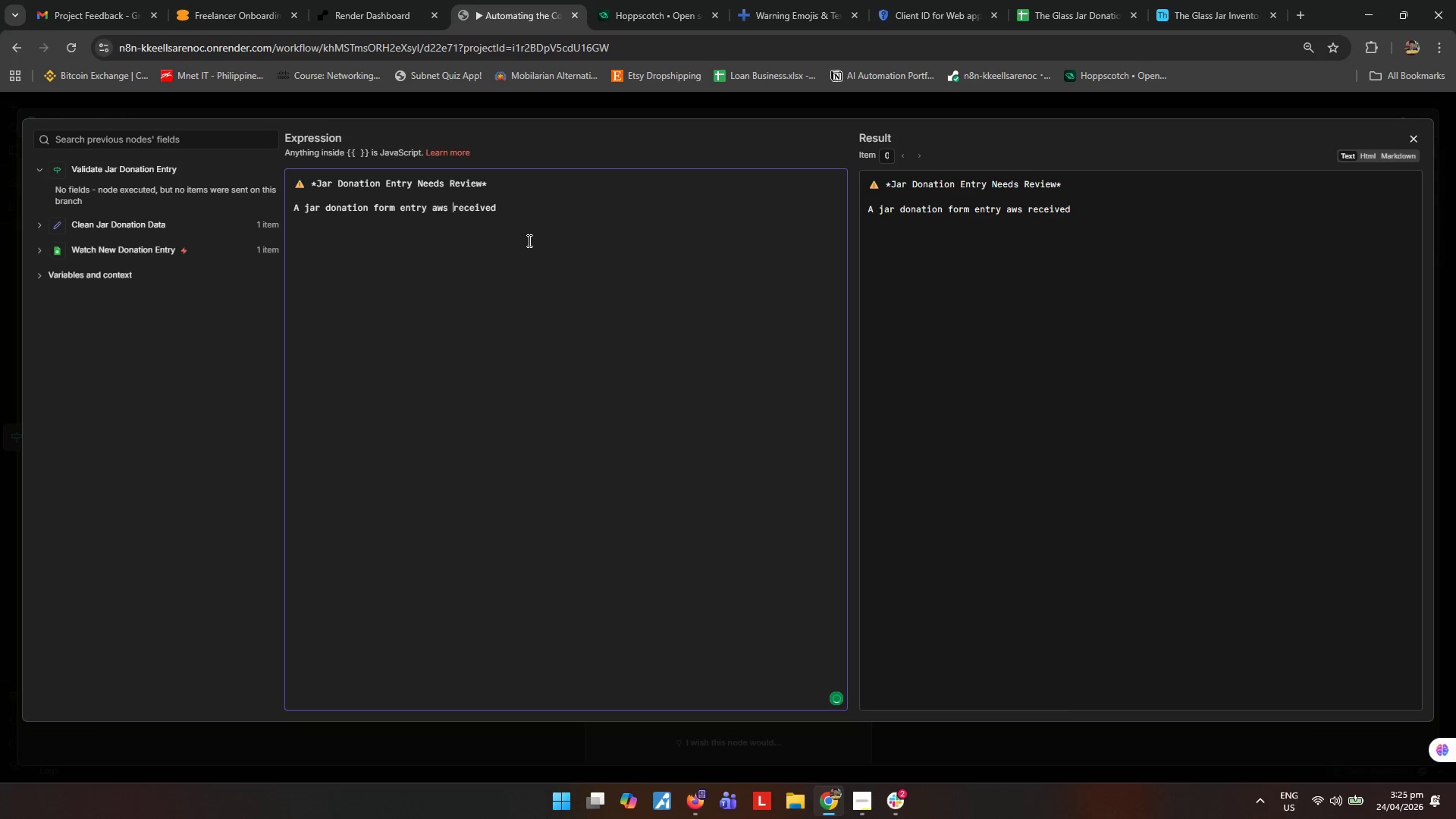 
key(ArrowLeft)
 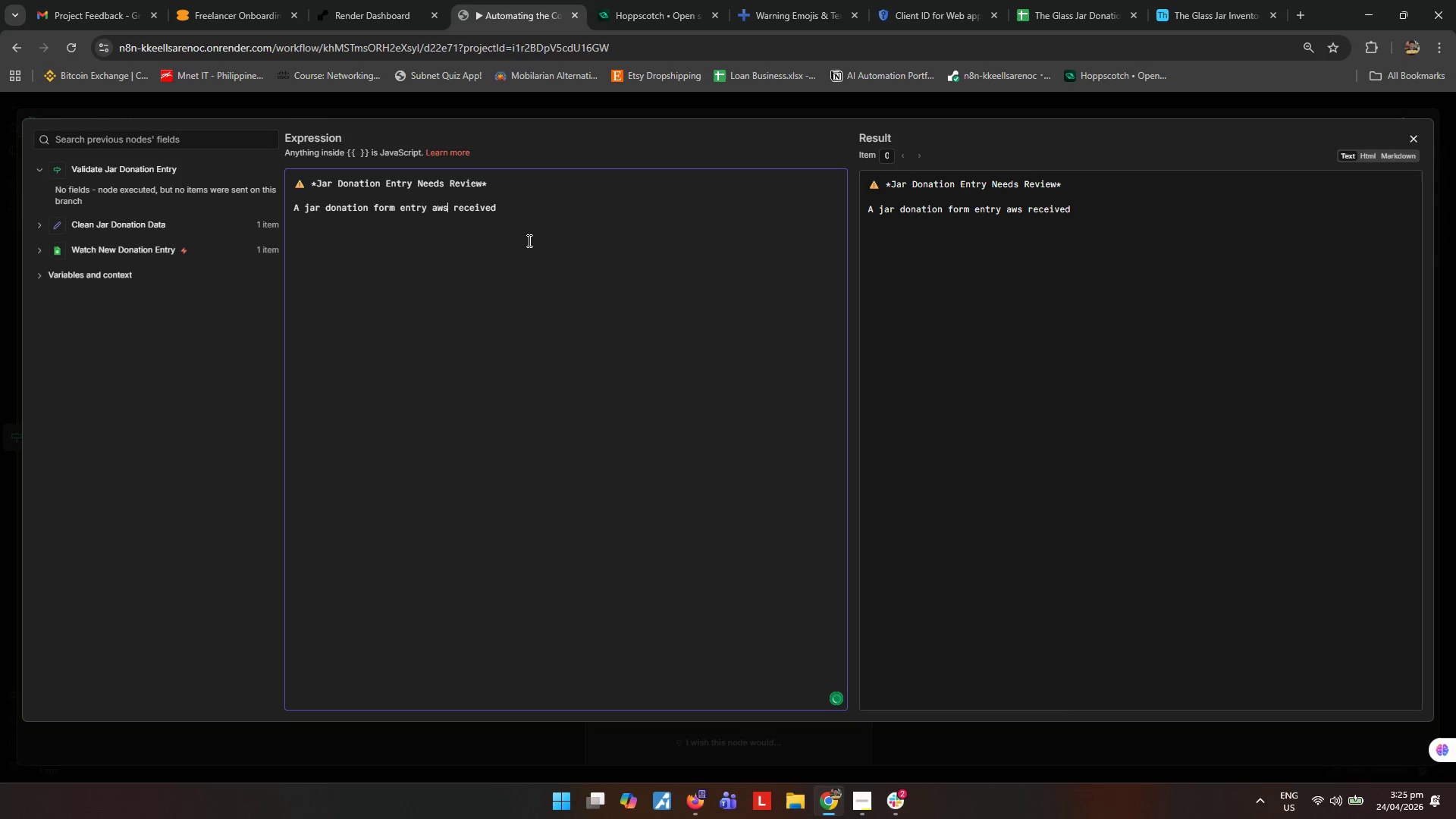 
key(ArrowLeft)
 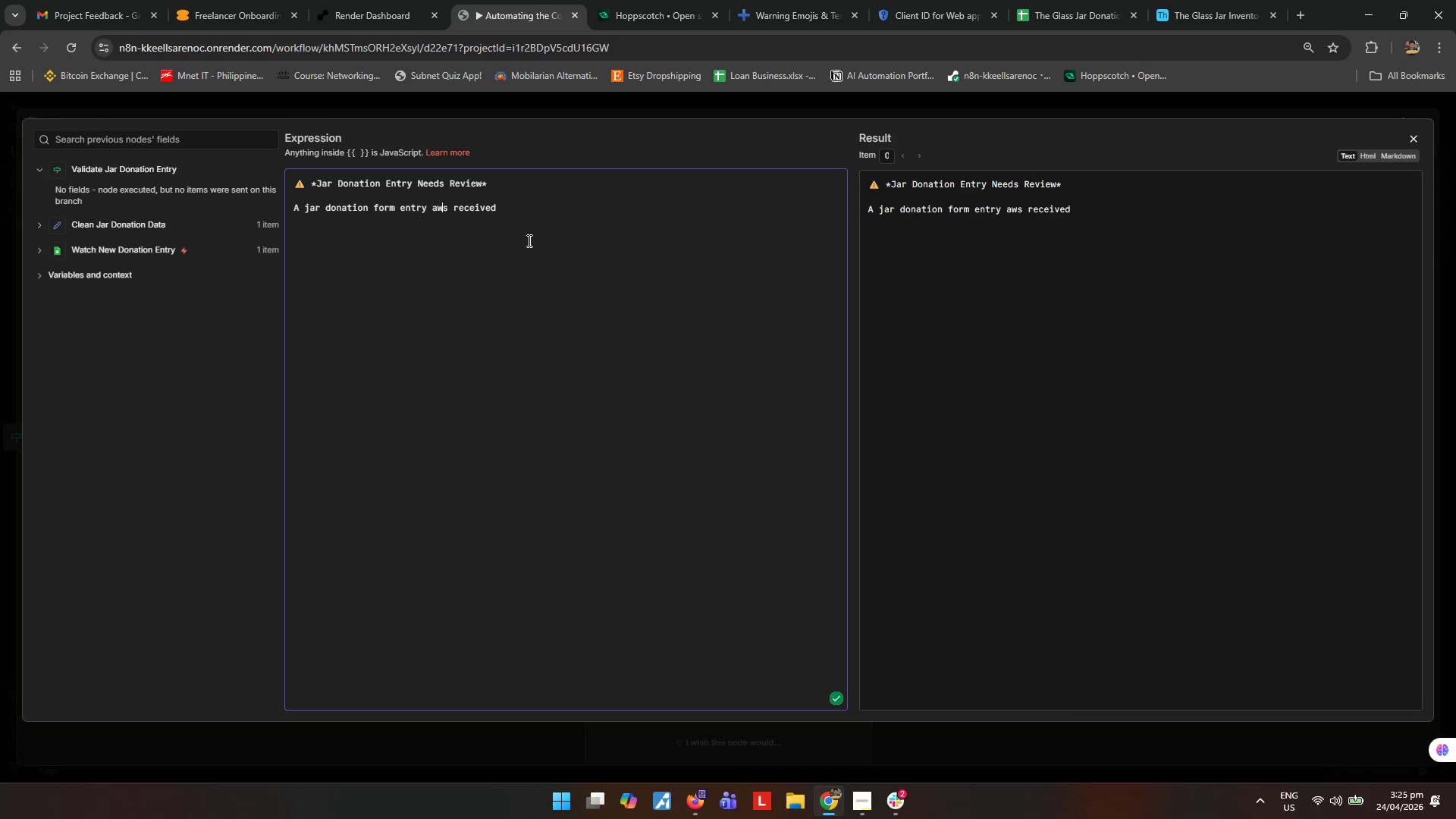 
key(Backspace)
key(Backspace)
type(wa)
 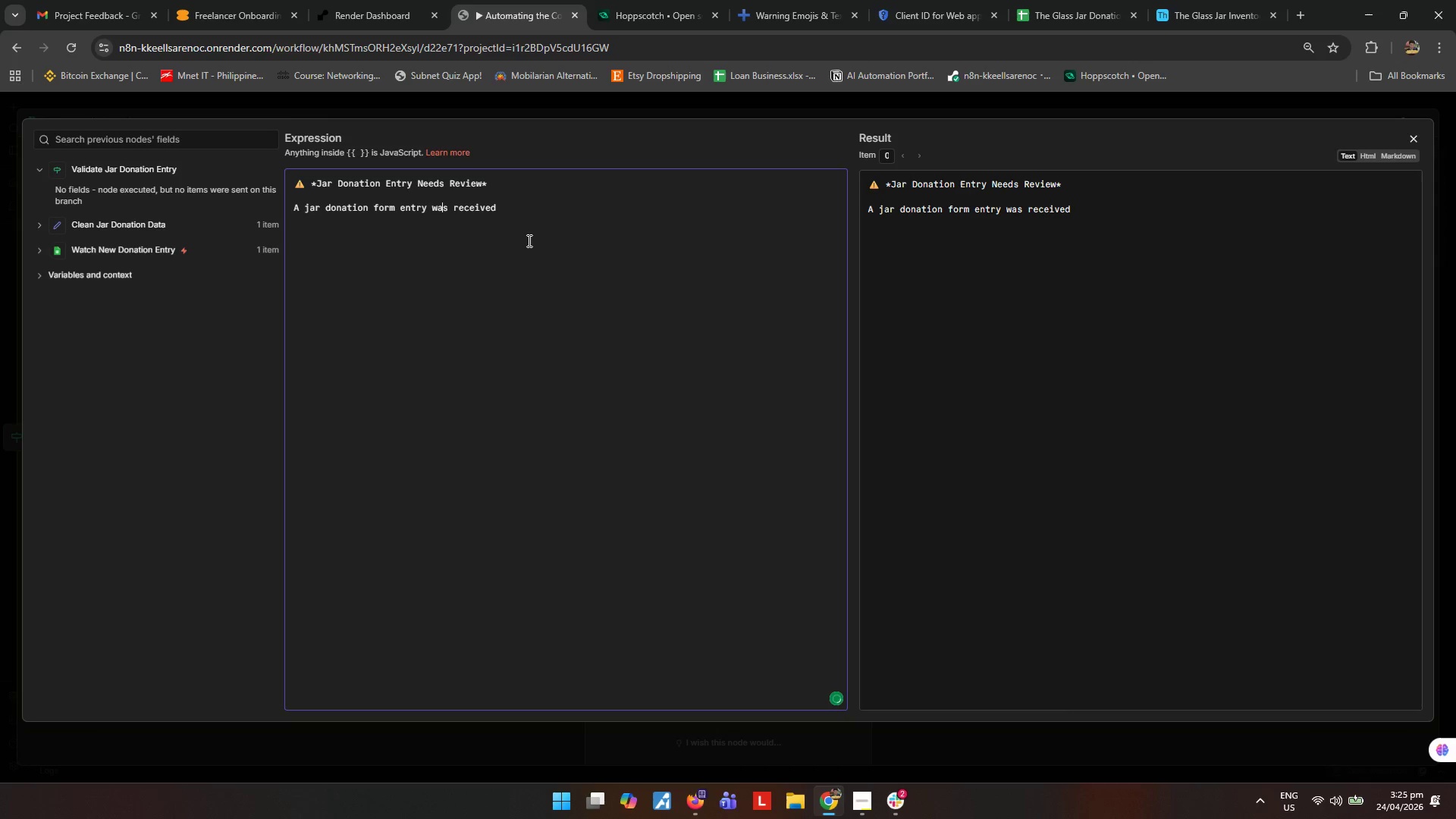 
hold_key(key=ArrowRight, duration=0.86)
 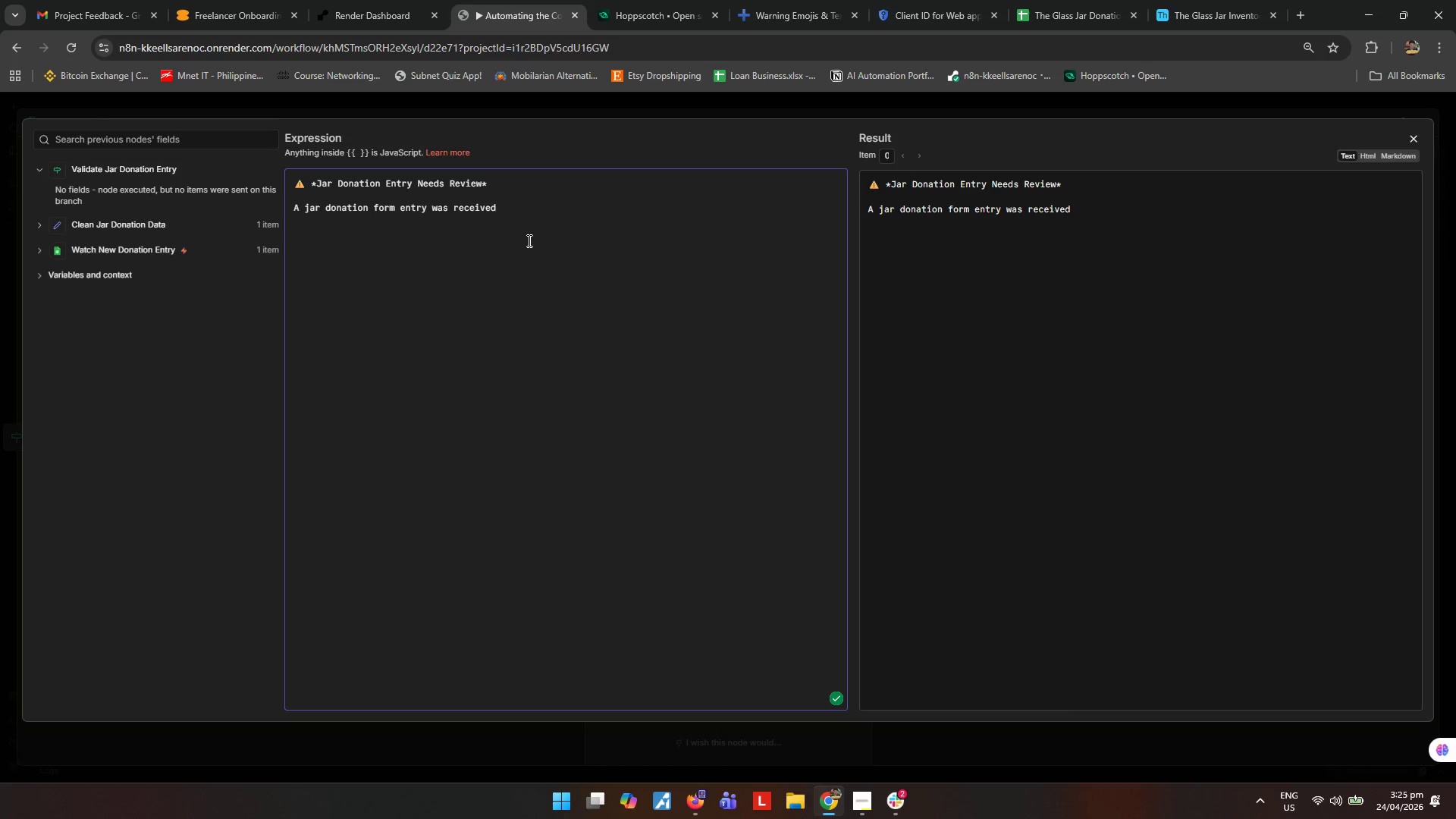 
type(, but it was not added to )
 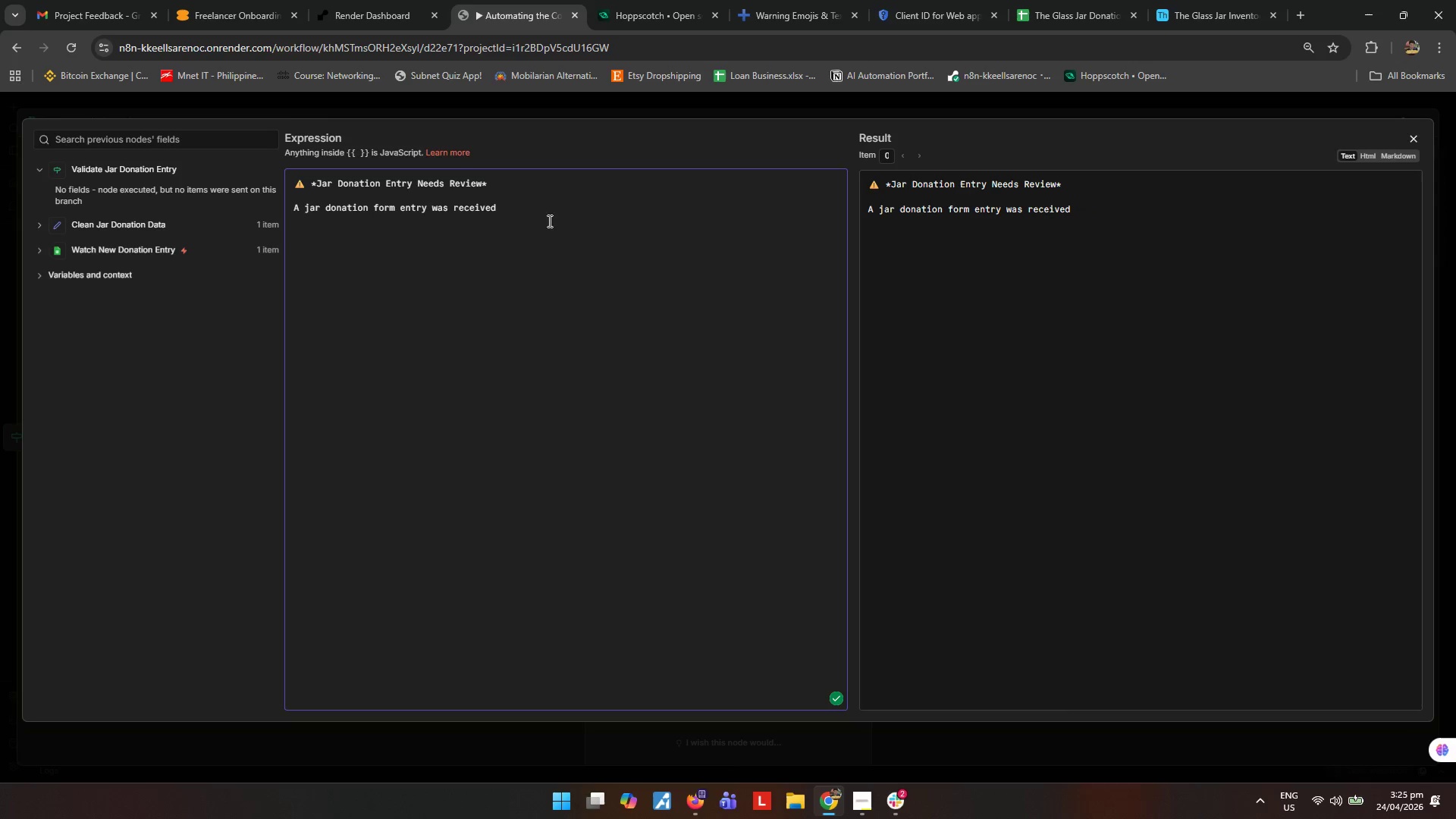 
key(Control+Z)
 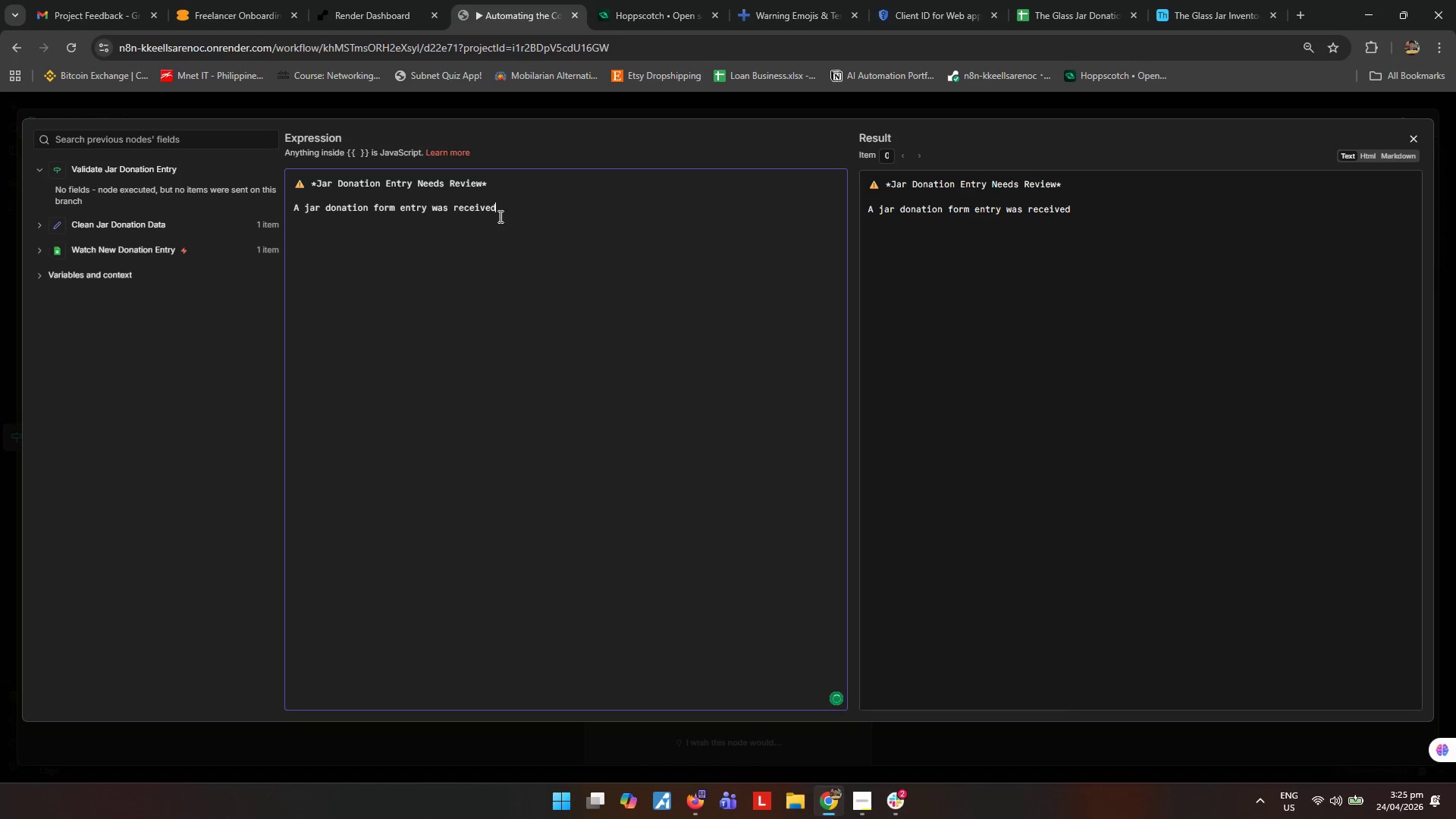 
left_click([517, 179])
 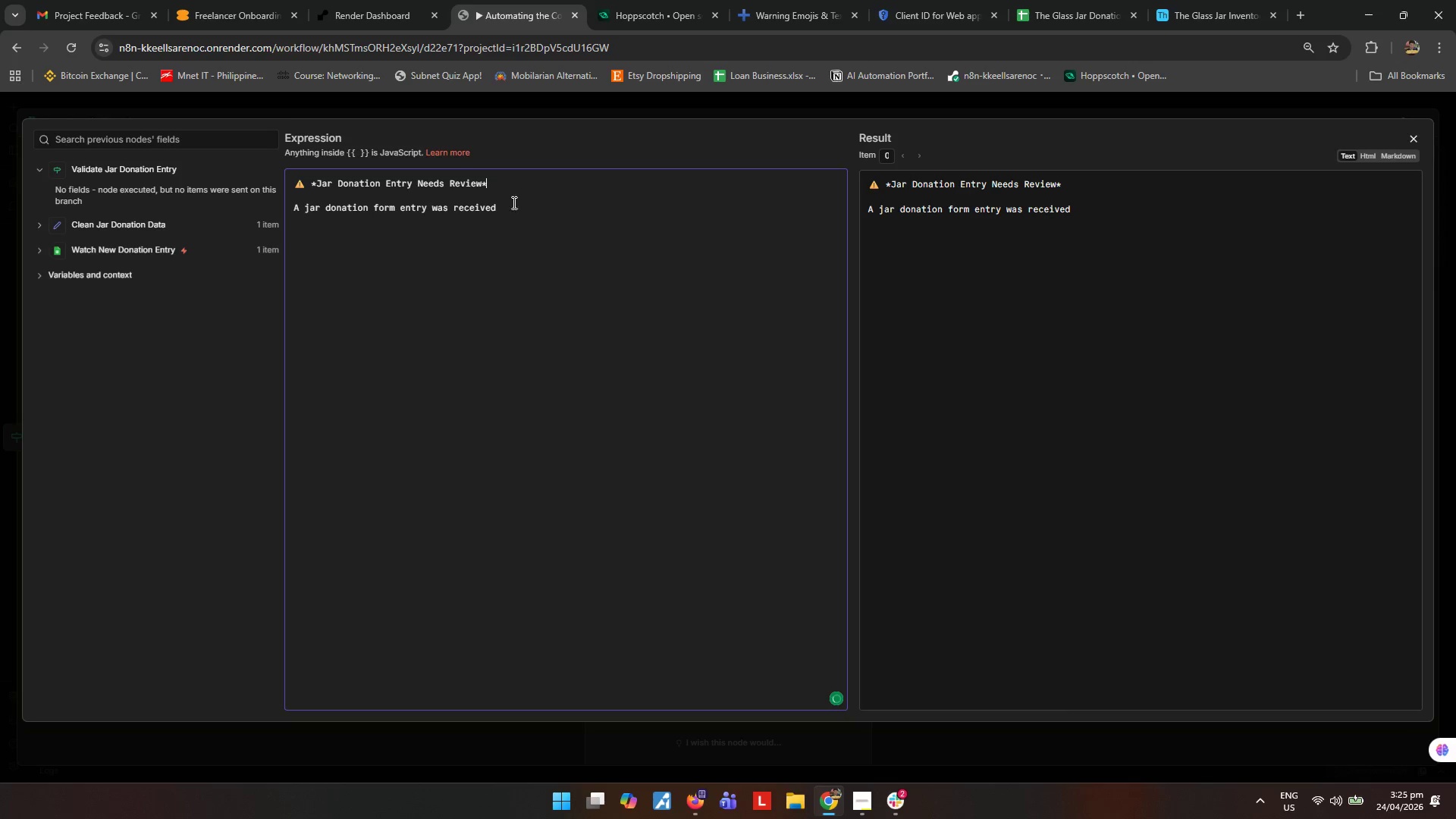 
left_click([519, 211])
 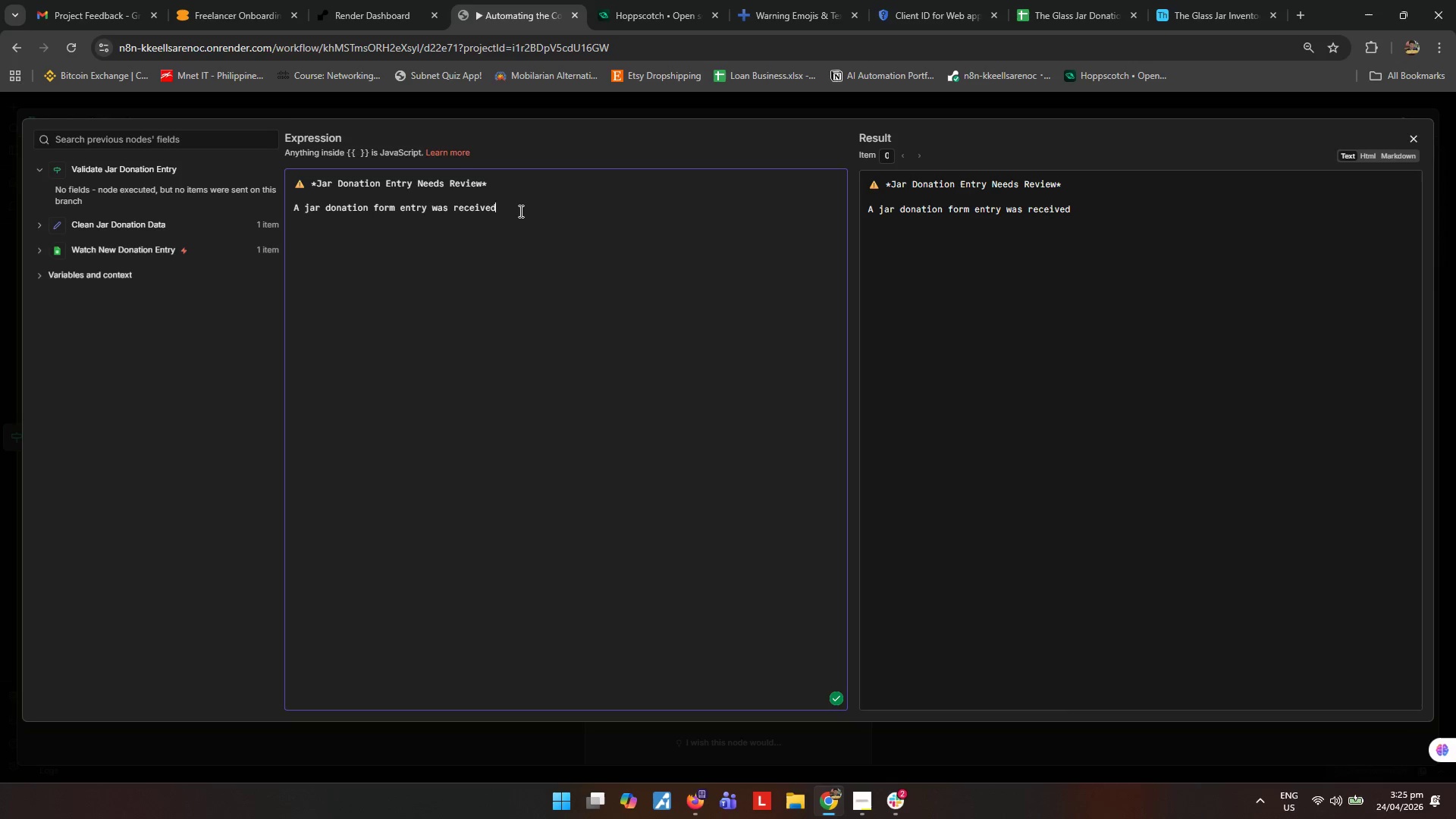 
key(Space)
 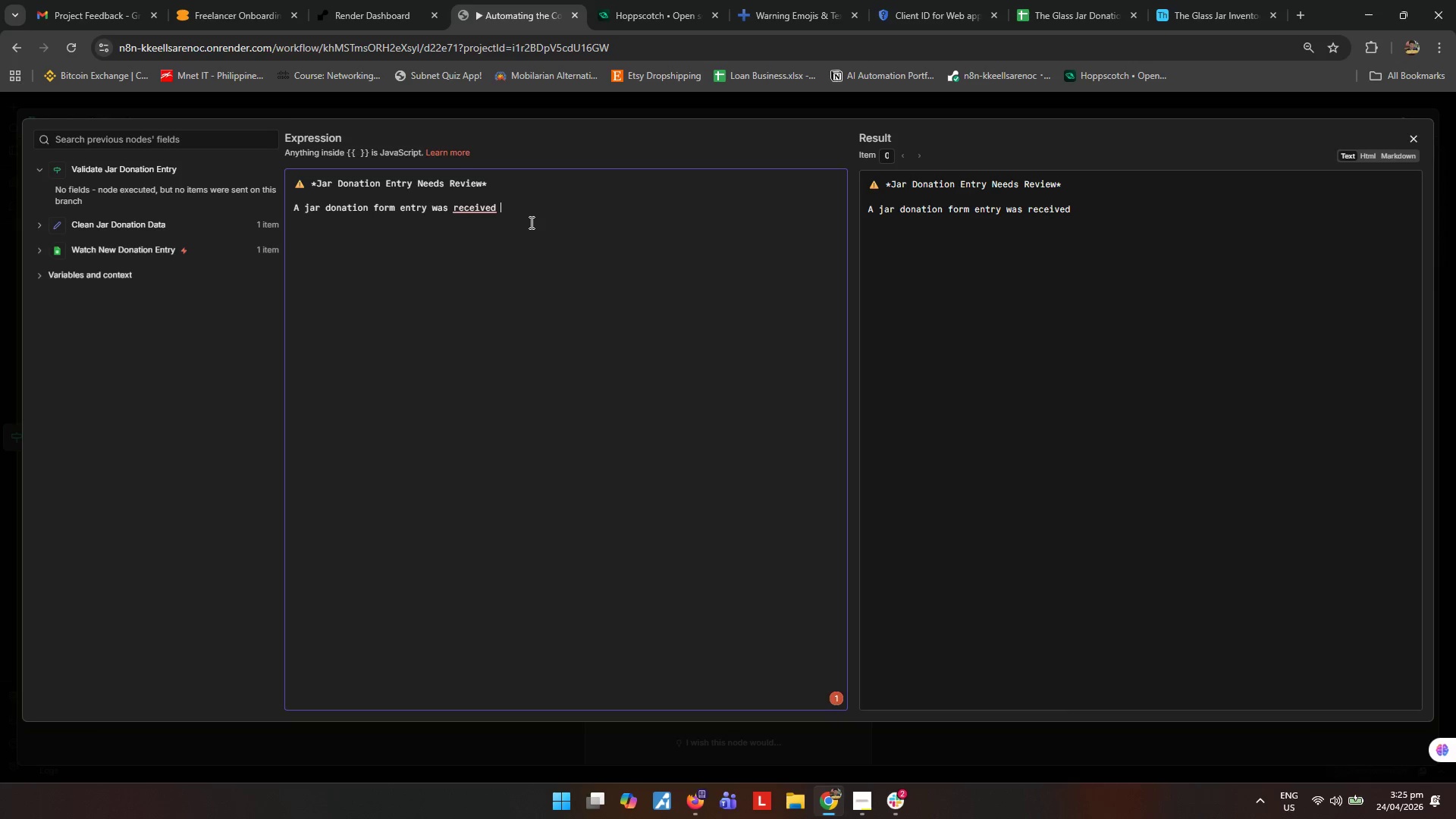 
key(Backspace)
type(, but it was not added to Airtable because one or more required fields are ms)
key(Backspace)
type(issing or invalid.)
 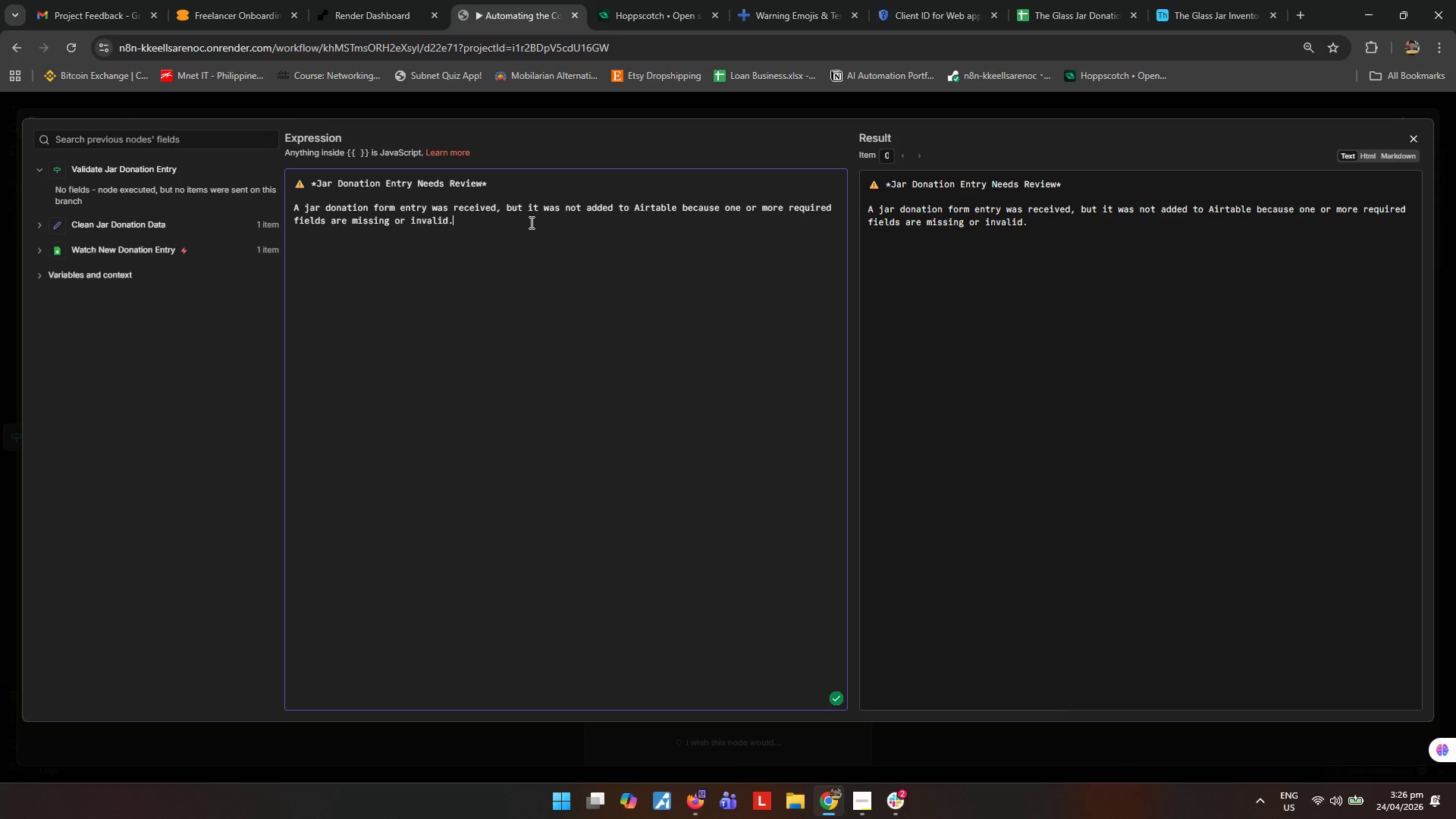 
key(Enter)
 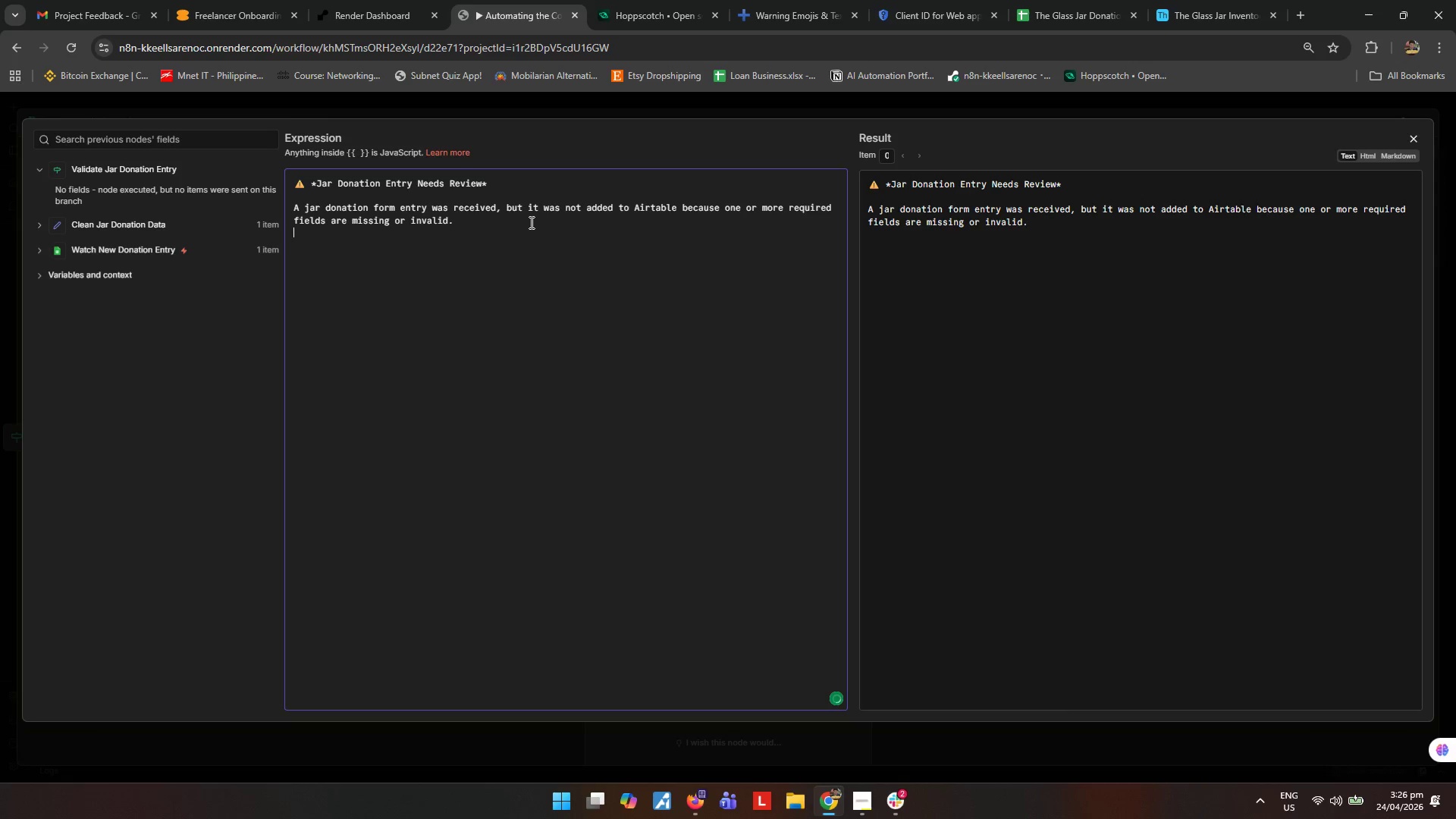 
key(Enter)
 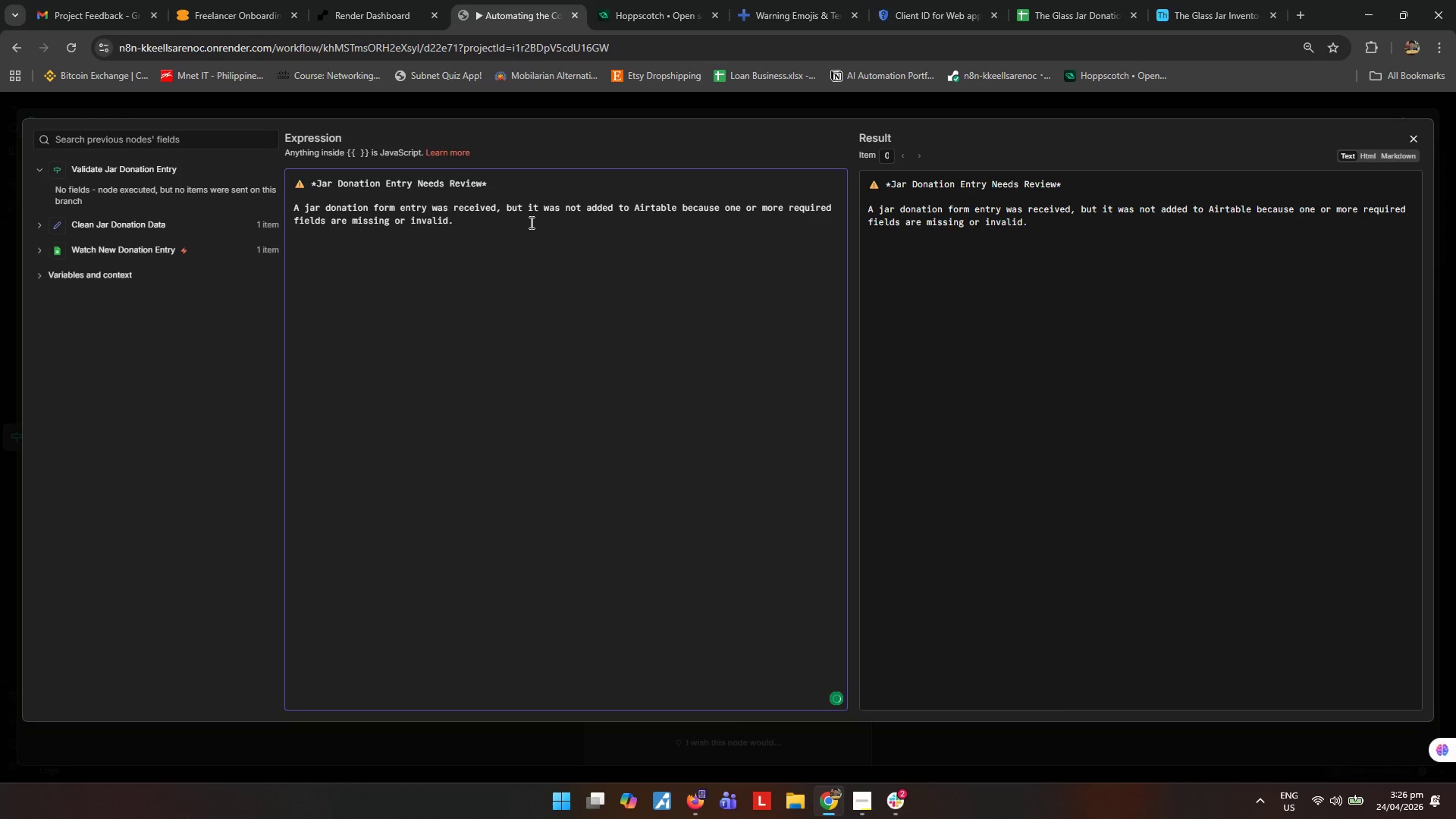 
type(*Donora )
key(Backspace)
key(Backspace)
type( Name:*)
 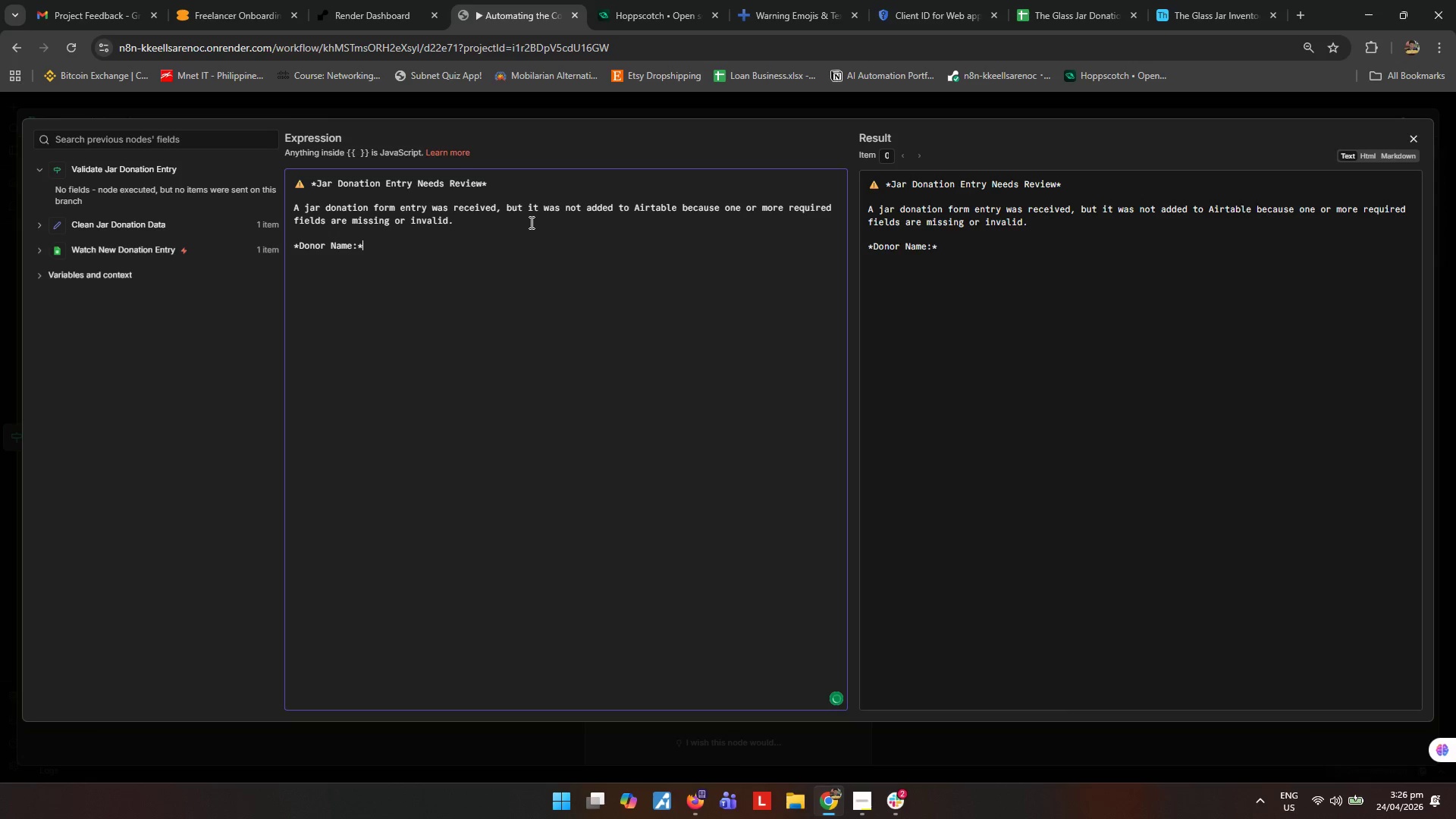 
key(Enter)
 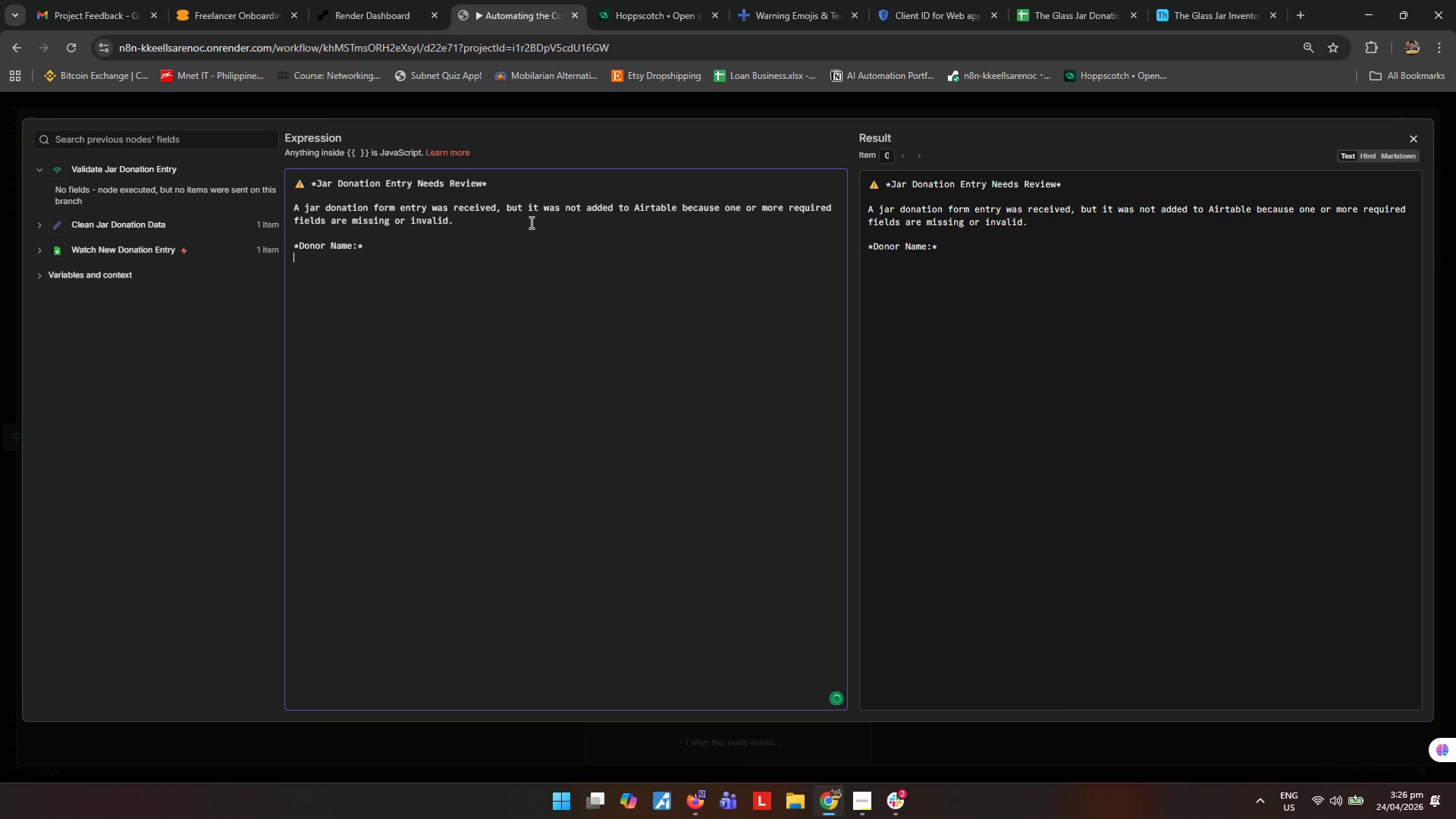 
key(Backspace)
 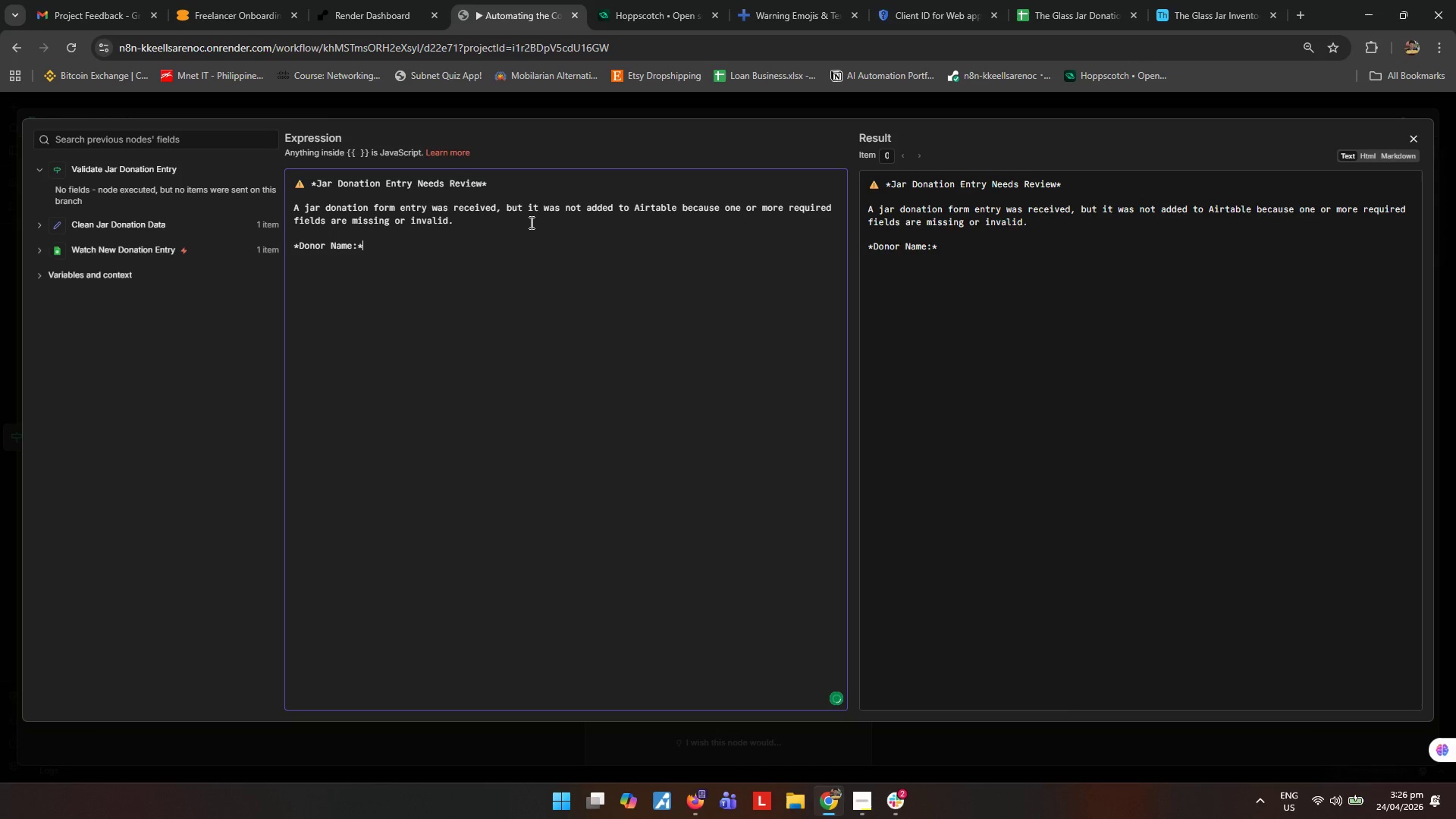 
key(Space)
 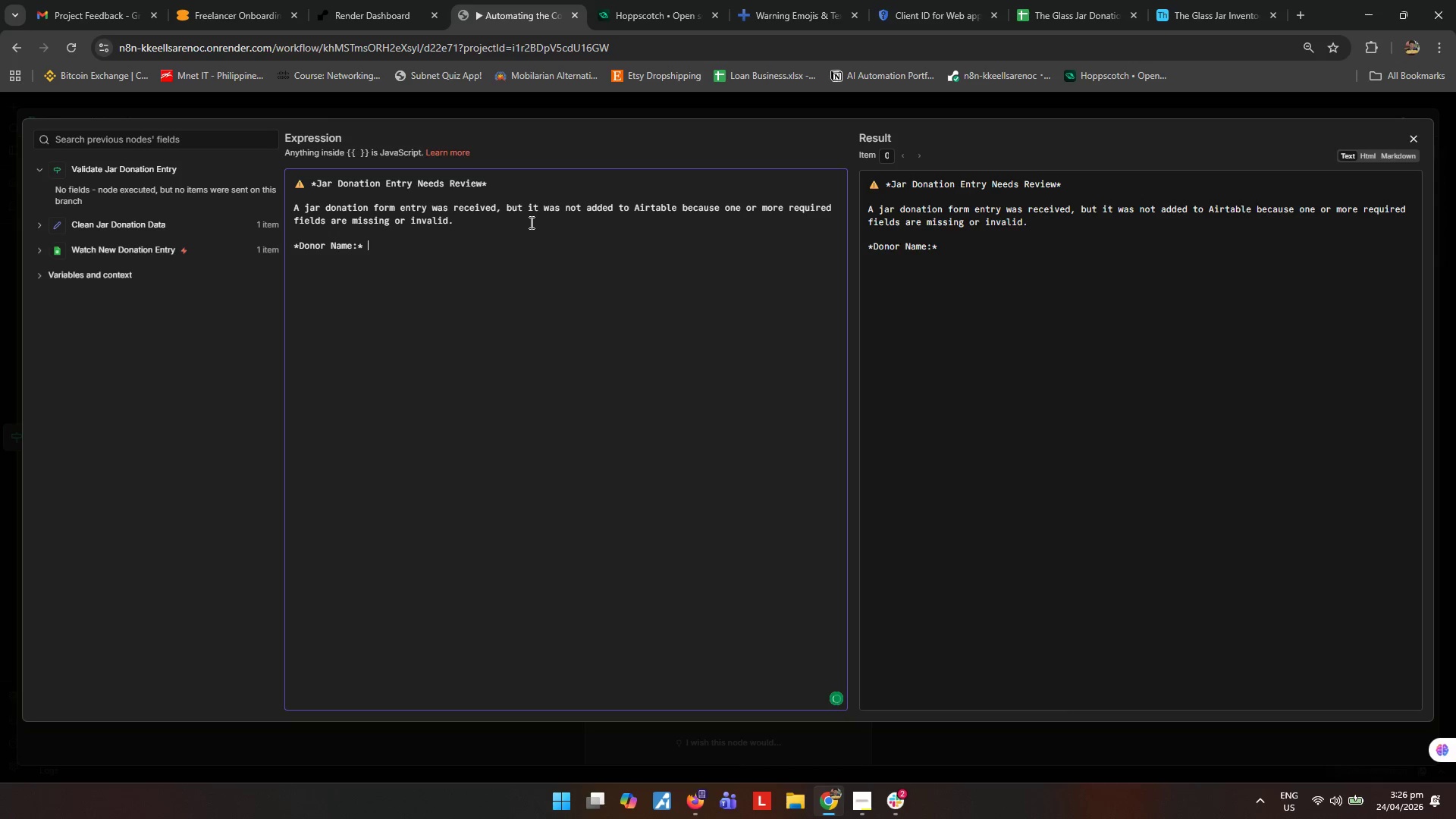 
key(Enter)
 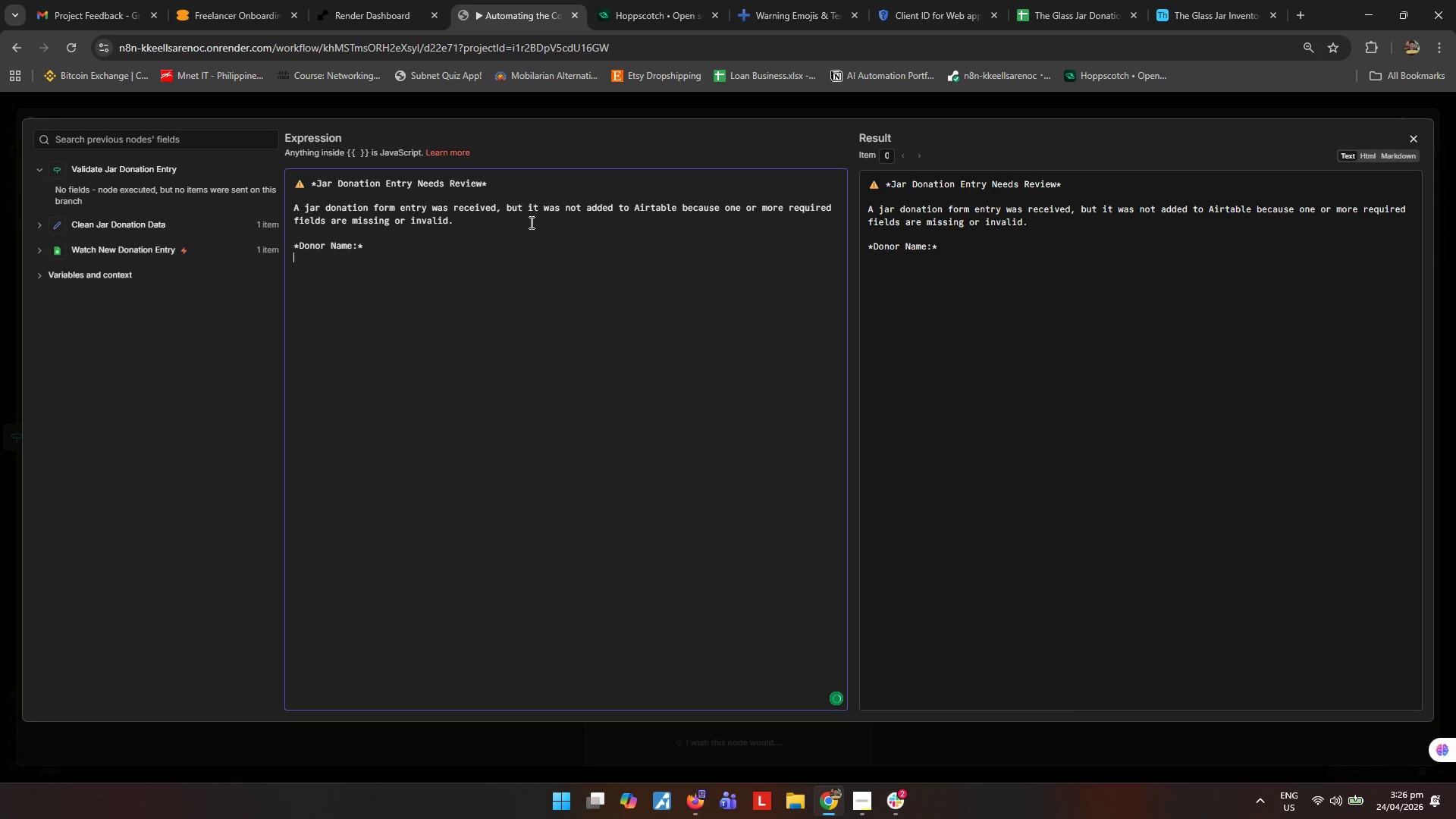 
type(*Jar Type:* )
 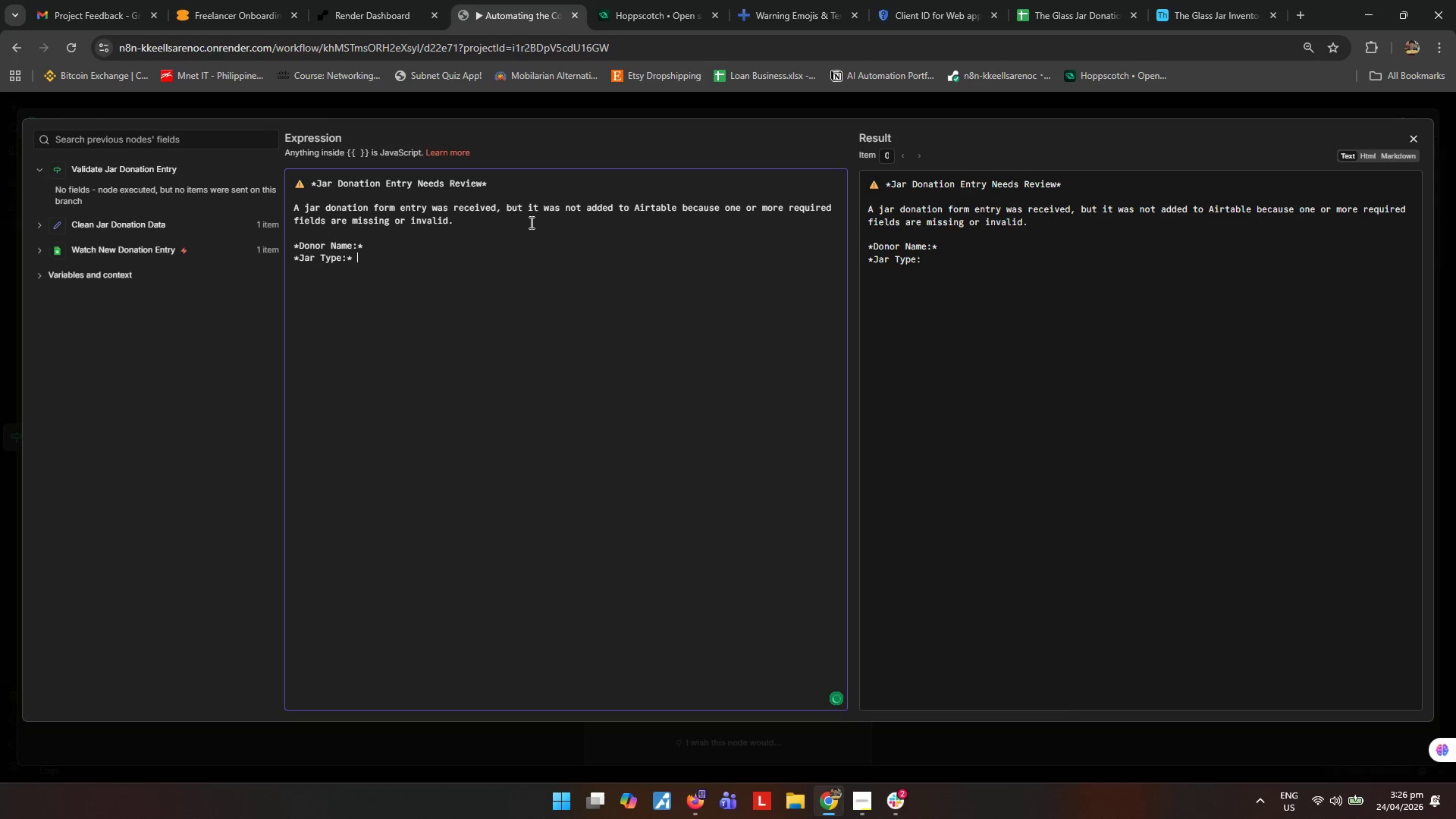 
key(Enter)
 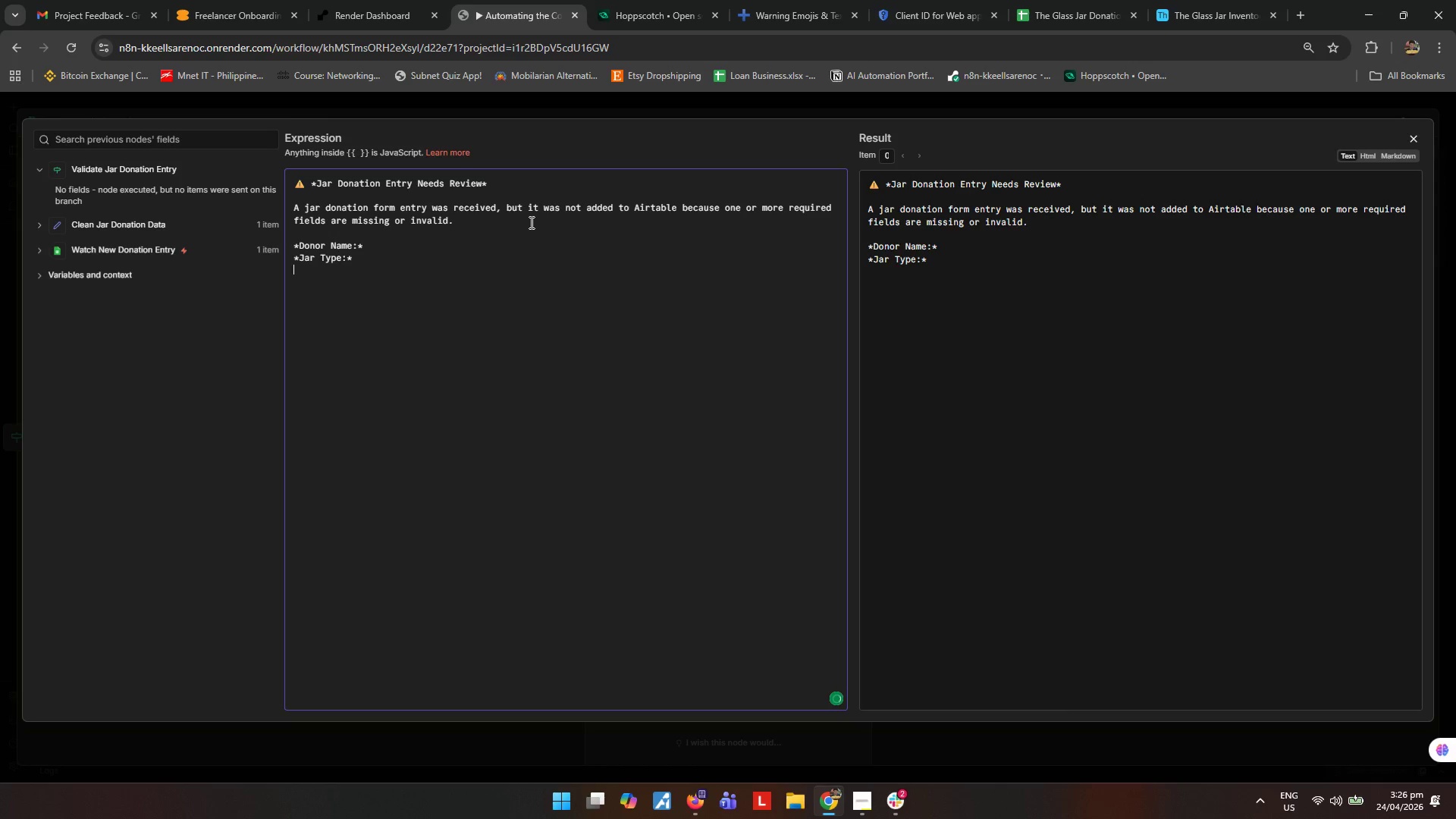 
type(*Quantity:* )
 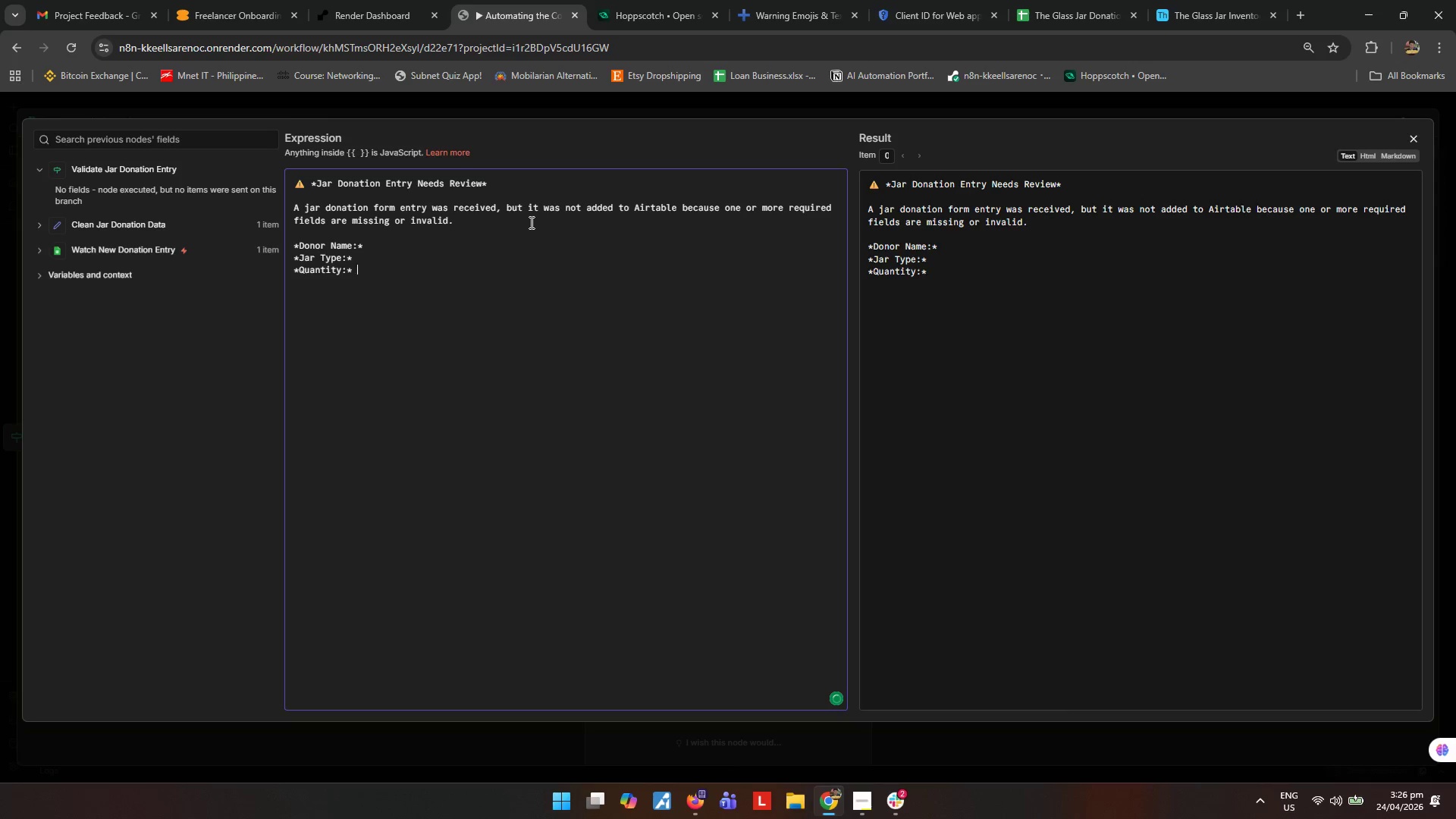 
key(Enter)
 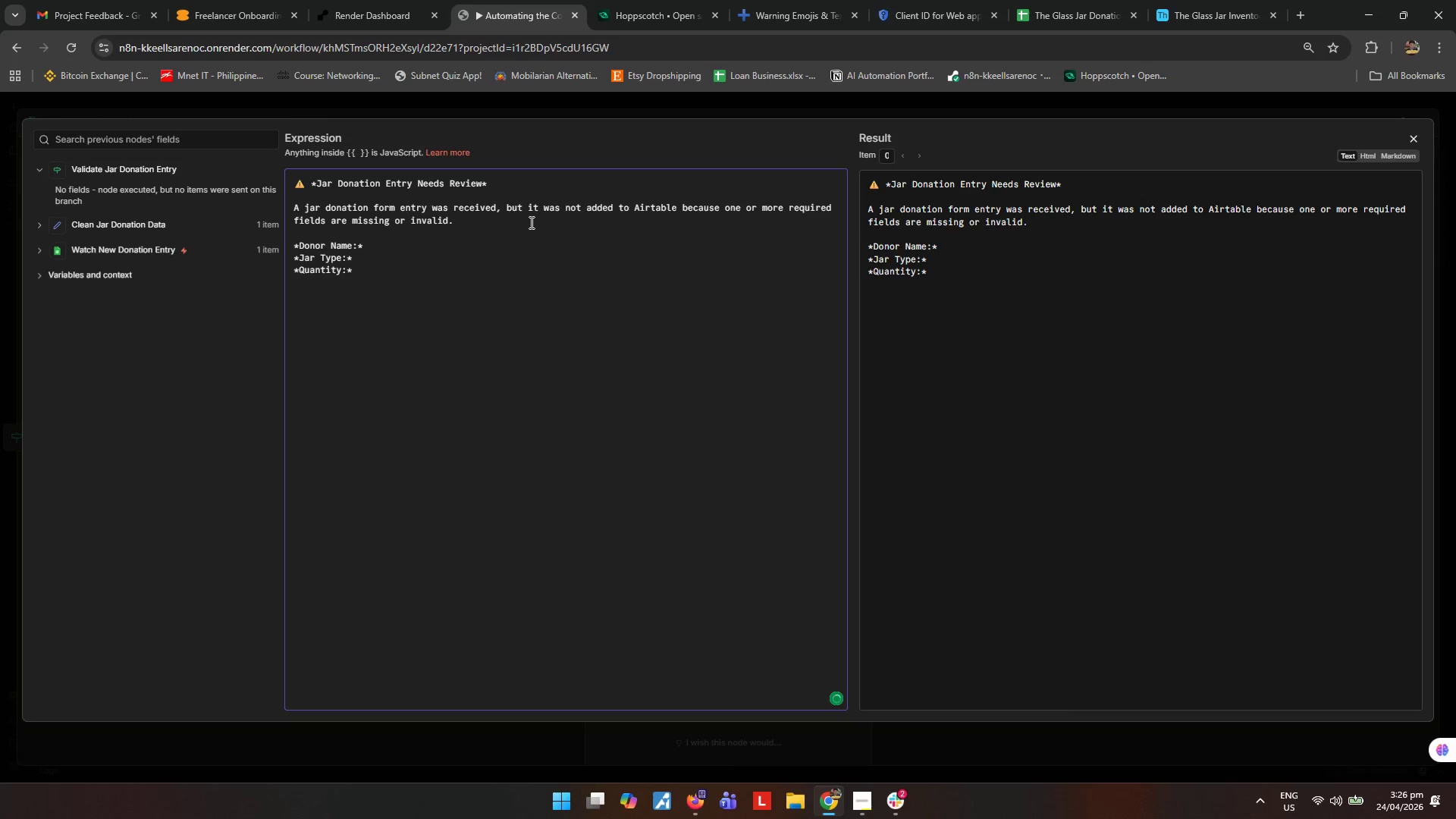 
type(*Drop Off Location:* )
 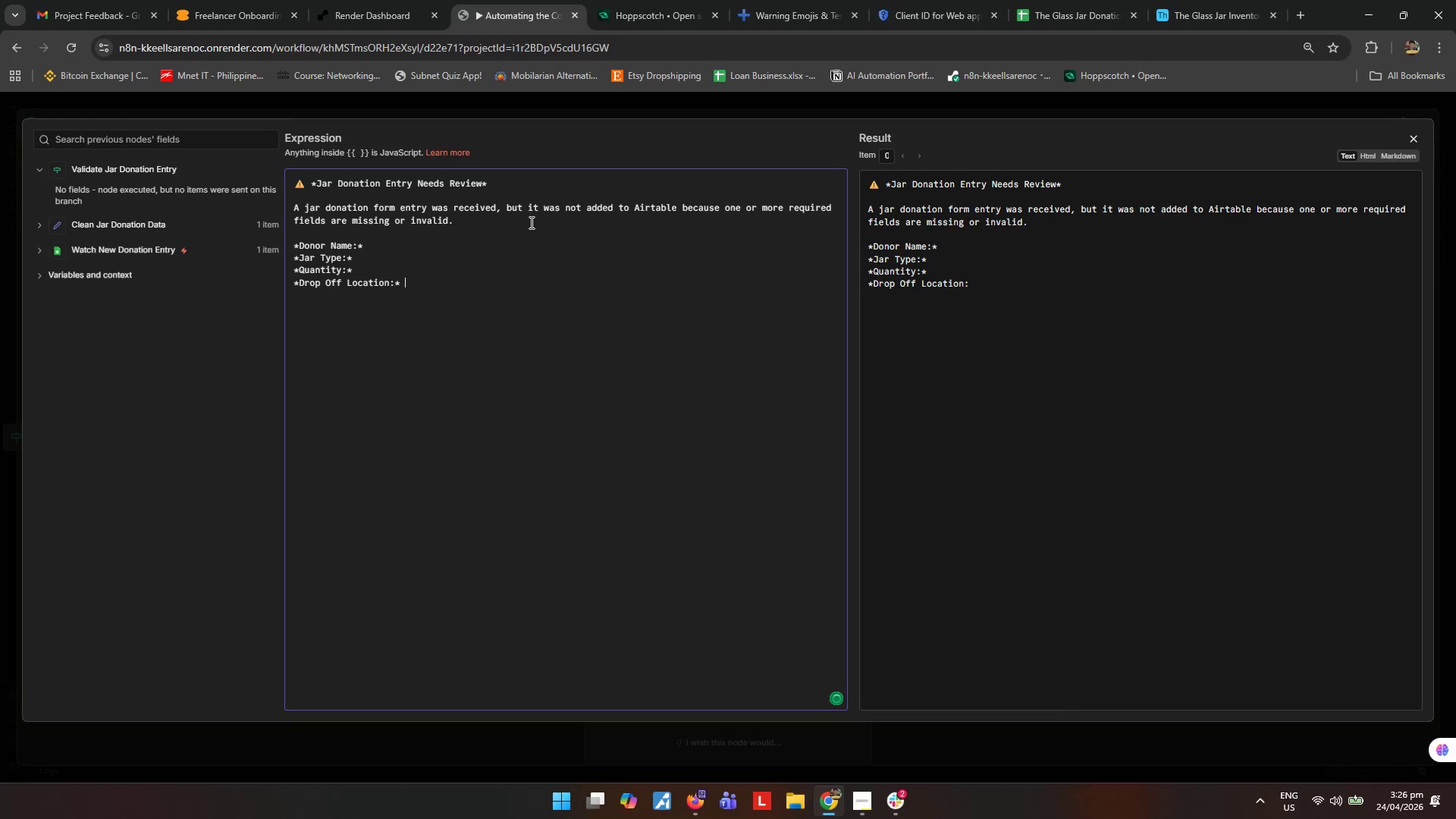 
key(Enter)
 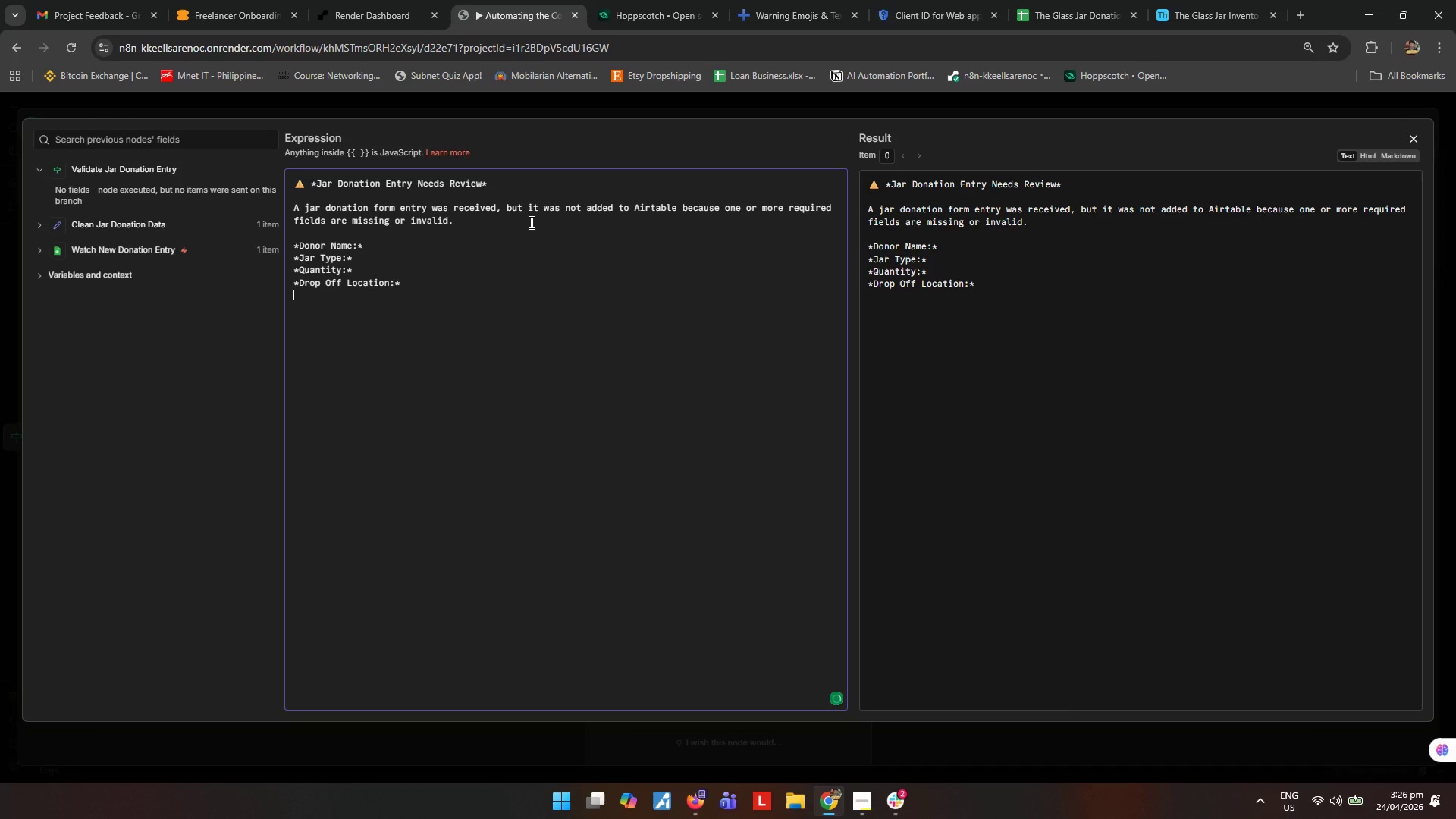 
key(Enter)
 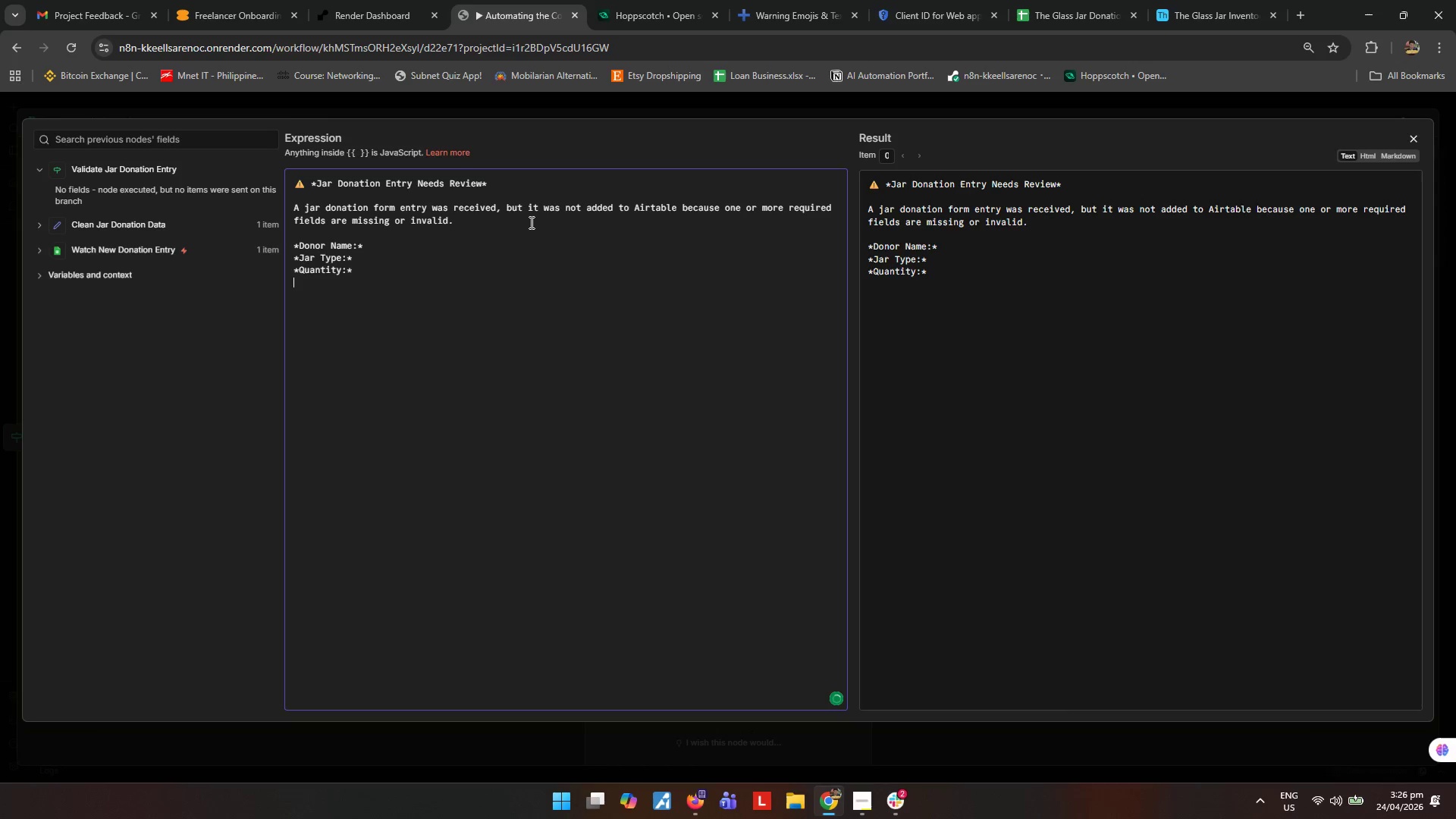 
key(Enter)
 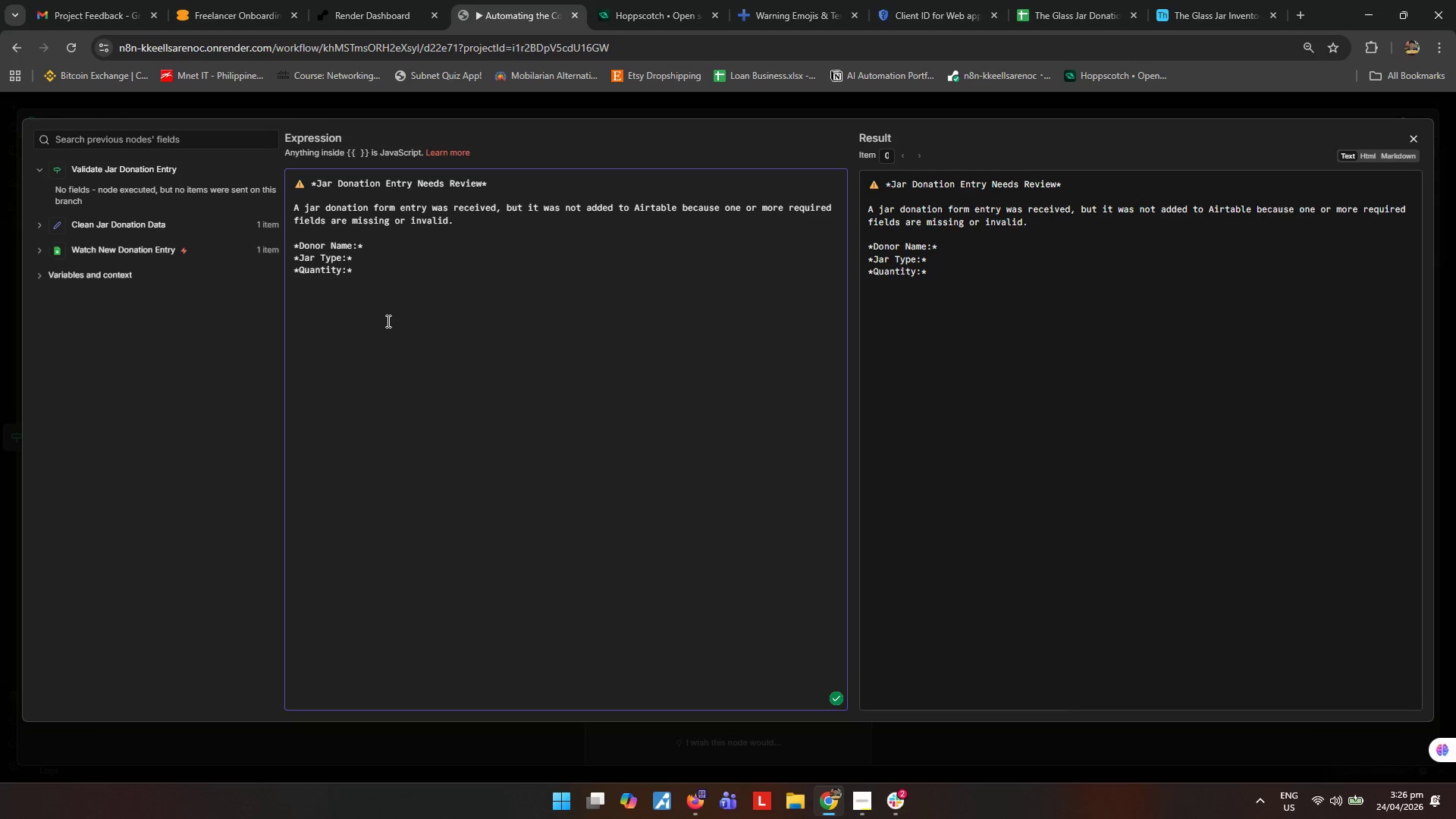 
key(Enter)
 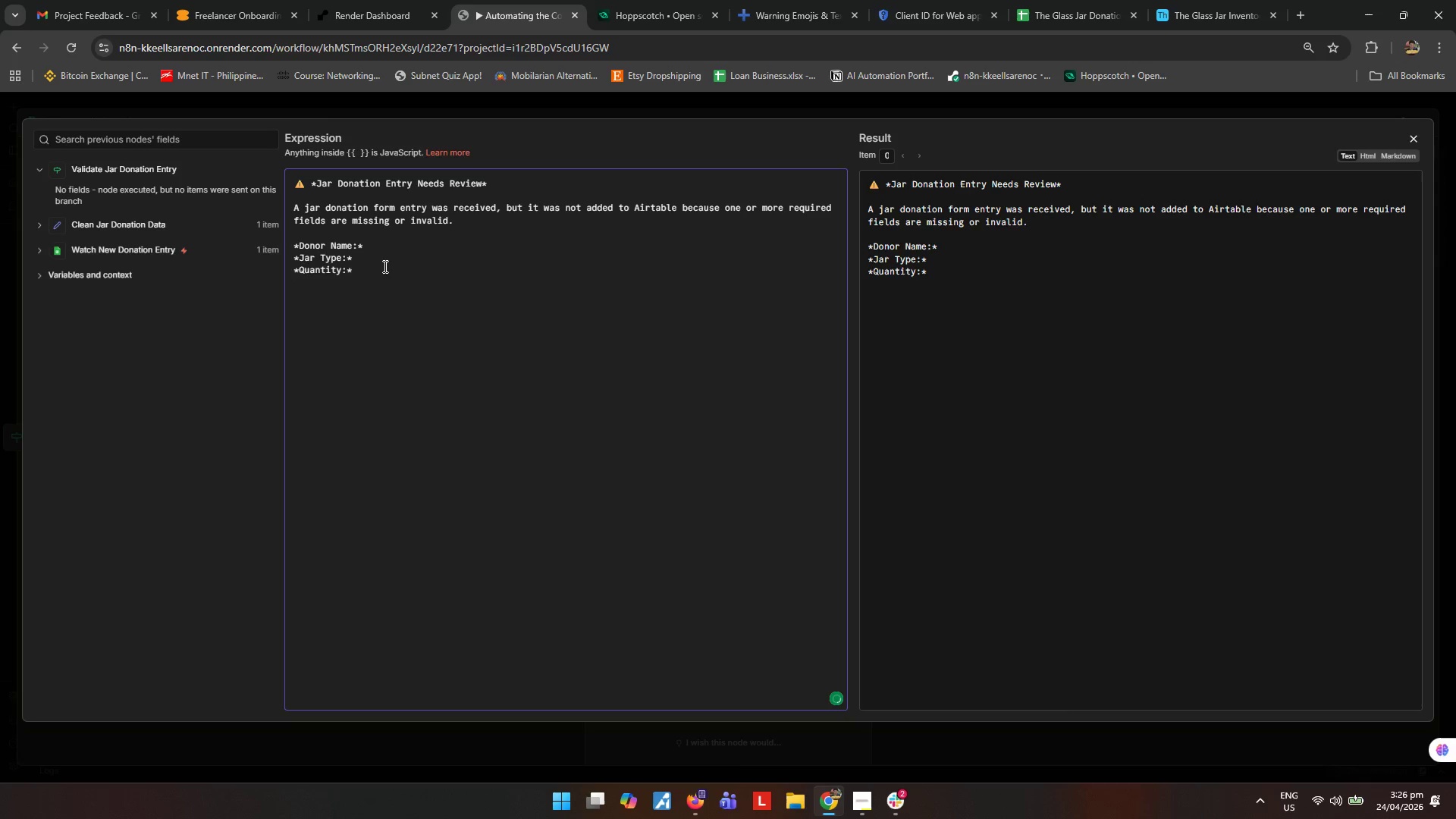 
left_click([396, 244])
 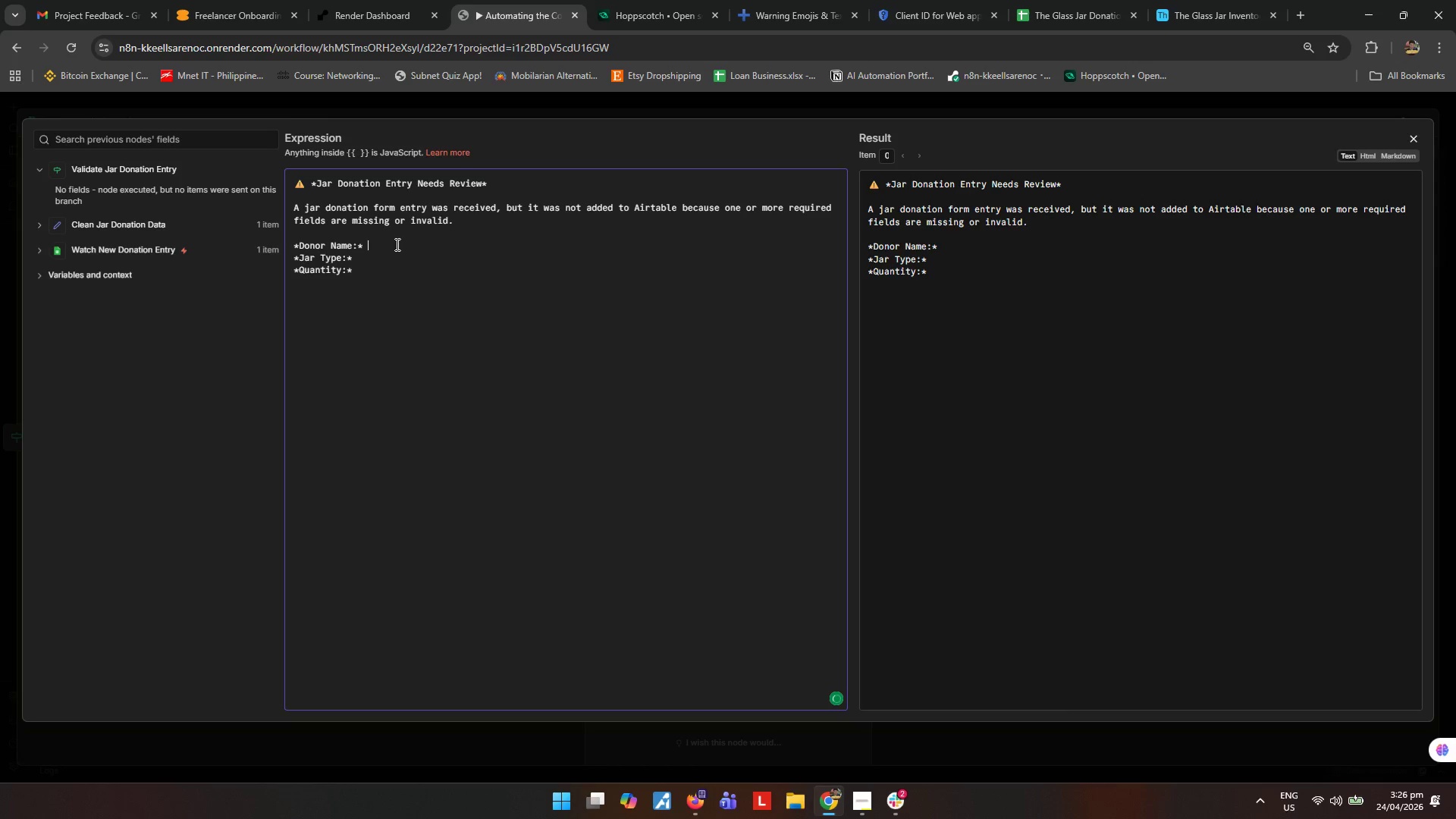 
key(A)
 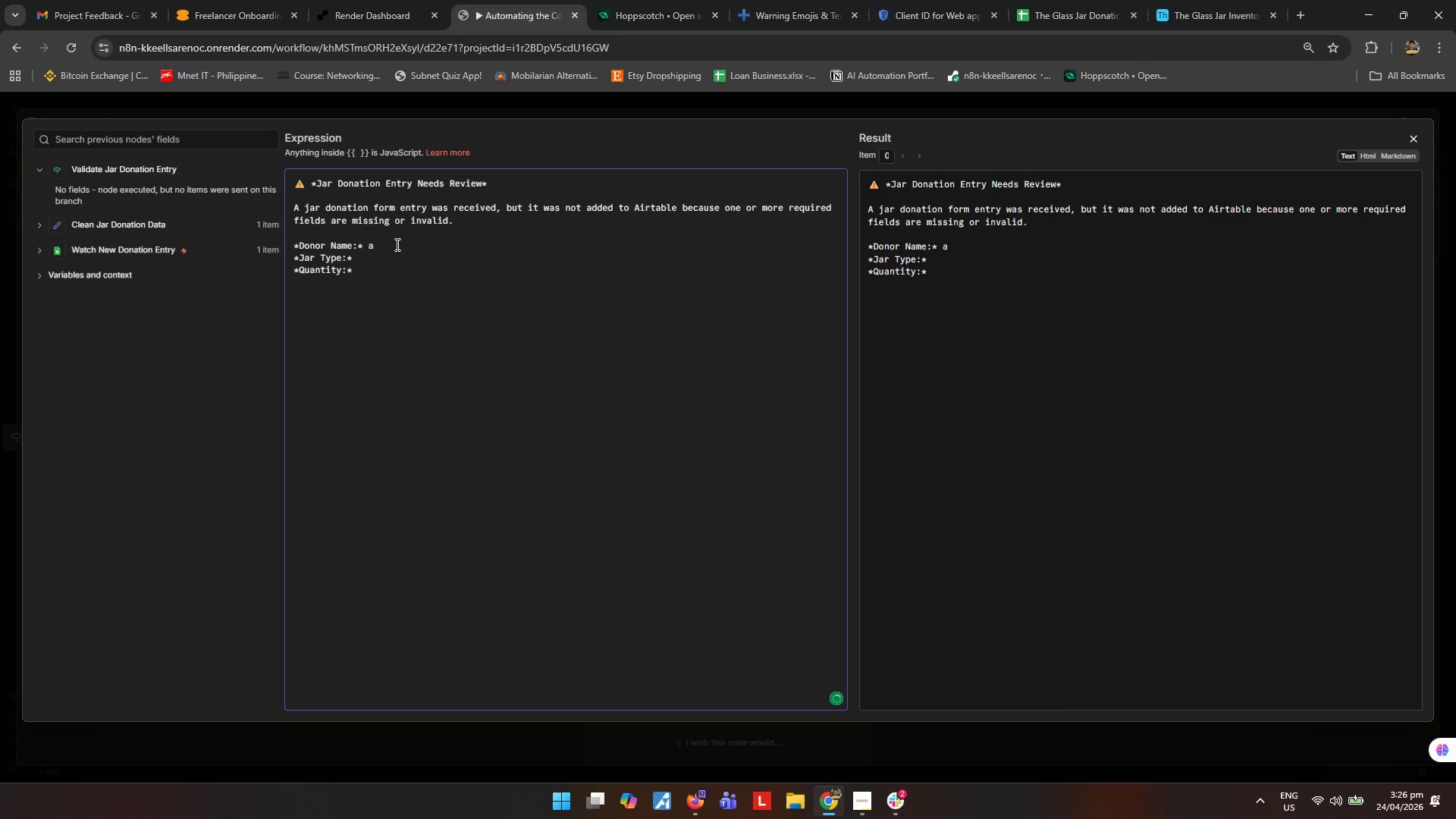 
key(Backspace)
 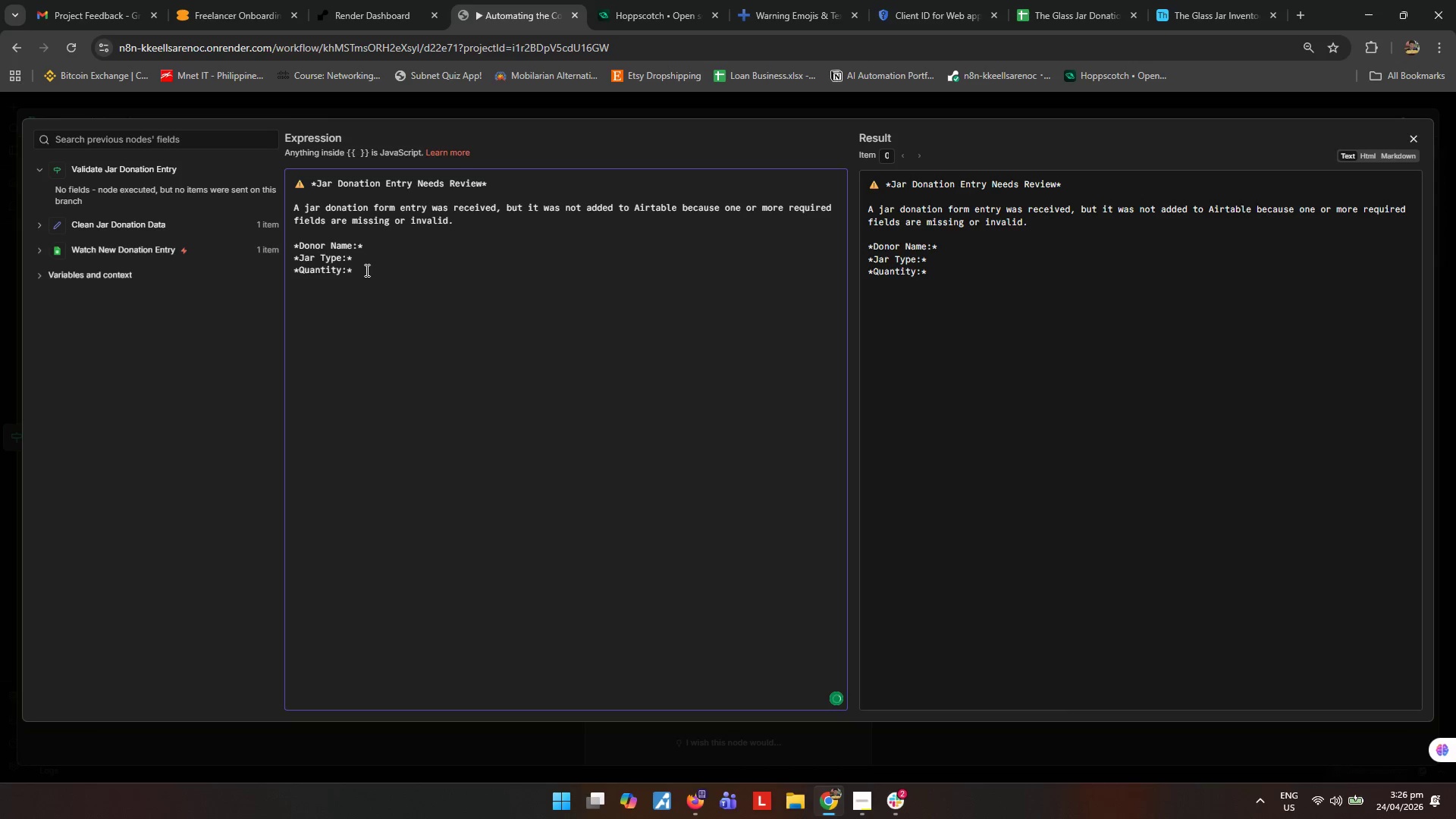 
left_click([381, 286])
 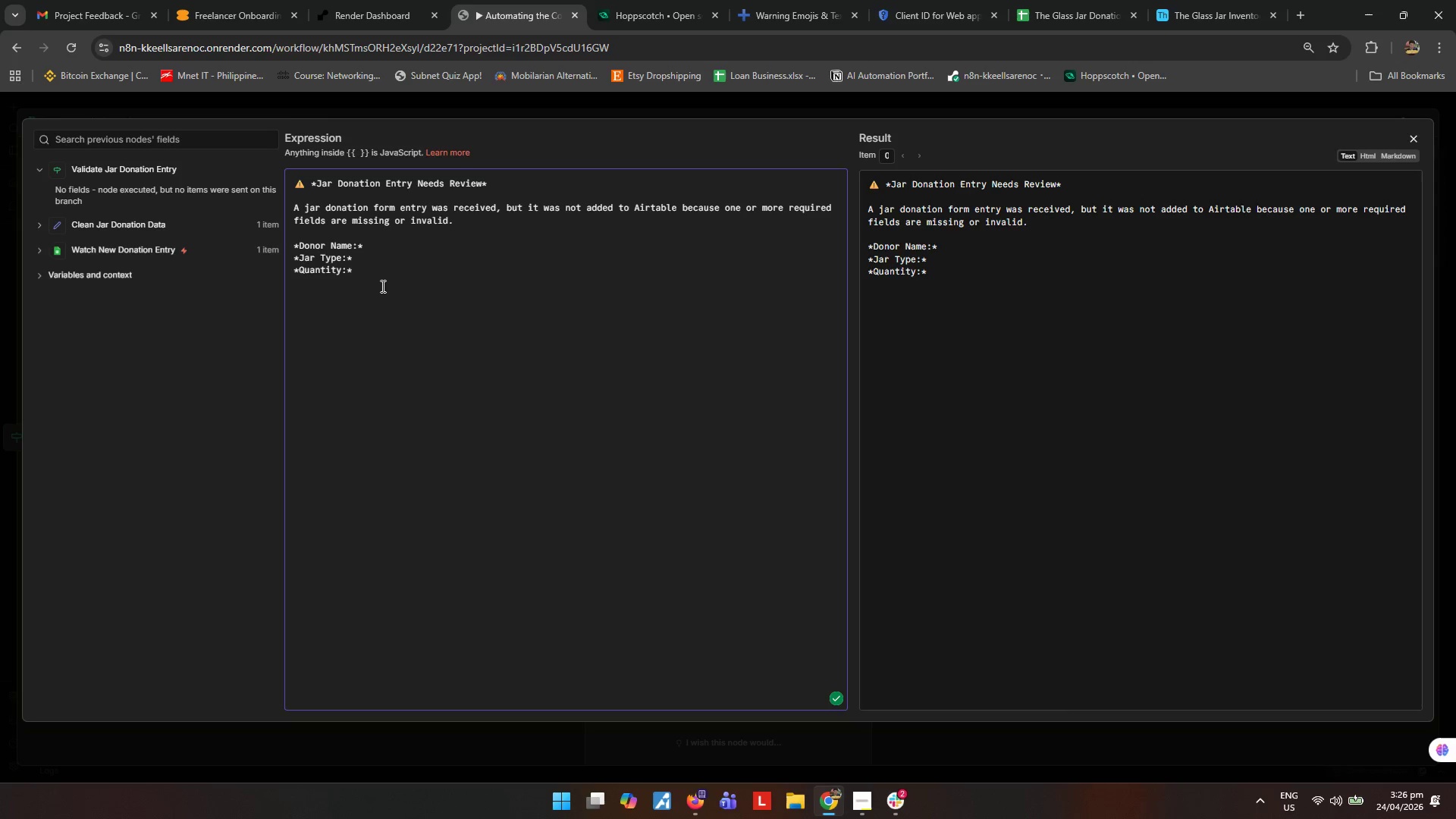 
key(Enter)
 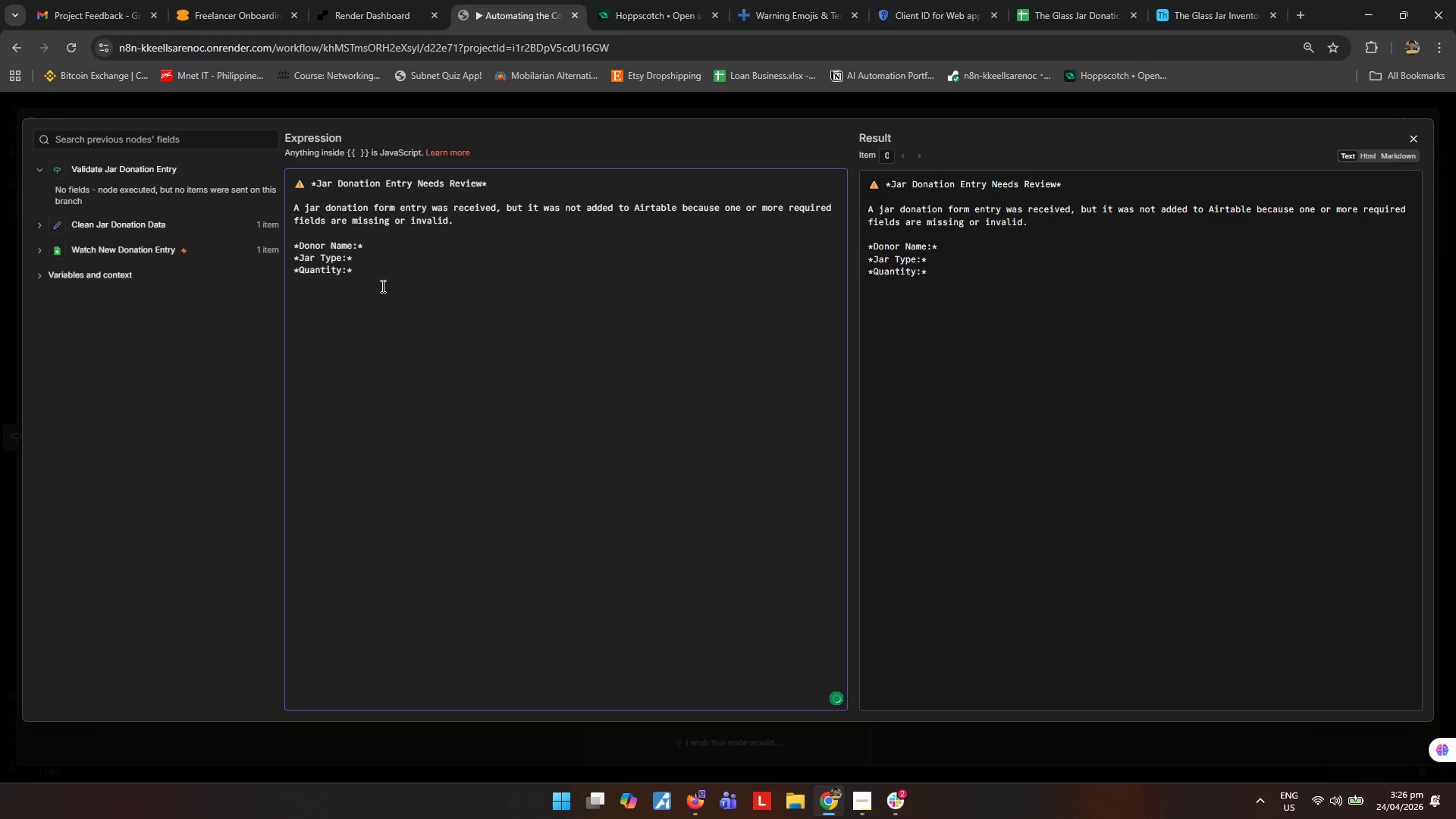 
type(*Issue:* )
key(Backspace)
 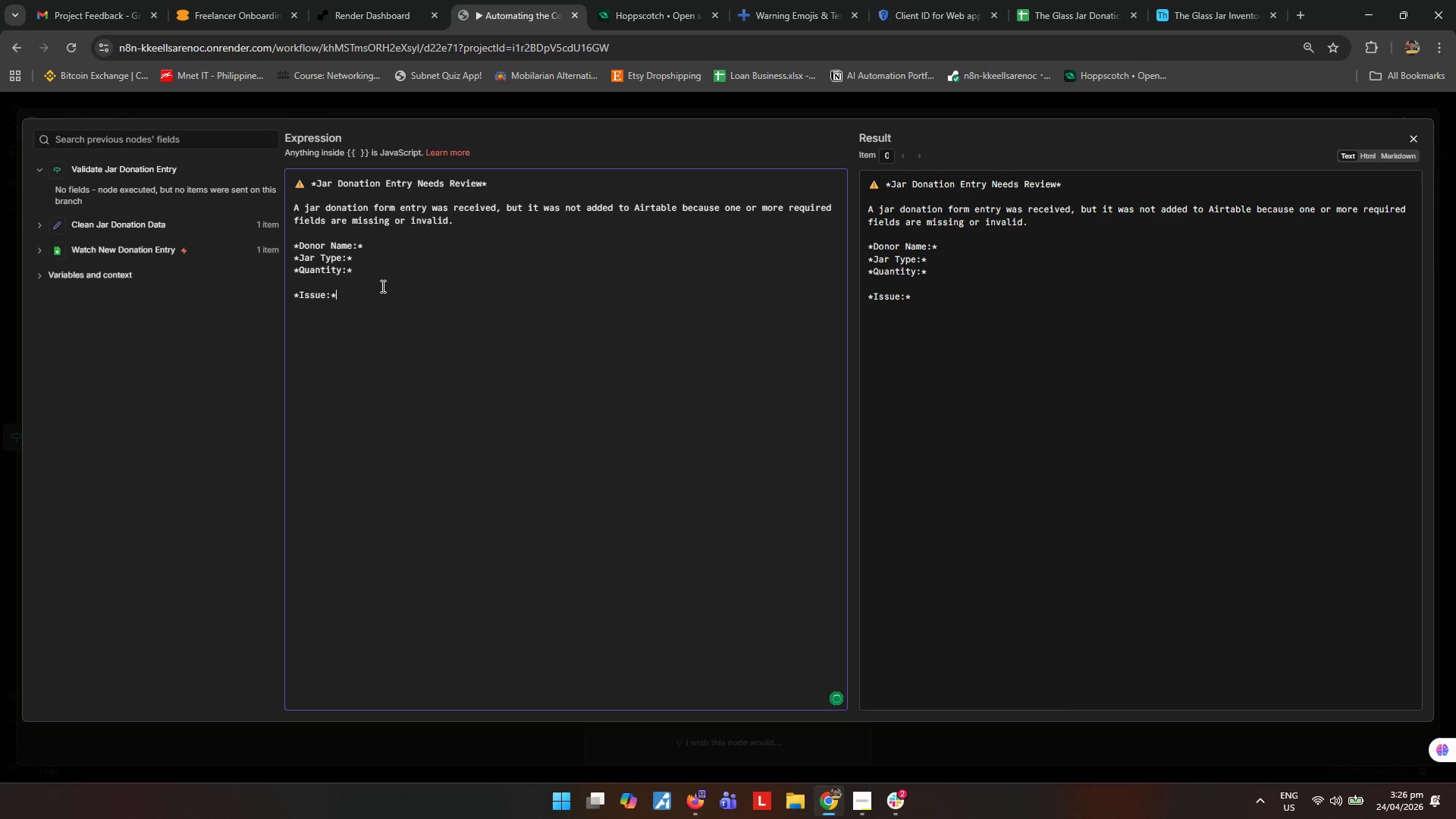 
key(Enter)
 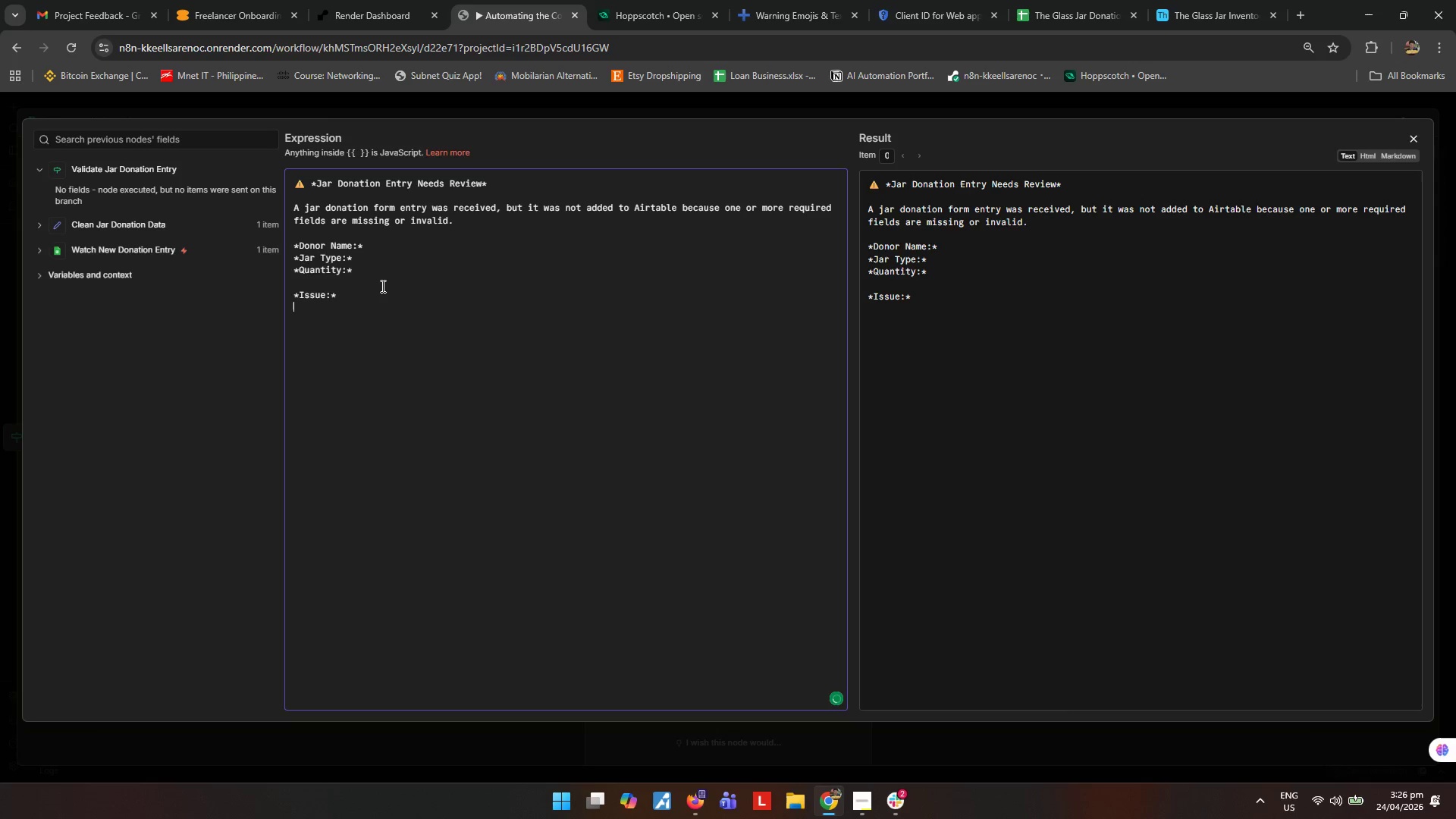 
type(Missing Jar Type or Quantity is blank/less than 1.)
 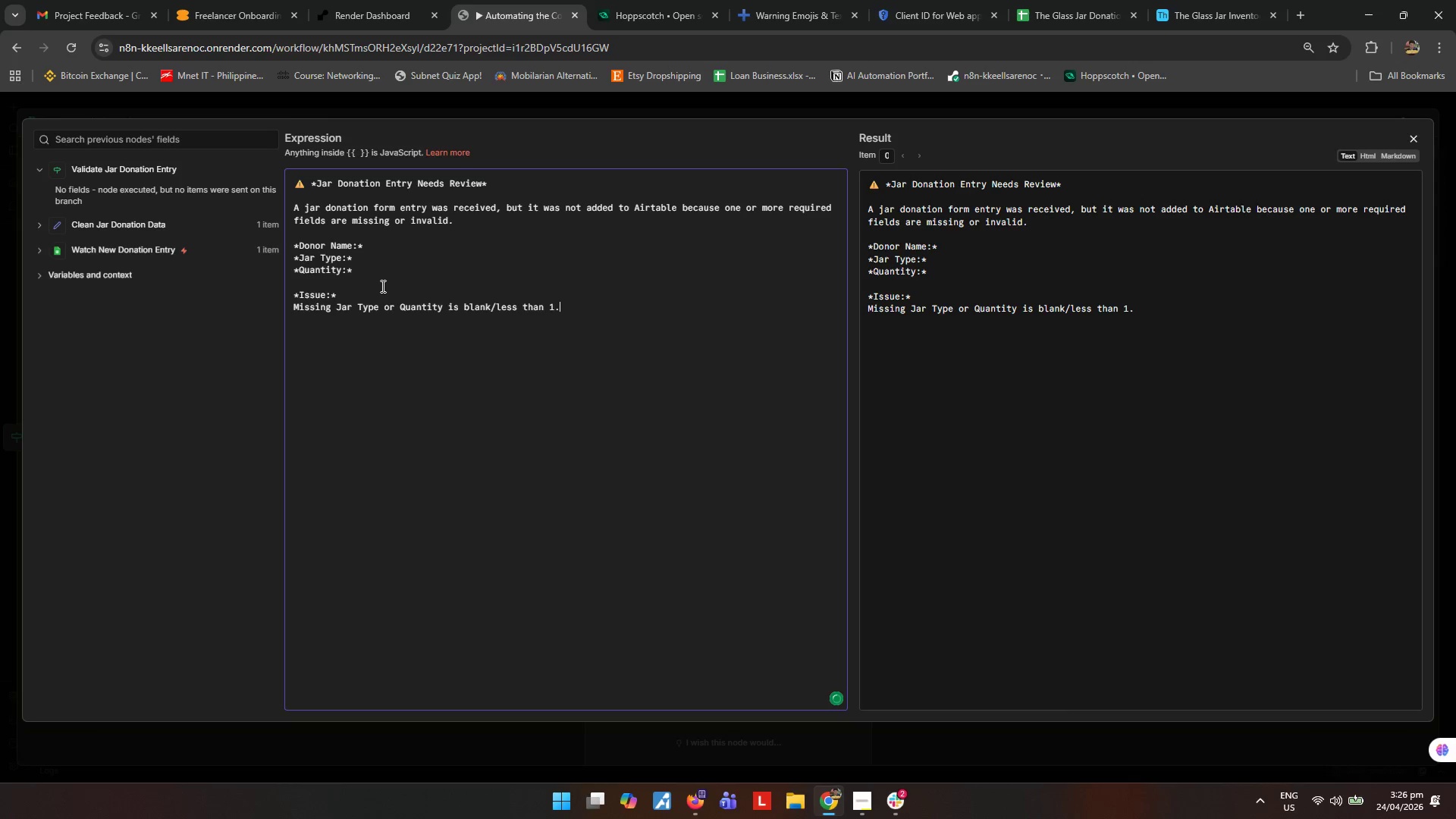 
key(Enter)
 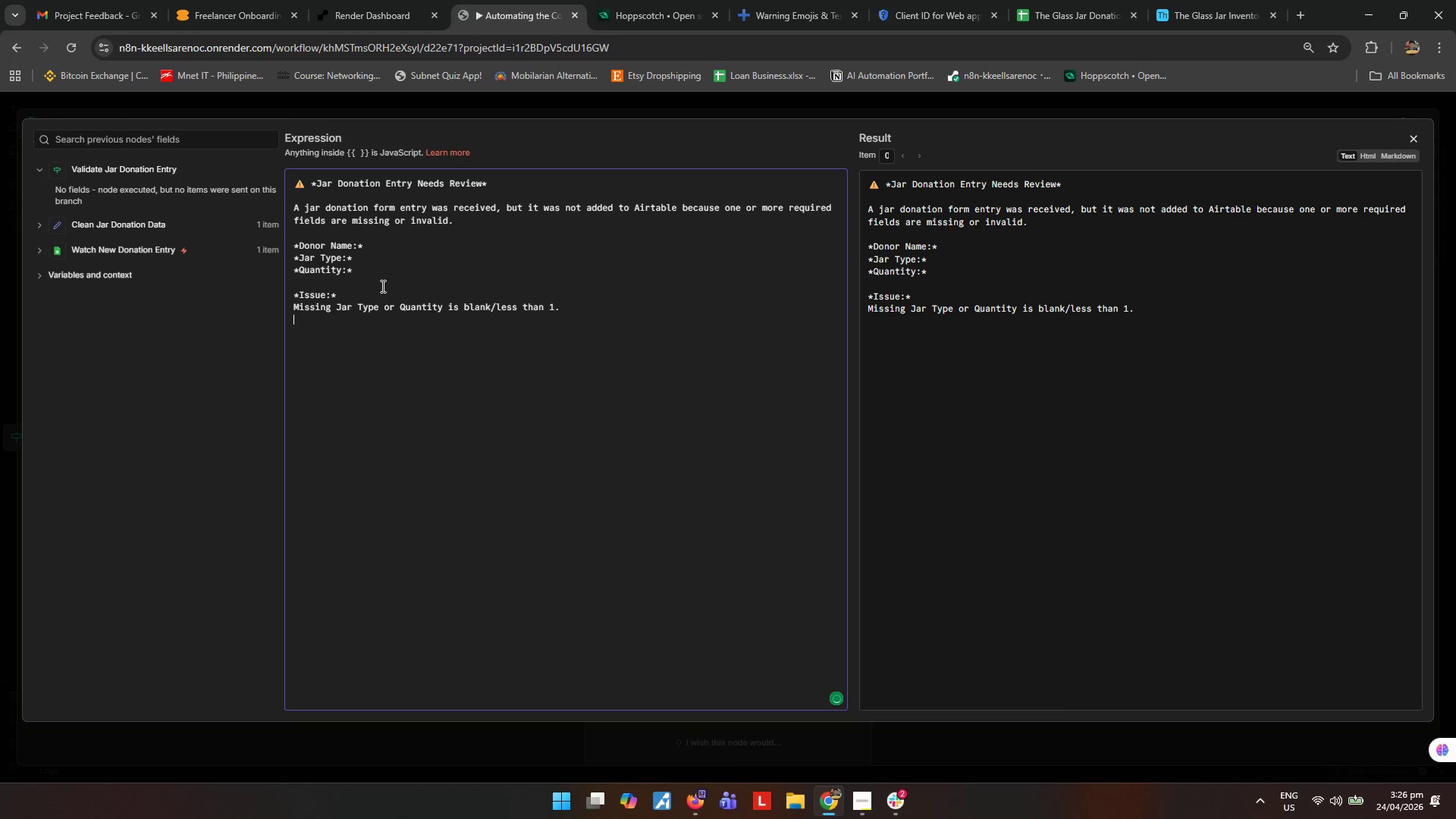 
key(Enter)
 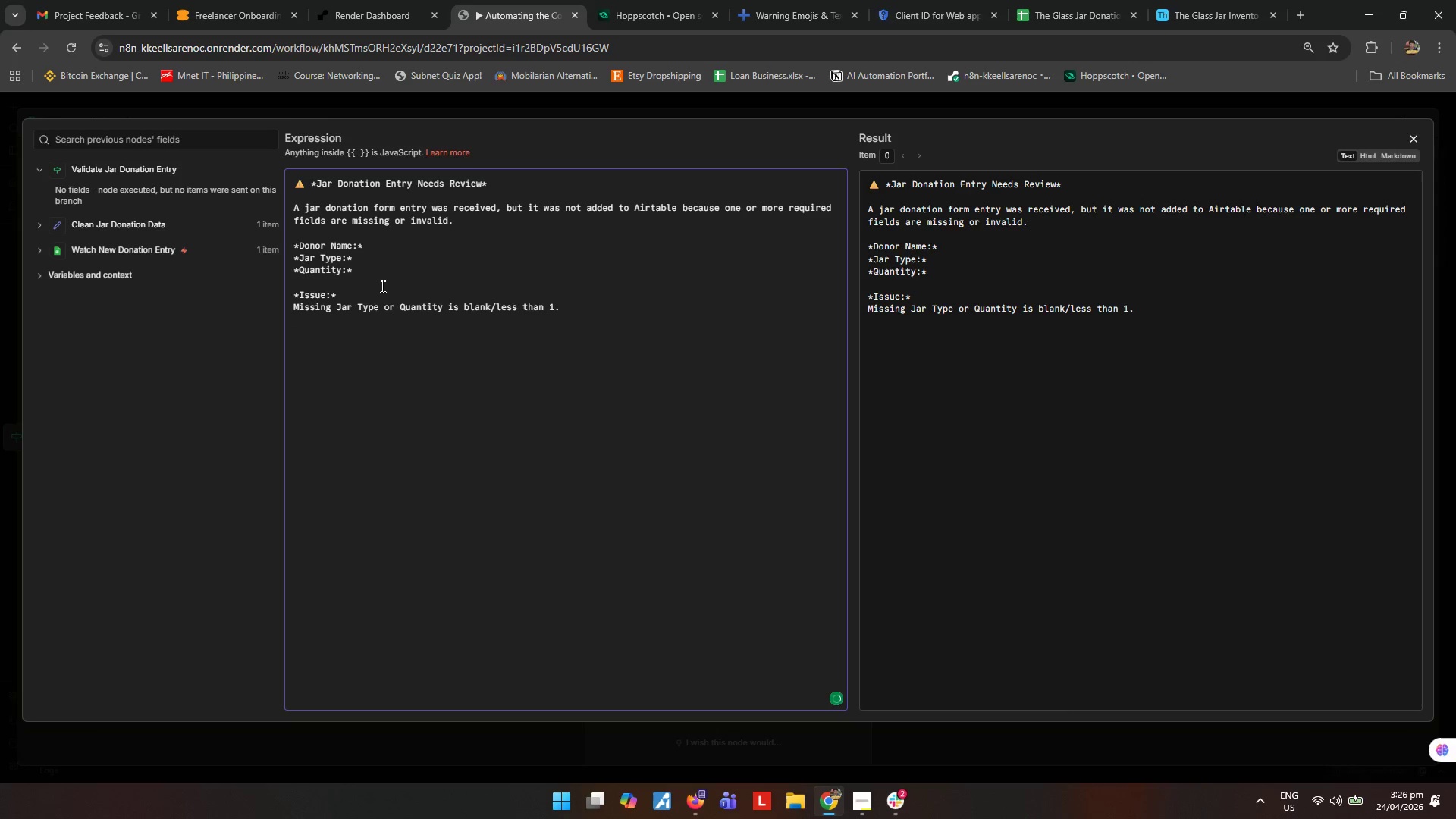 
type(*a)
key(Backspace)
type(Action Needed:*)
 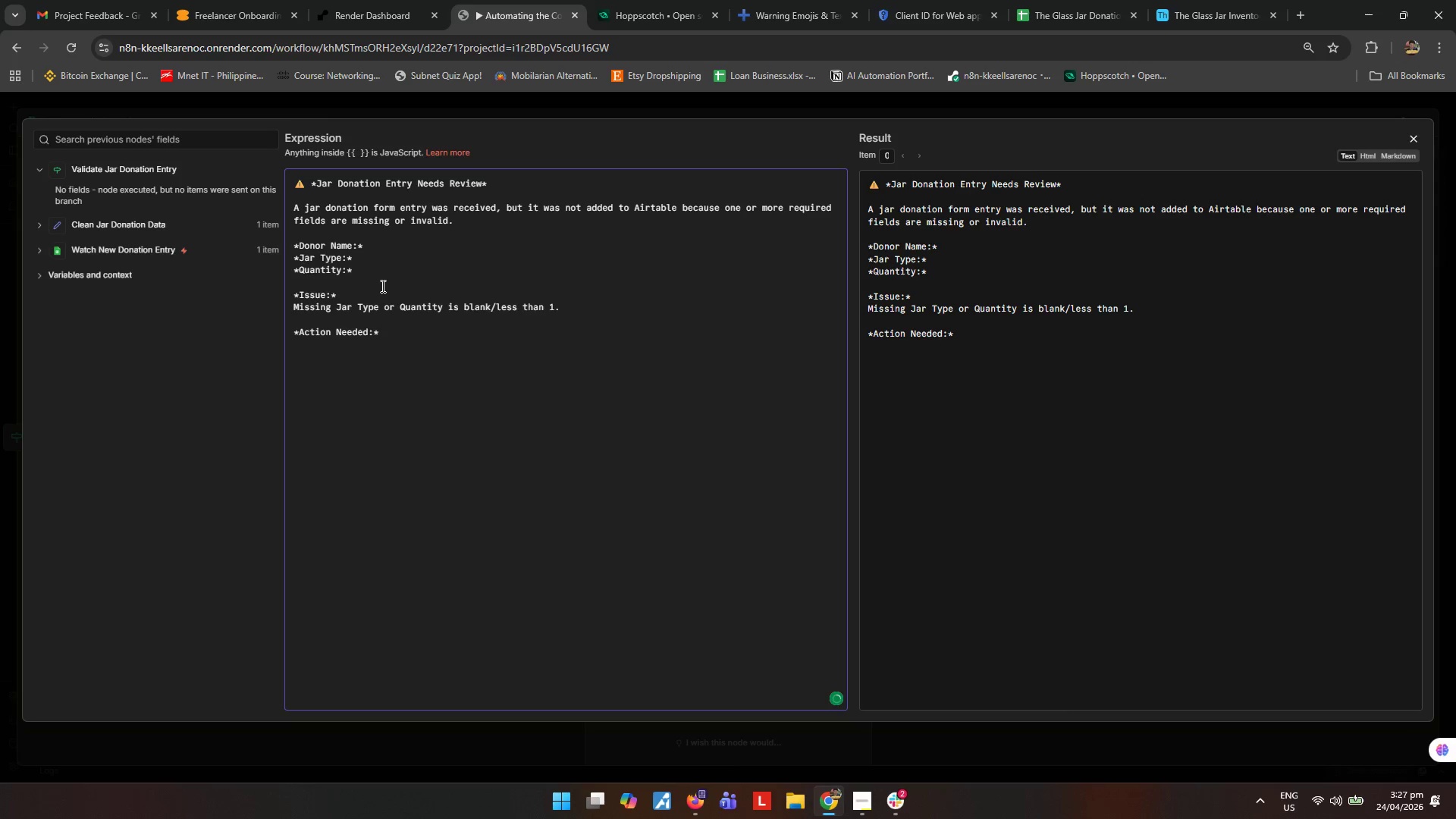 
key(Enter)
 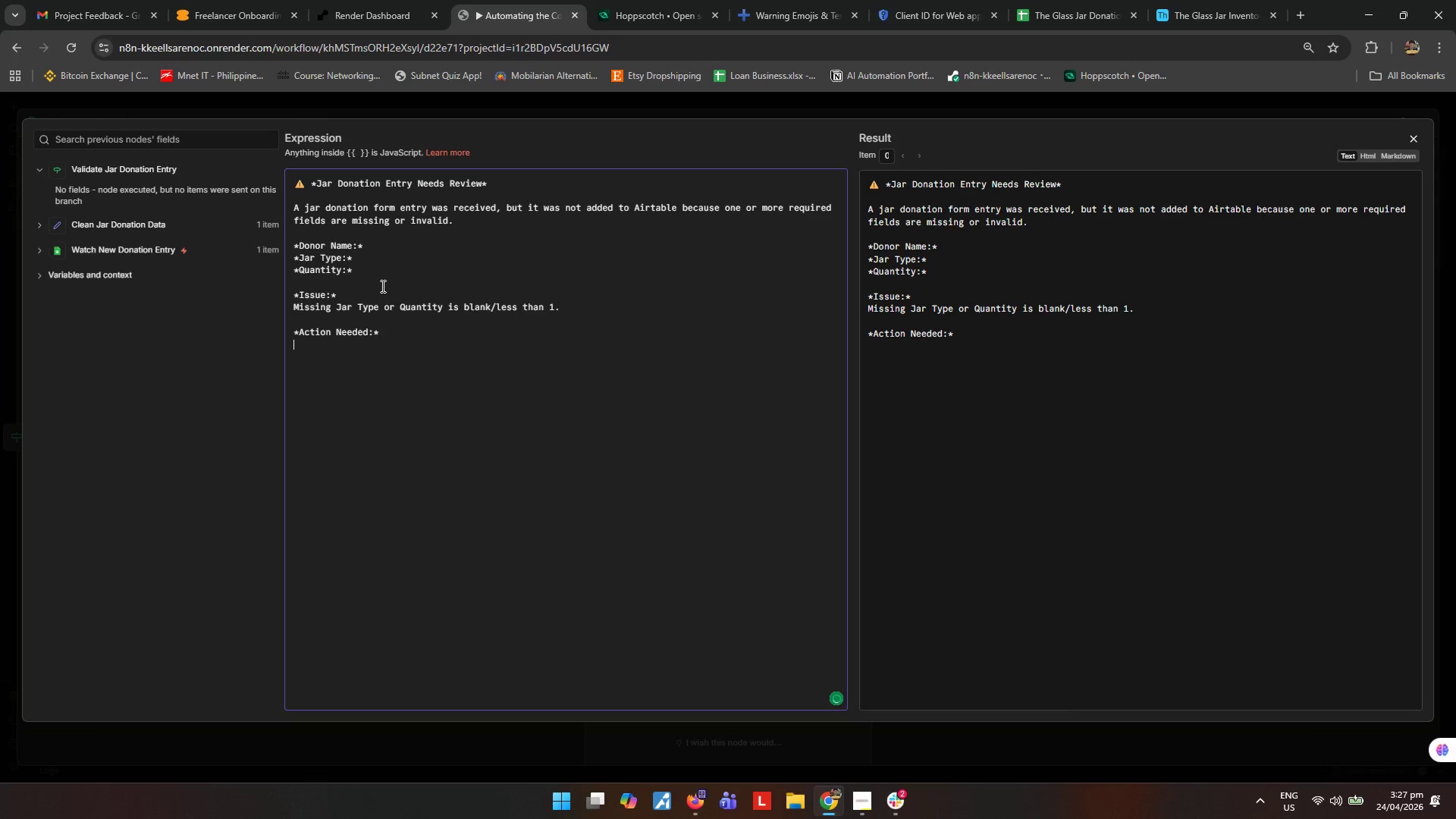 
type(Please revie)
 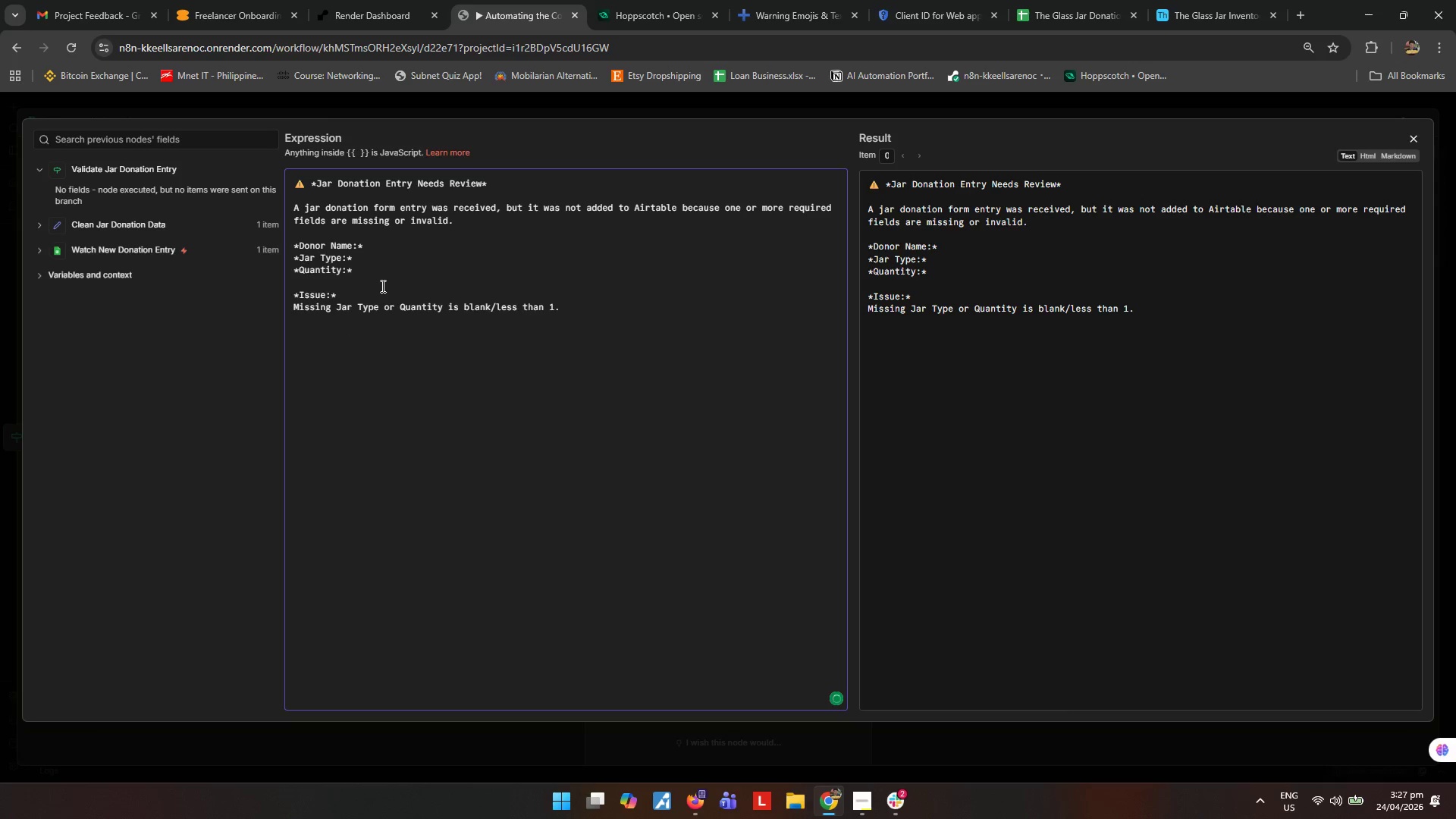 
key(Control+ControlLeft)
 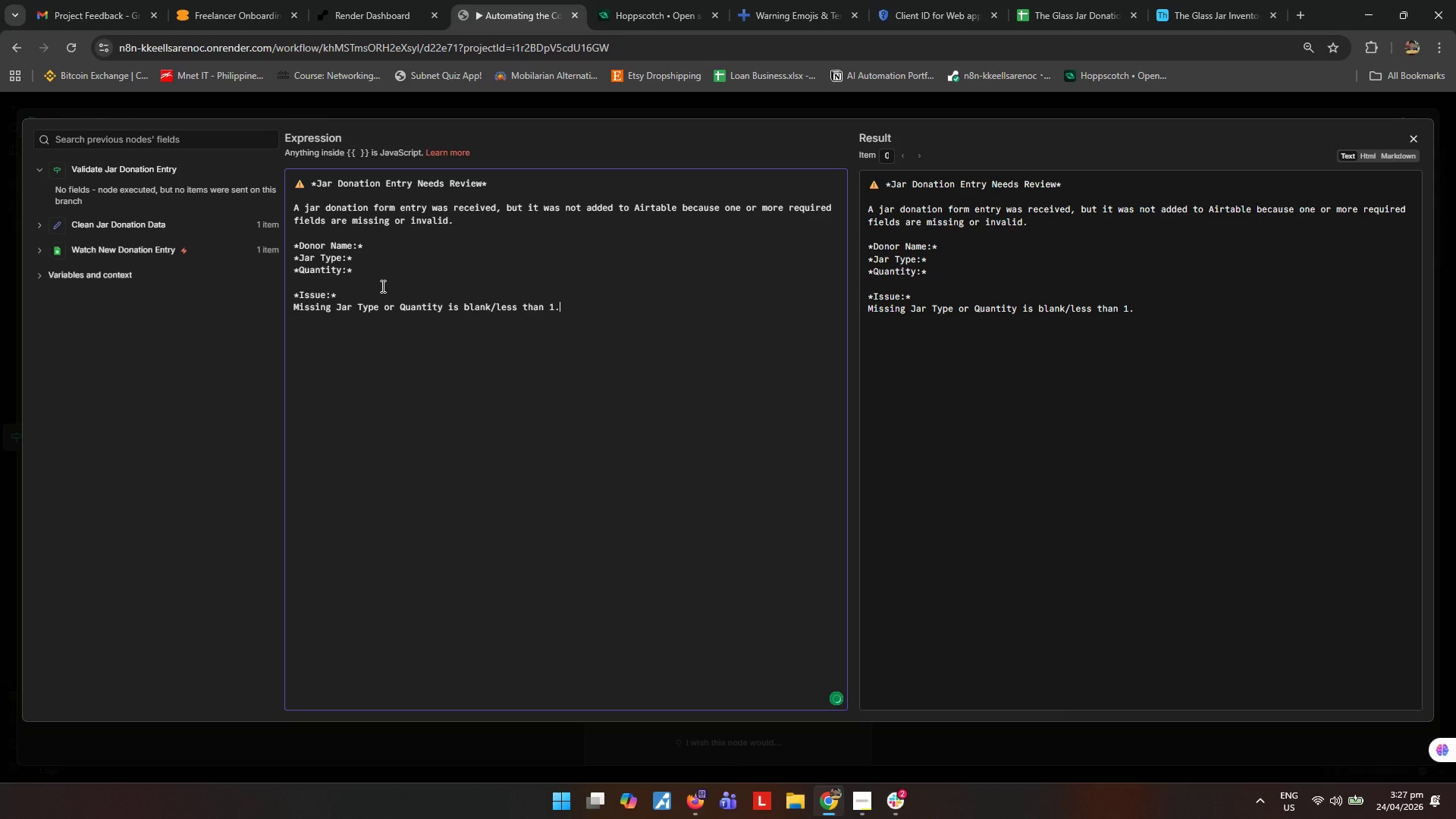 
key(Control+Z)
 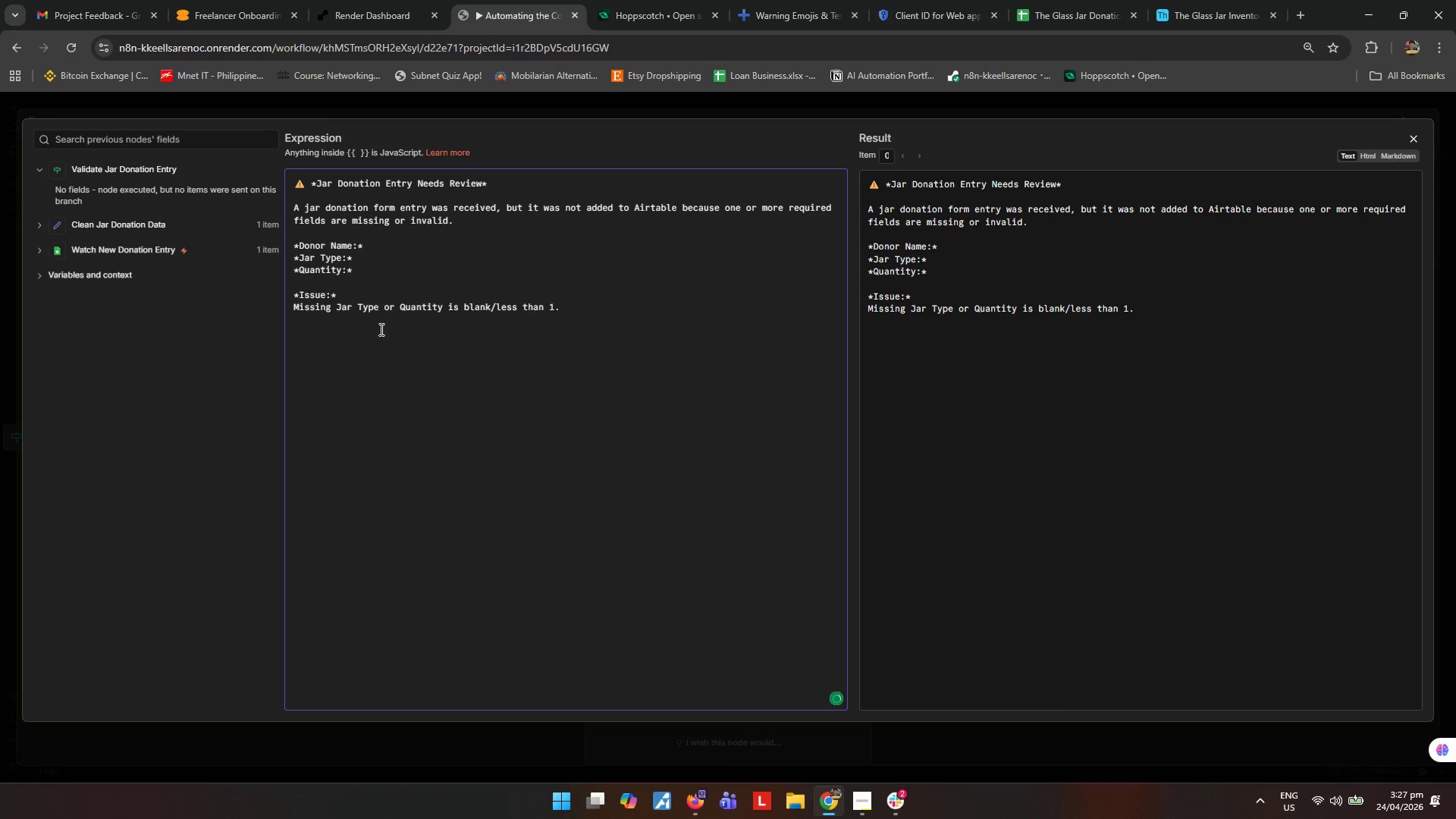 
double_click([482, 278])
 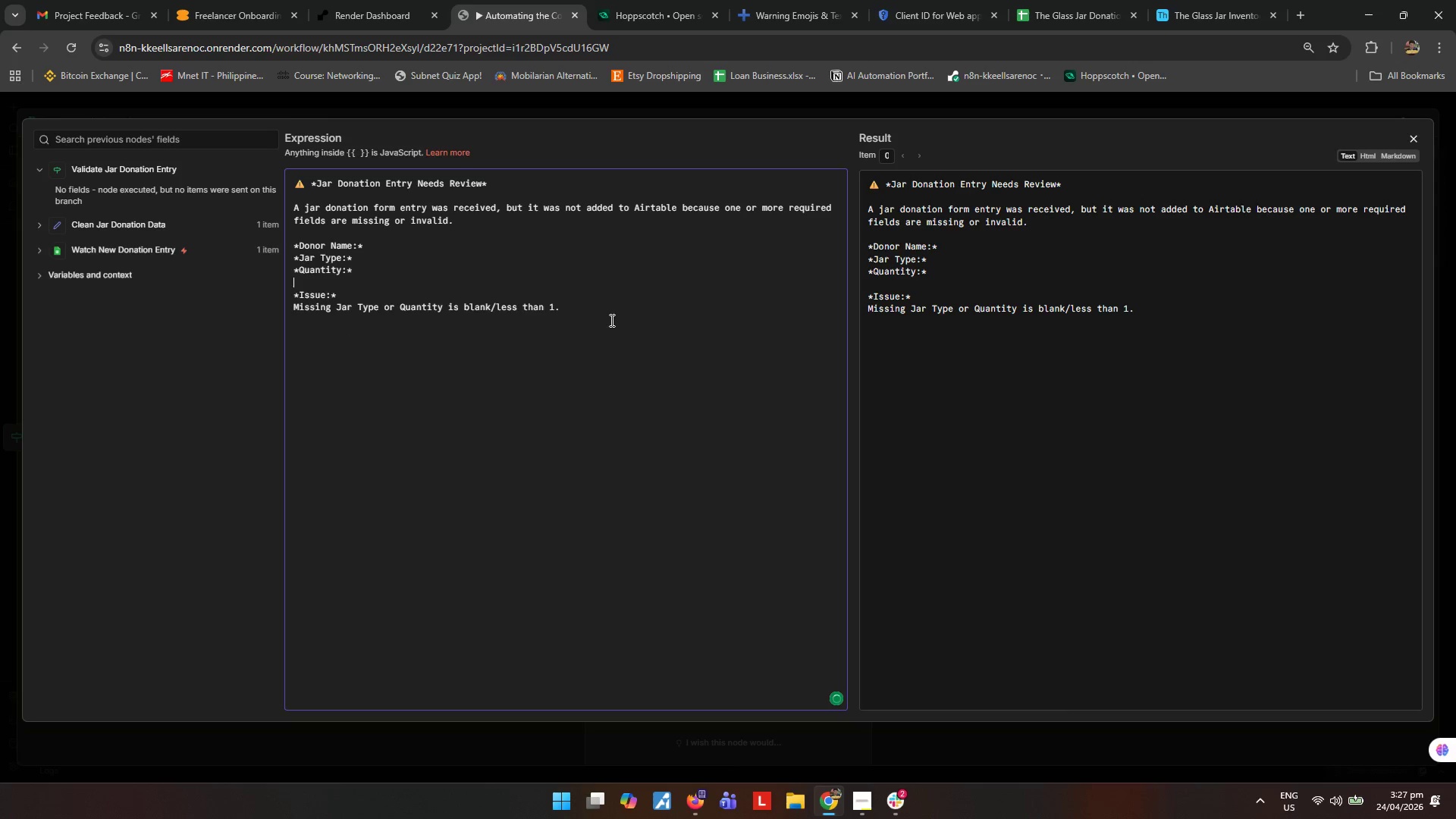 
left_click([598, 311])
 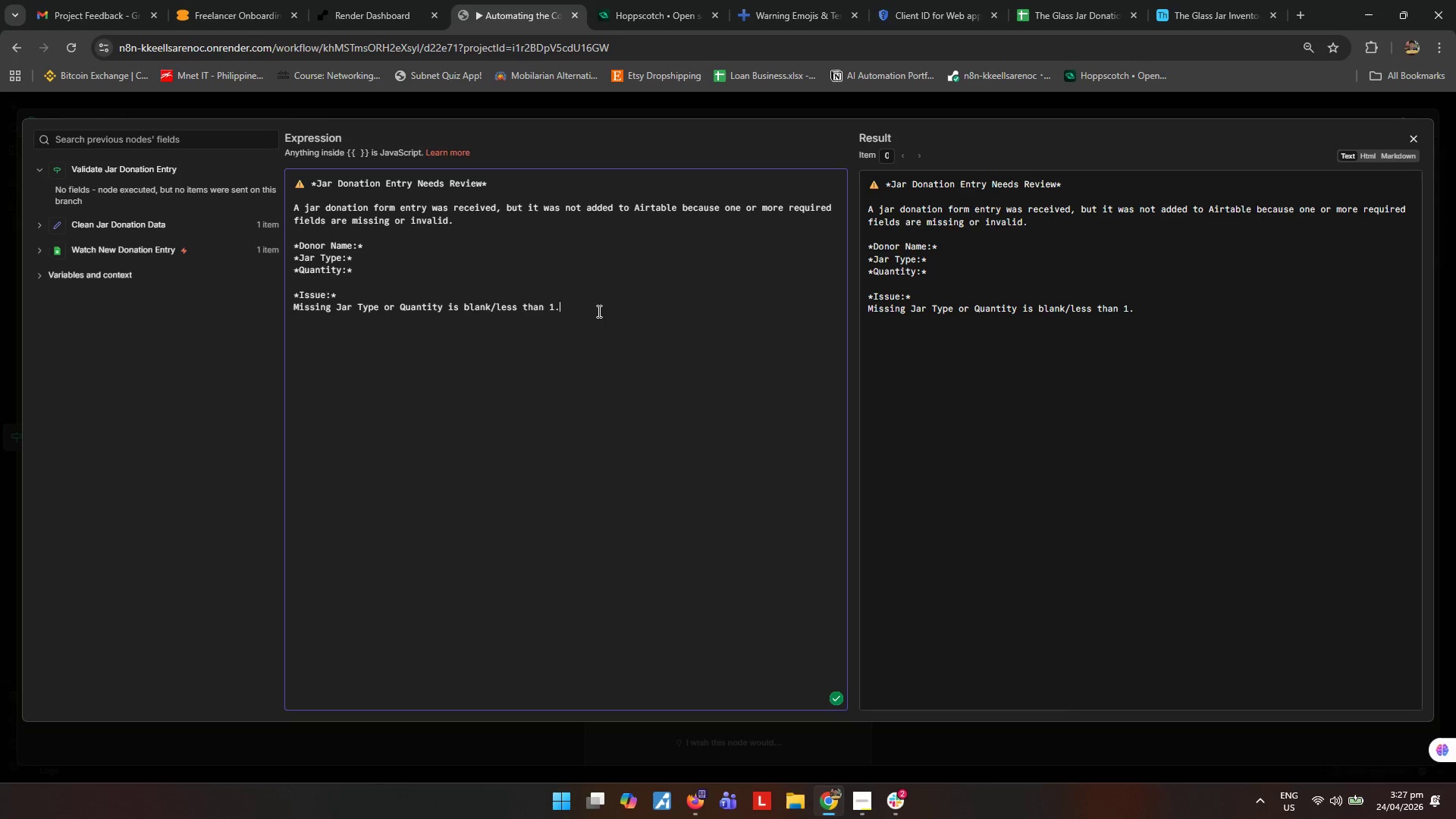 
key(Control+ControlLeft)
 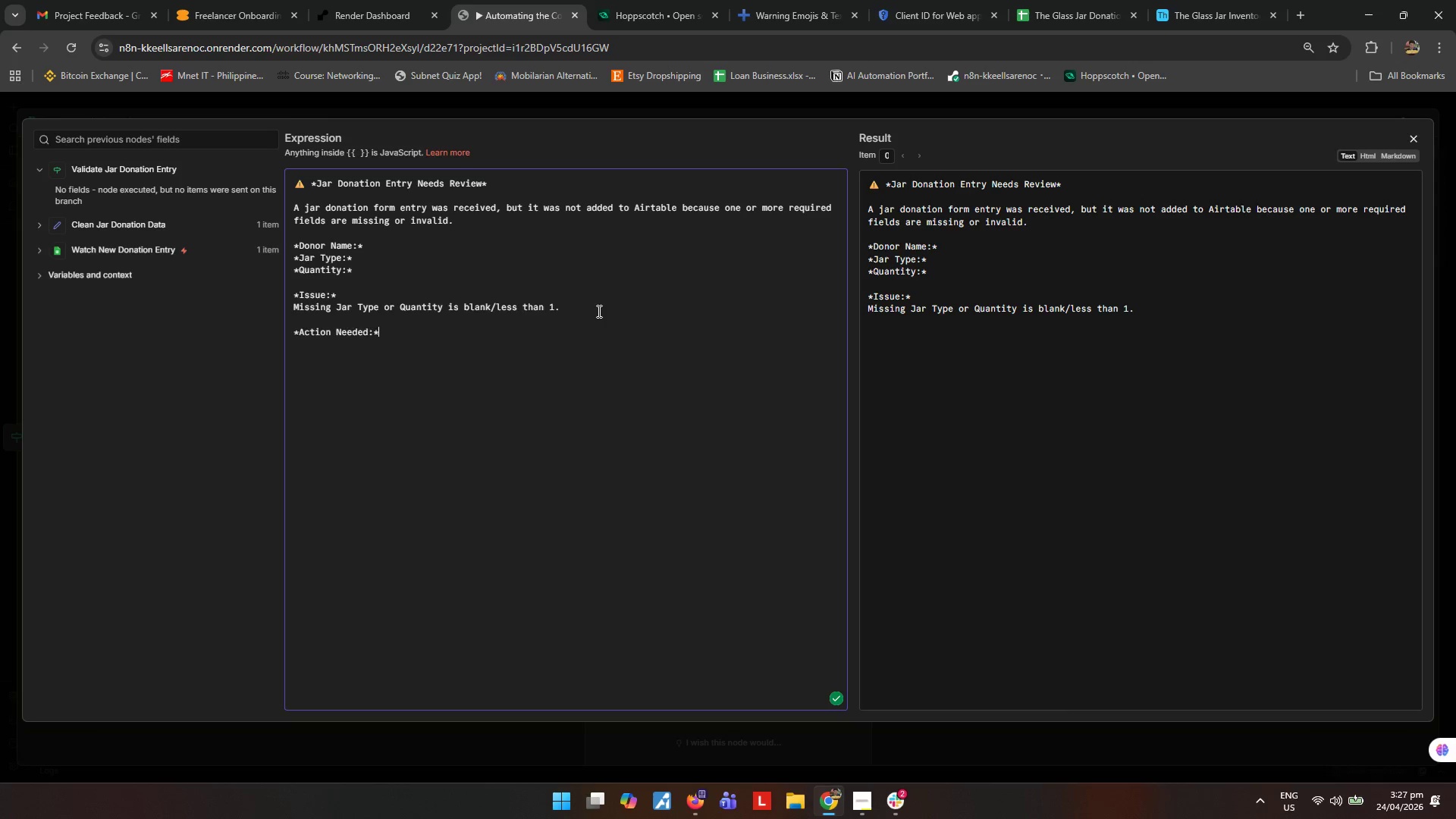 
key(Control+Z)
 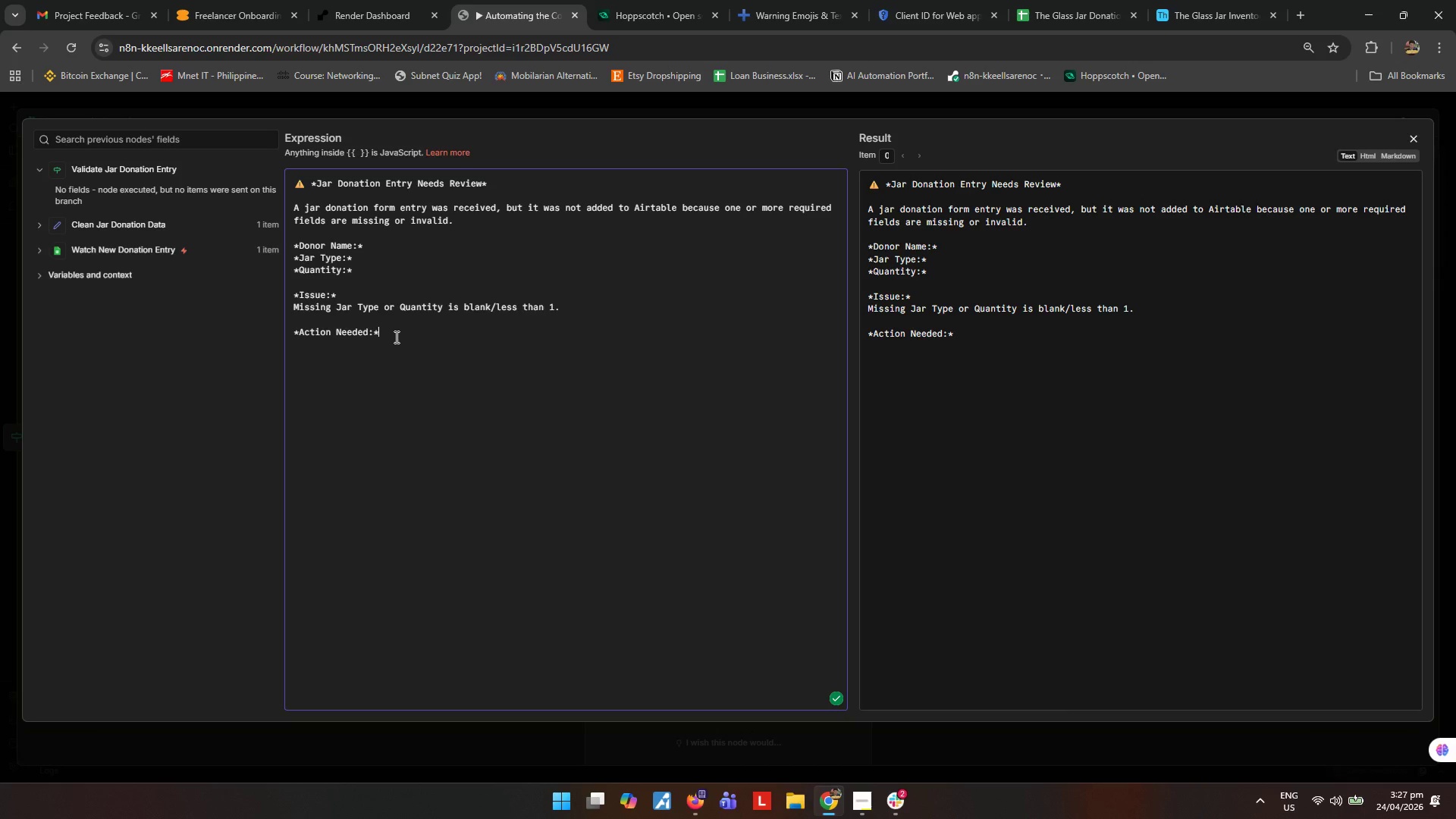 
key(Enter)
 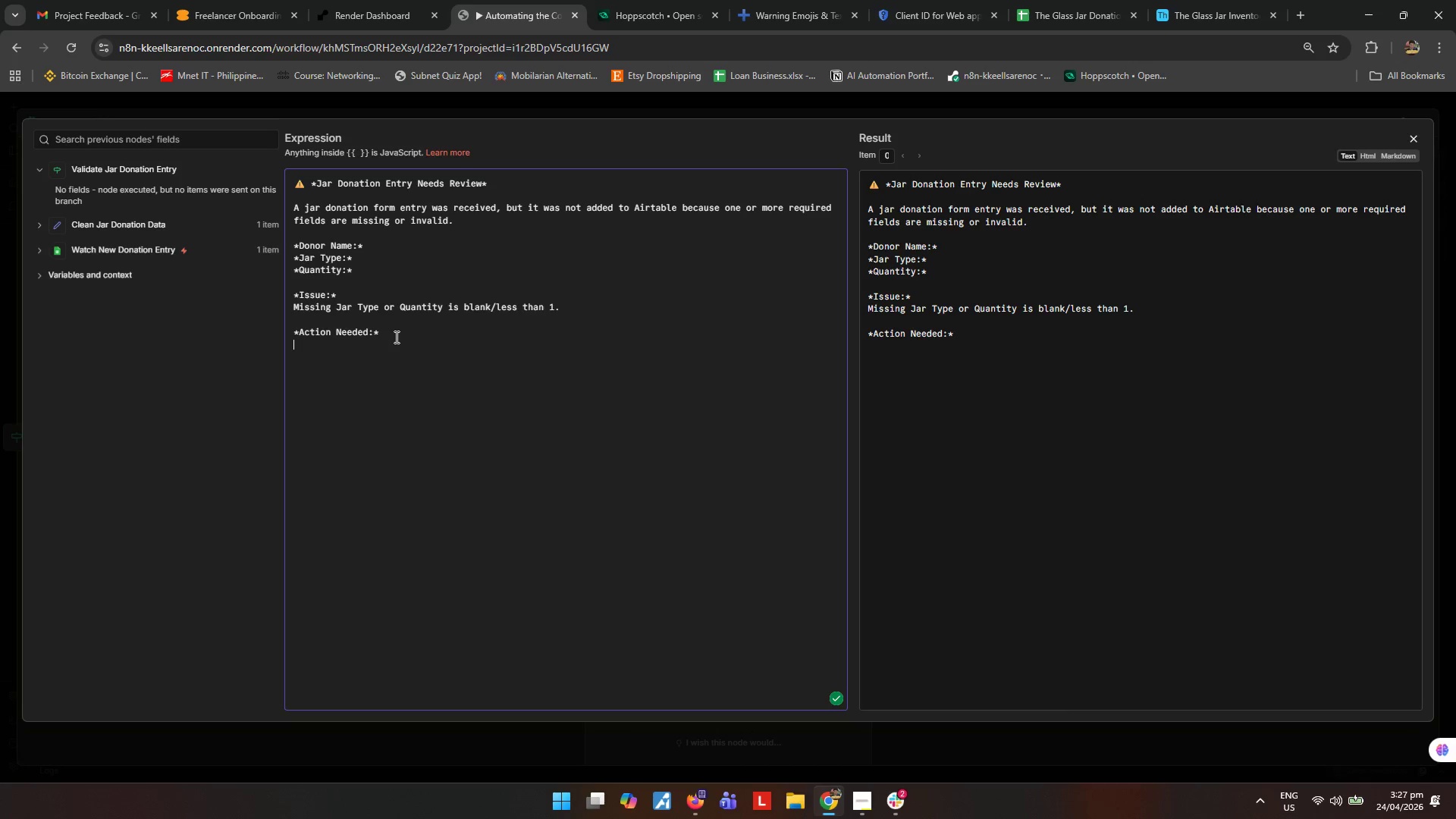 
type(Please)
key(Backspace)
key(Backspace)
key(Backspace)
key(Backspace)
key(Backspace)
type(lease)
key(Backspace)
key(Backspace)
type(se review the Google Sheet entry, confirm the actual jar count, then update the row before processing.)
 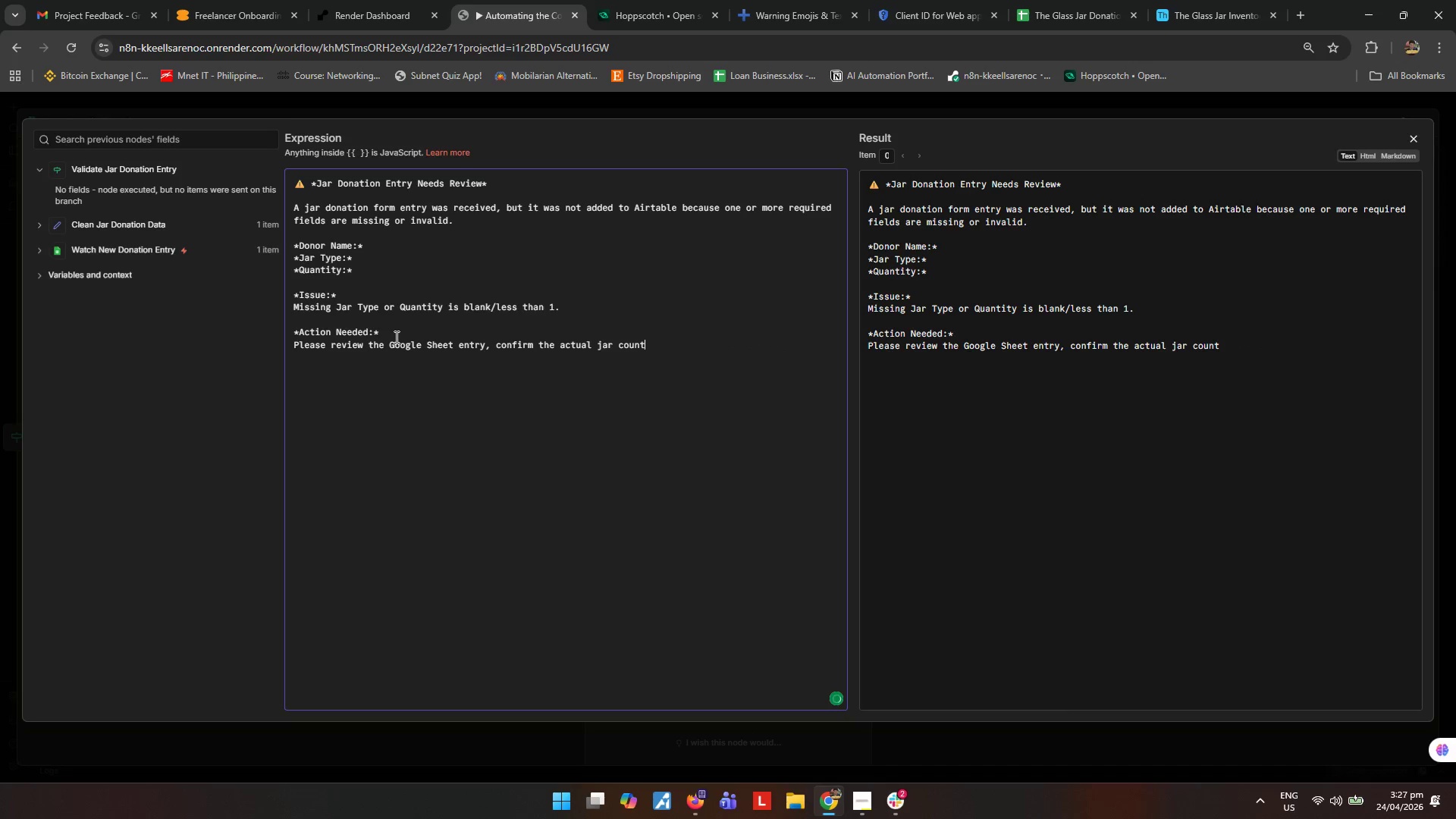 
key(Enter)
 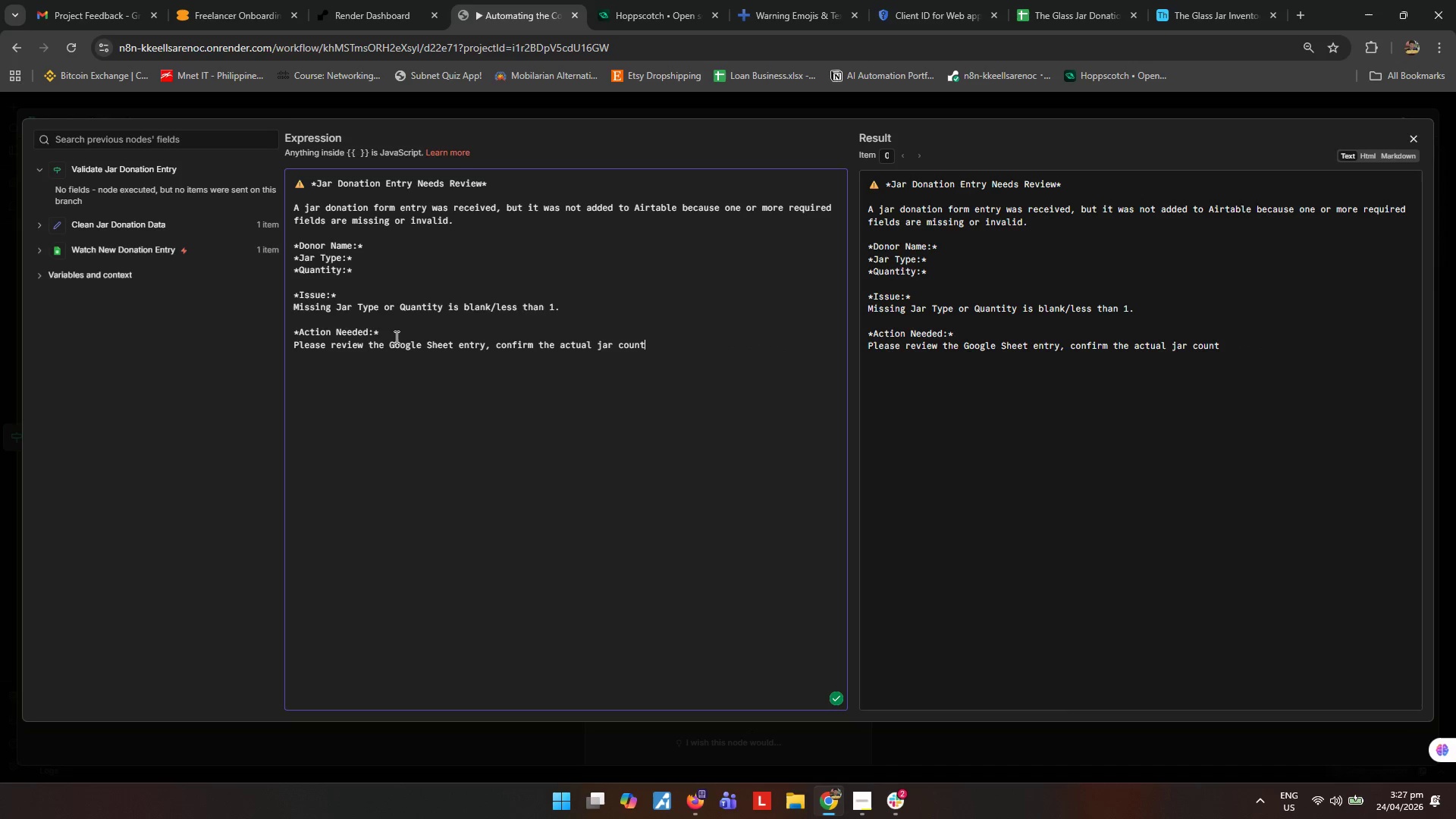 
key(Enter)
 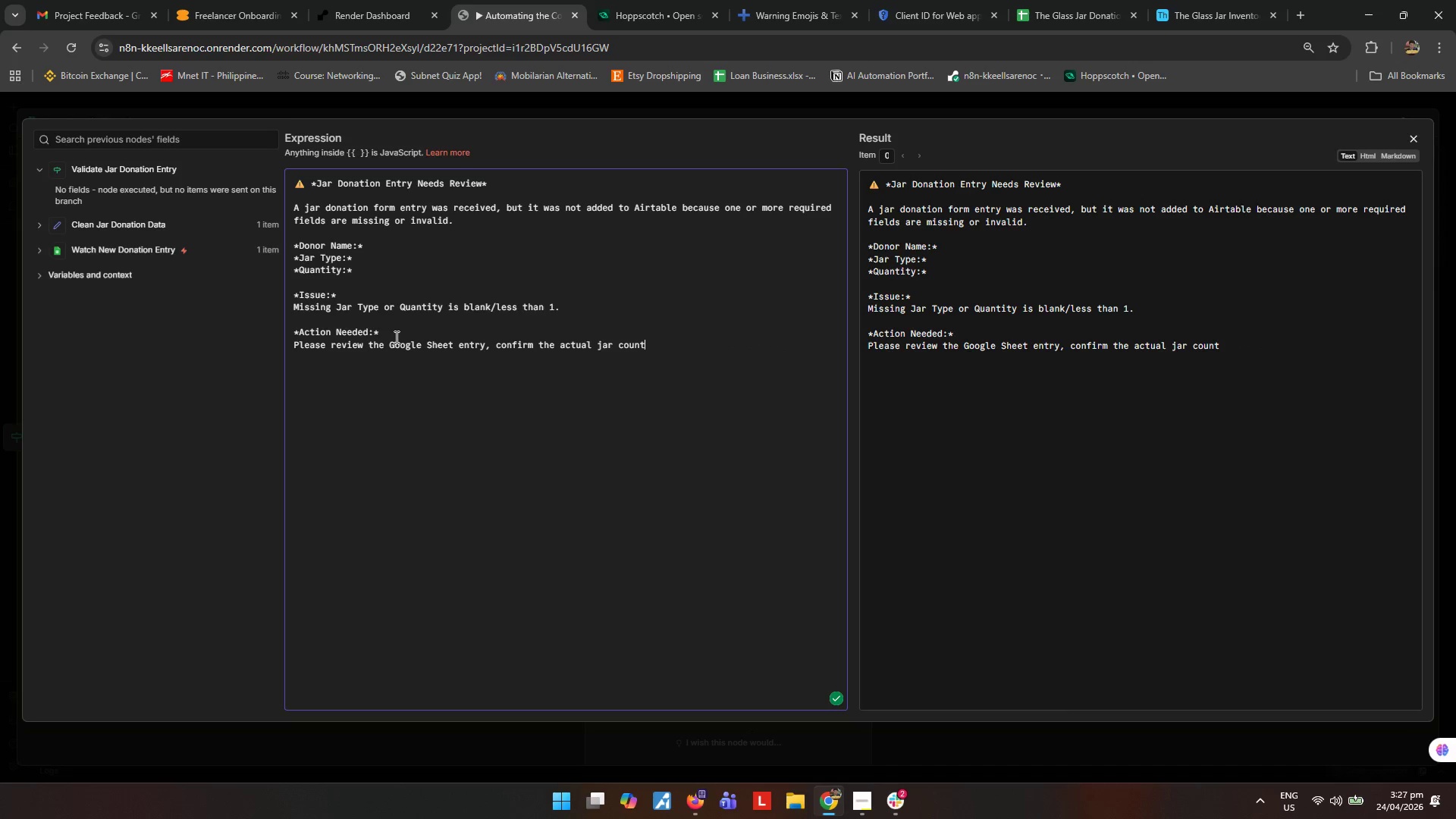 
key(Shift+ShiftLeft)
 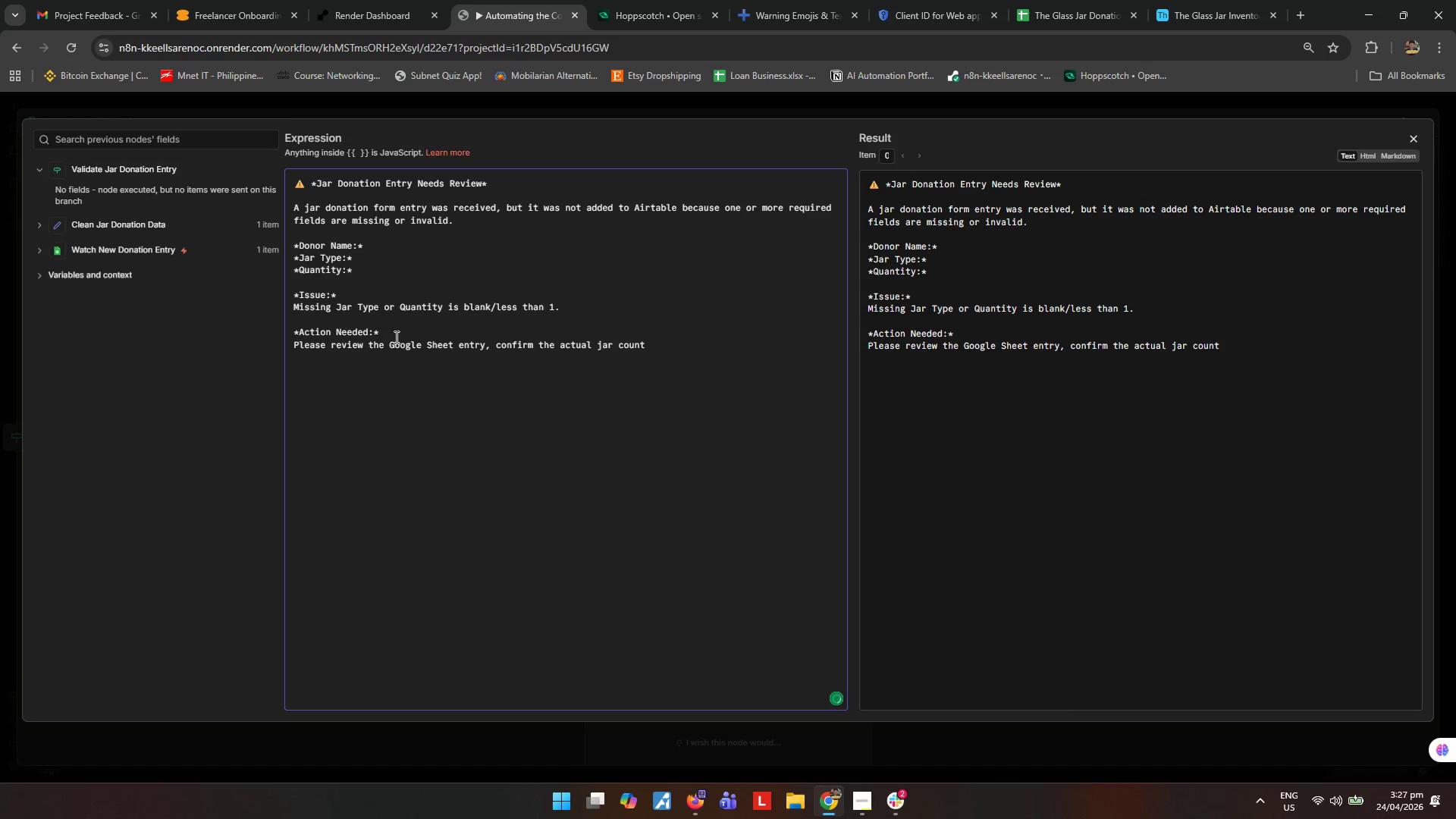 
left_click([395, 337])
 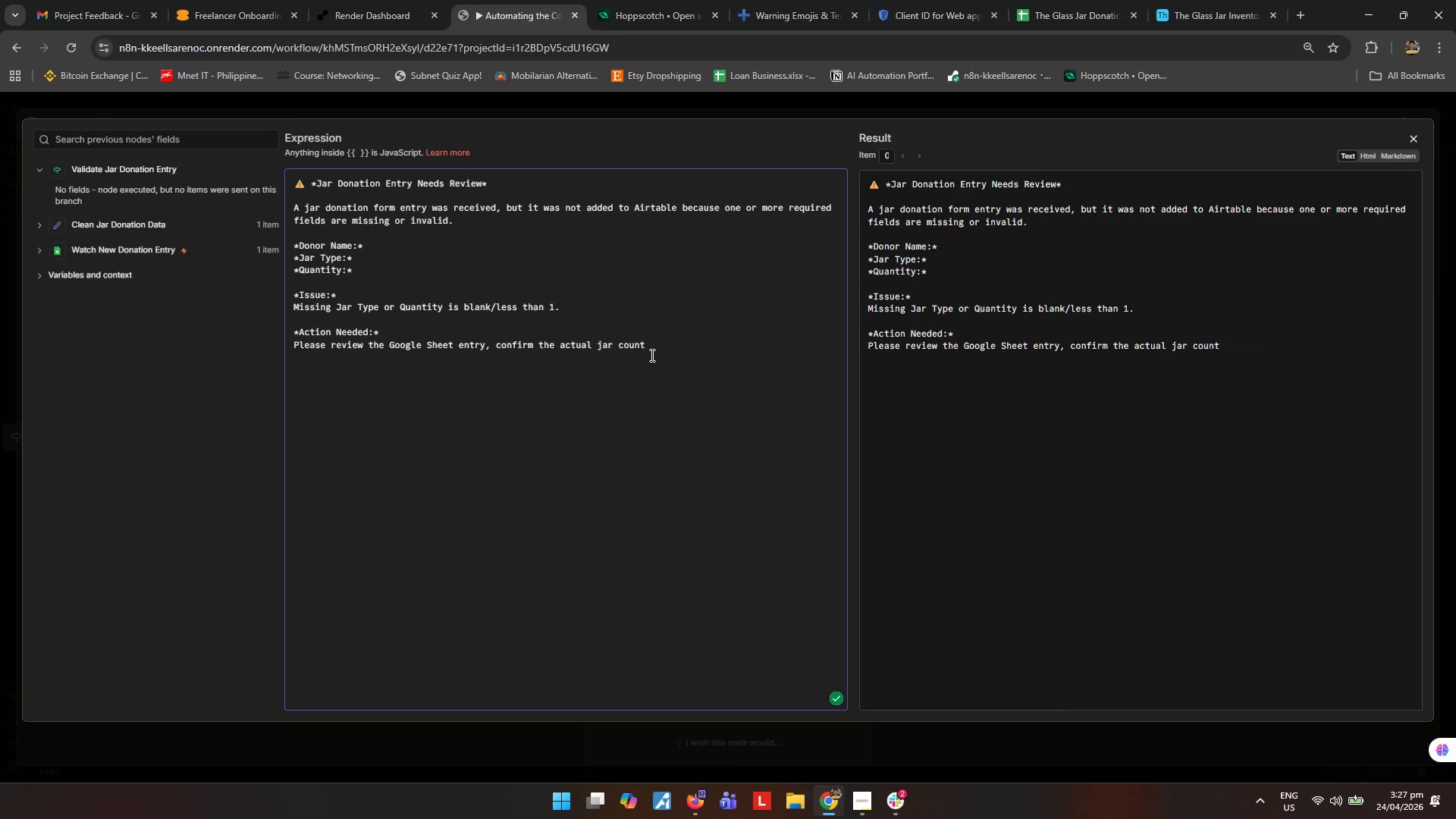 
left_click([670, 352])
 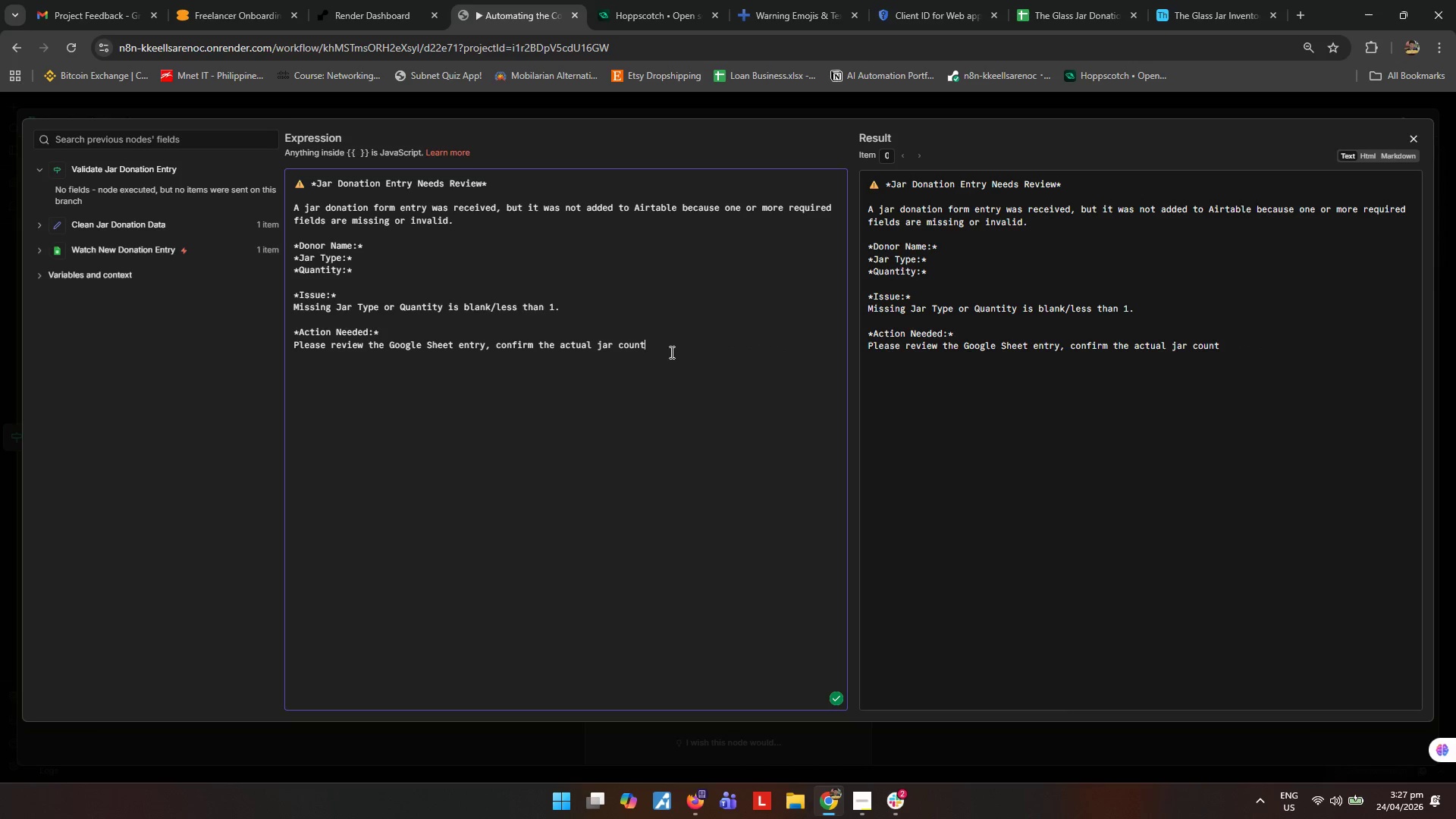 
key(Control+Z)
 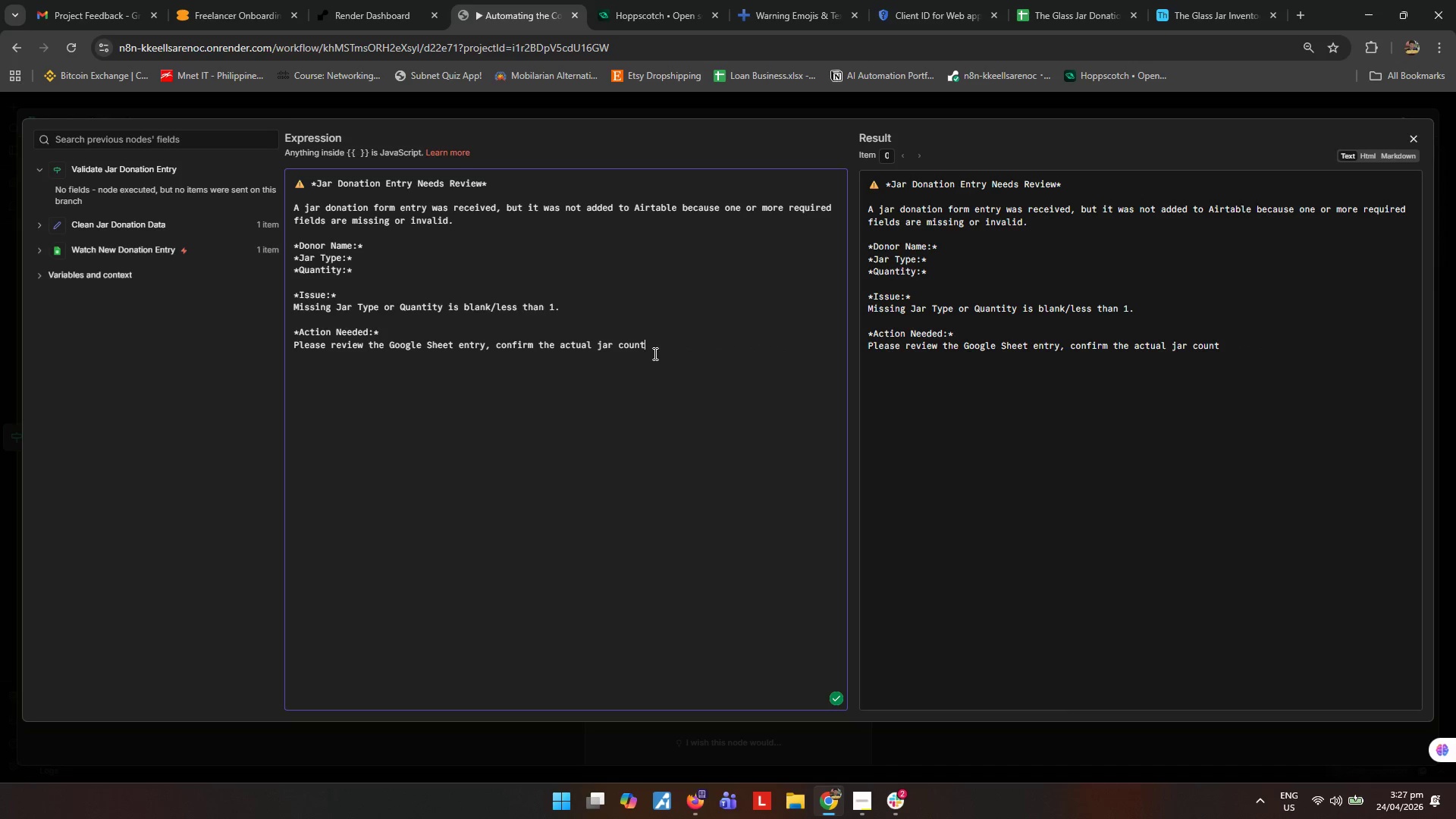 
left_click([677, 346])
 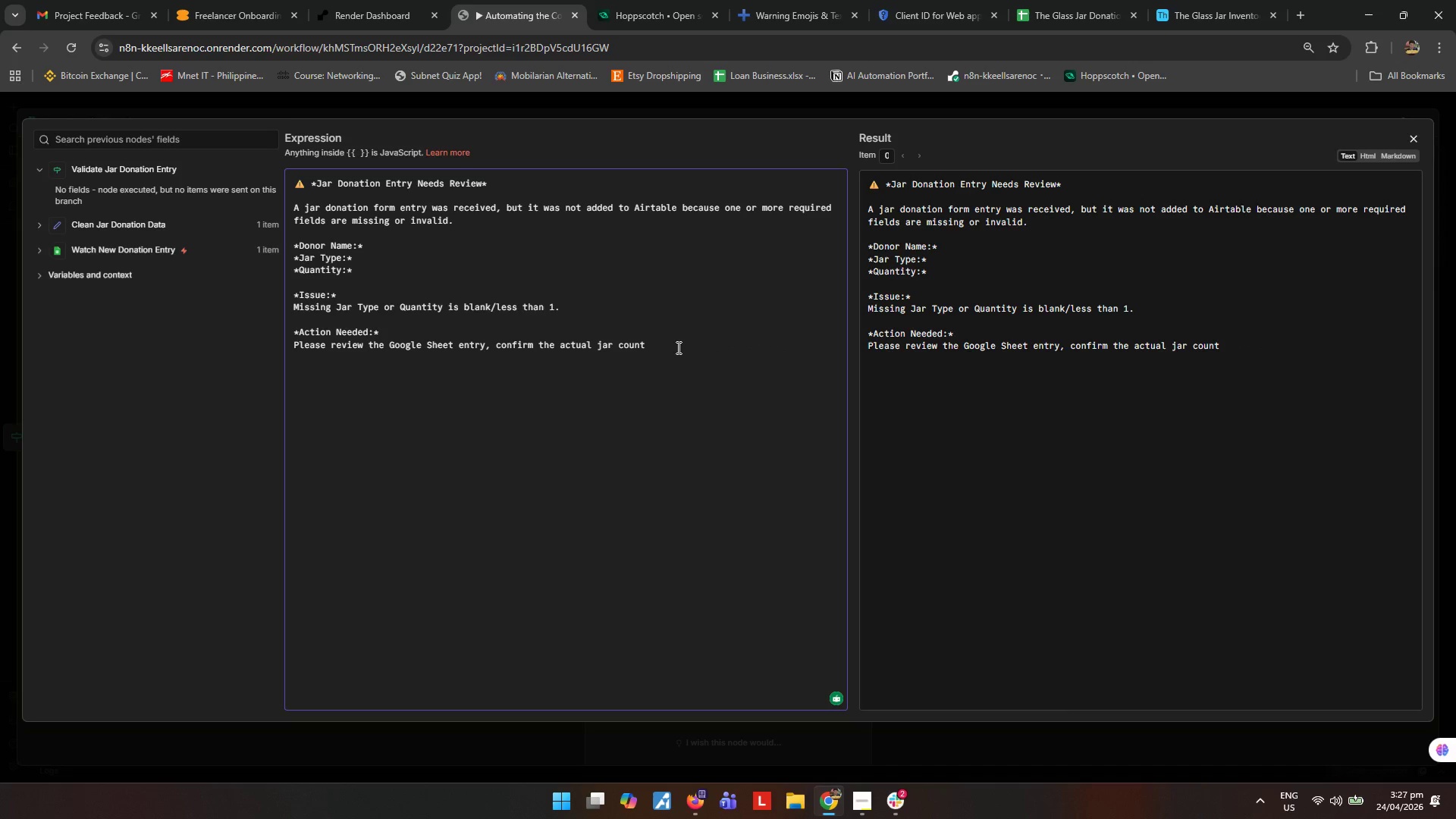 
key(Control+ControlLeft)
 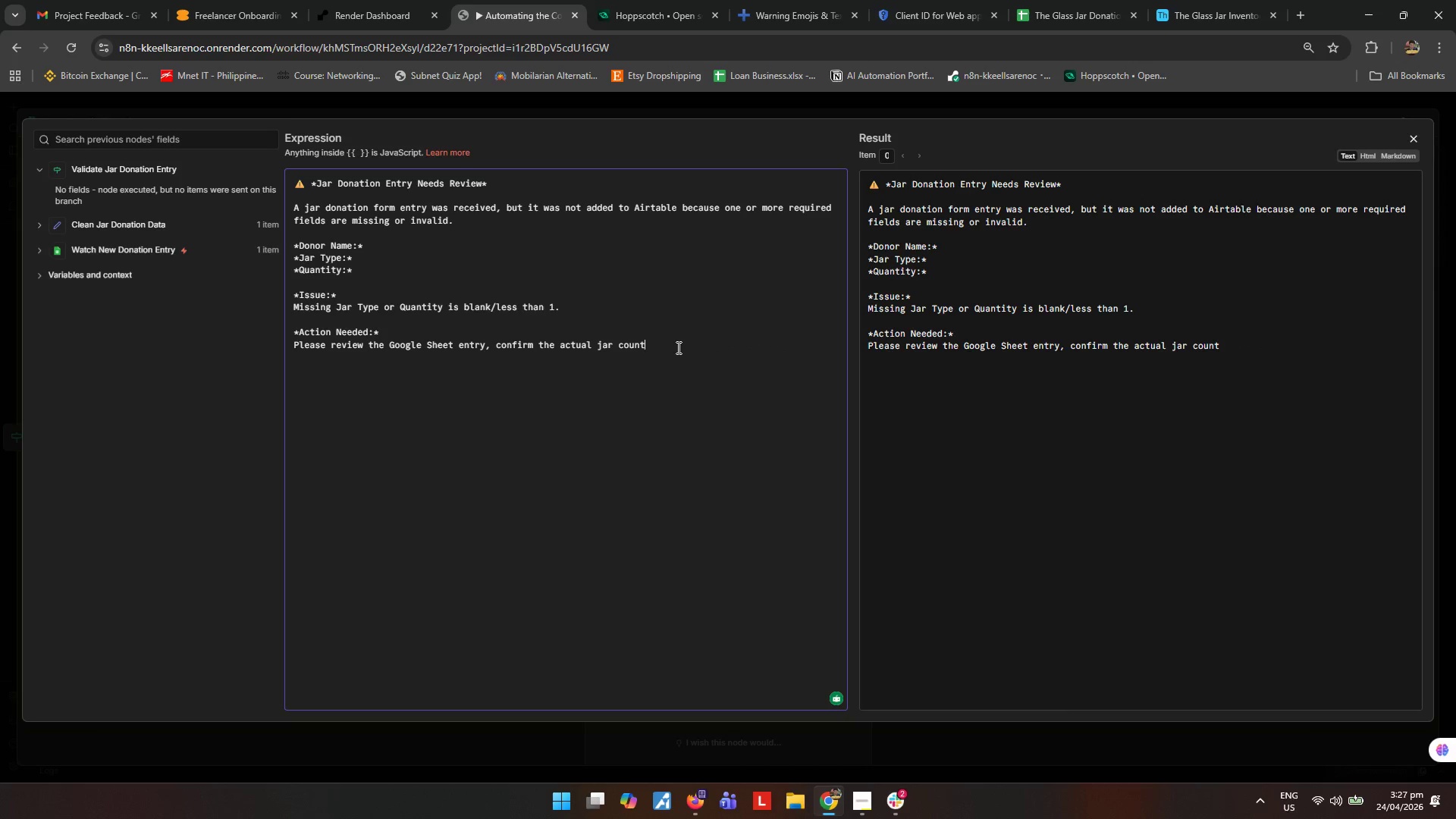 
key(Control+Z)
 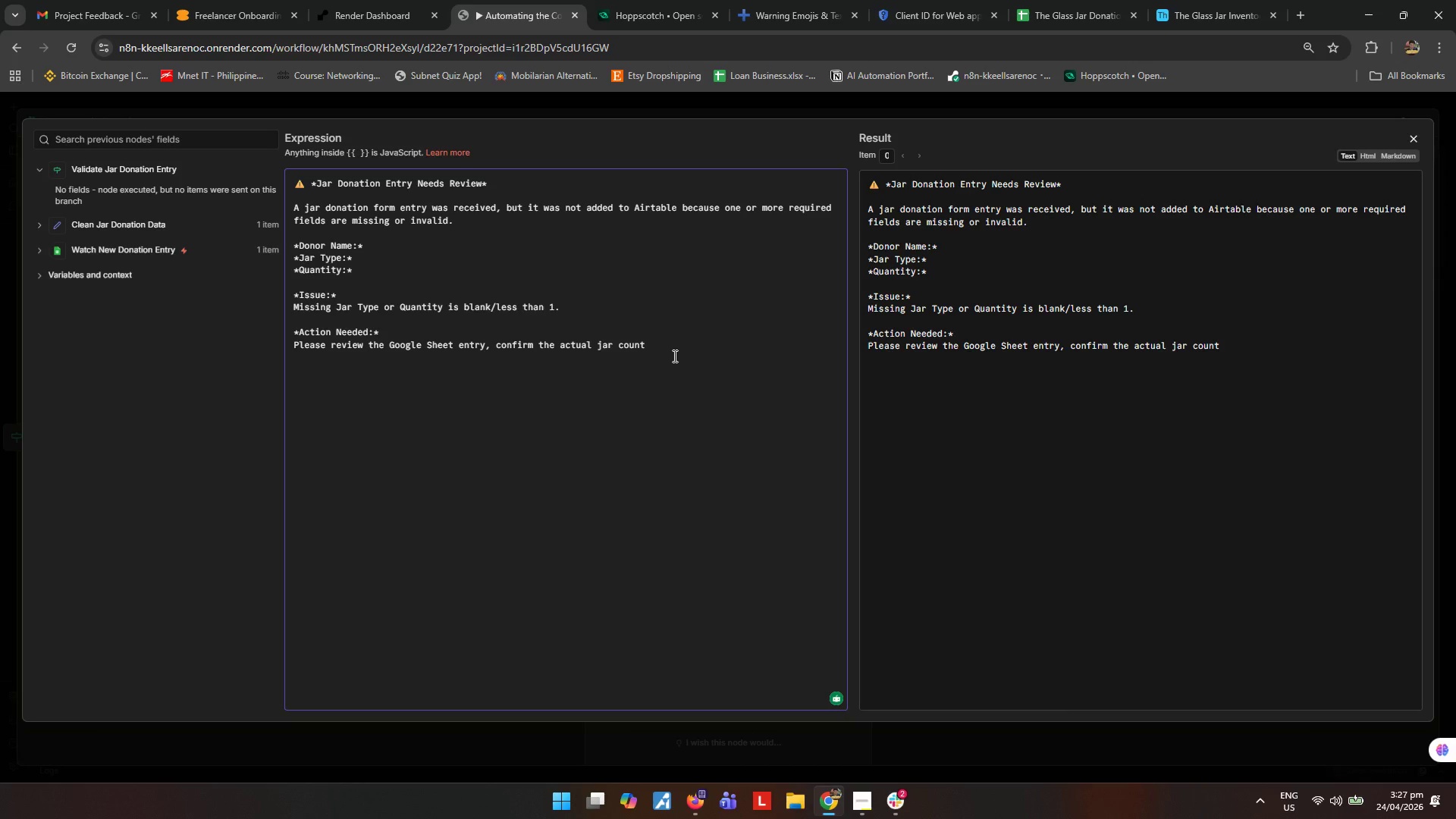 
wait(5.52)
 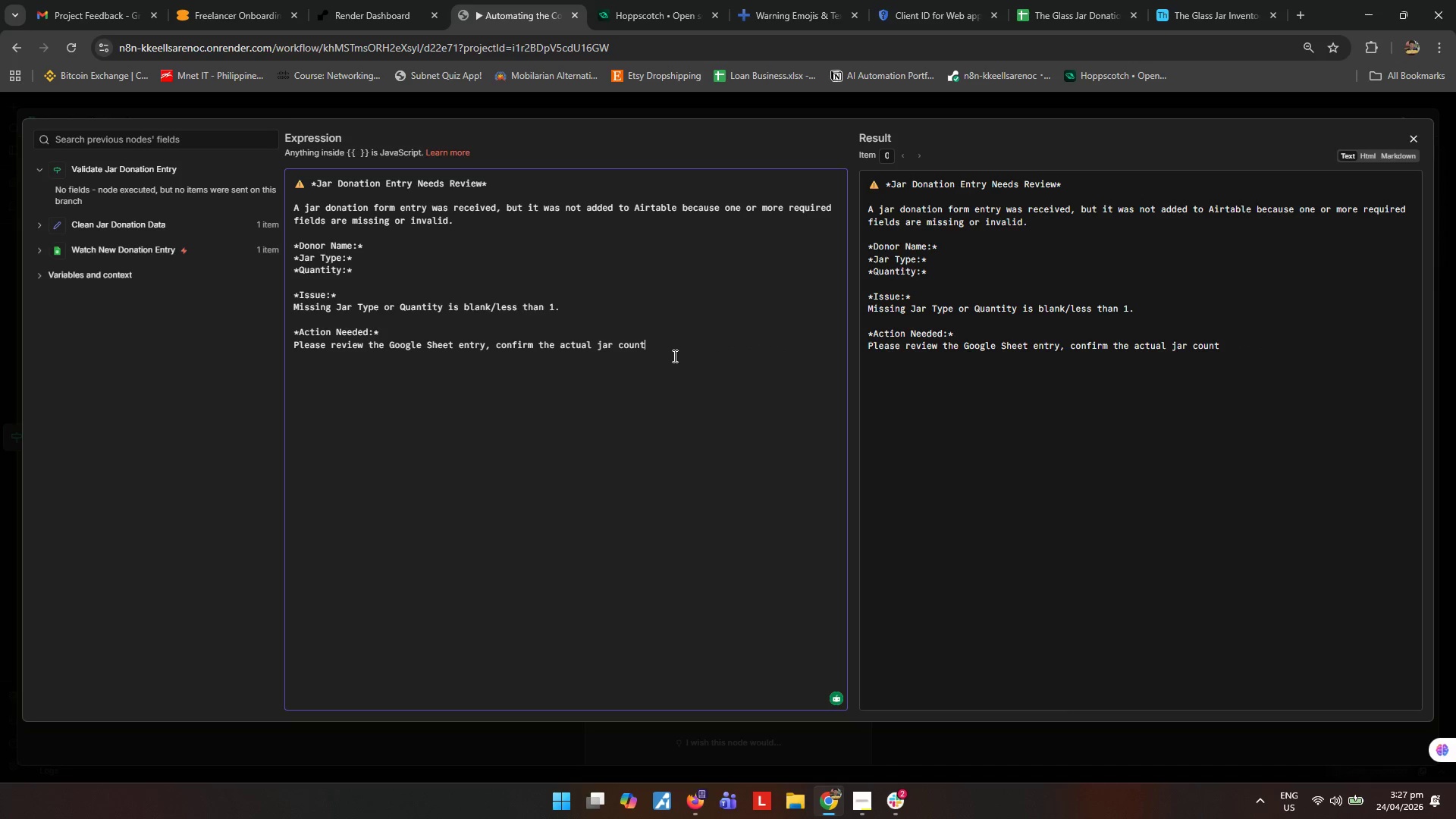 
type(, then update the row before processing.)
 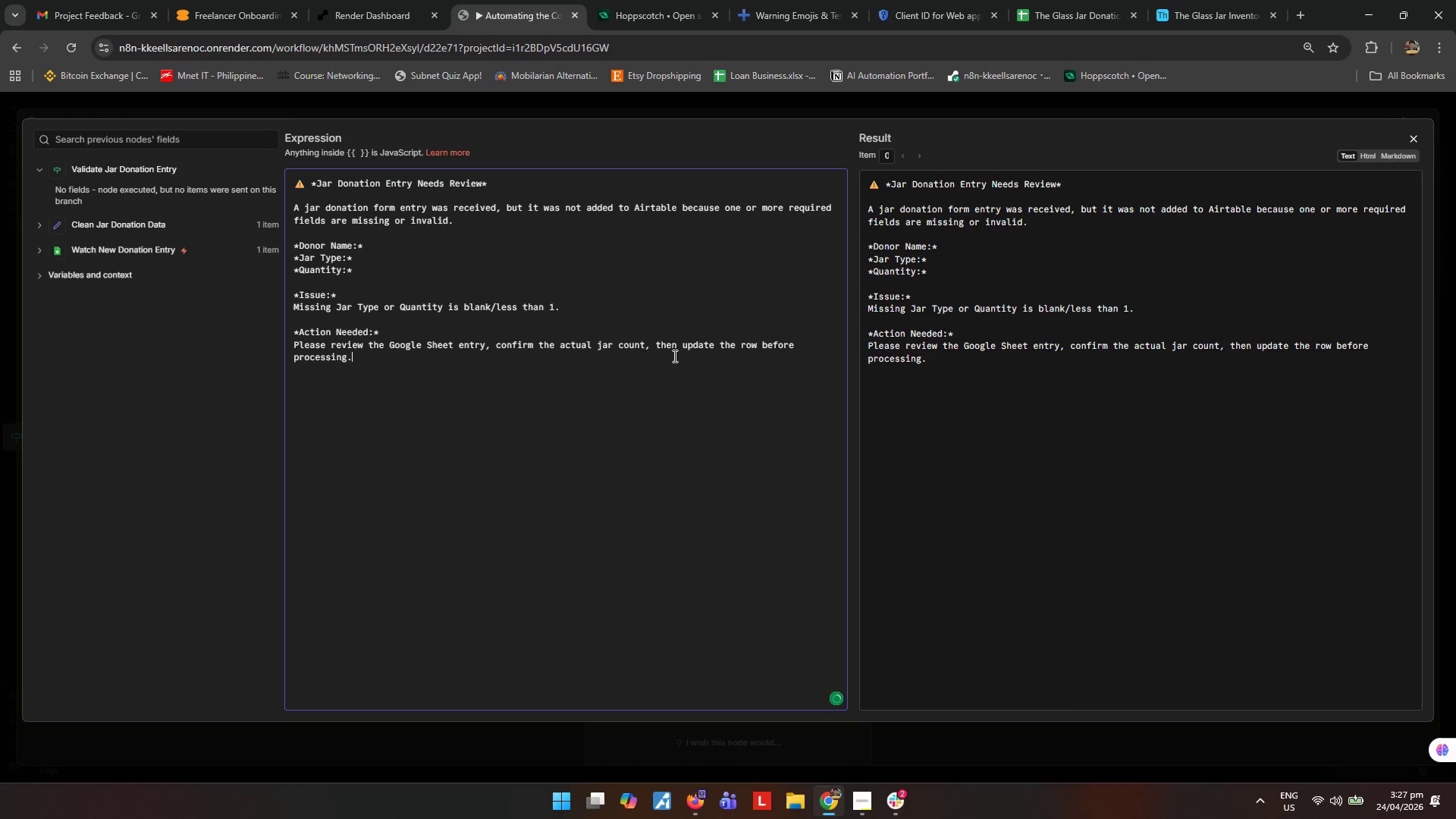 
key(Enter)
 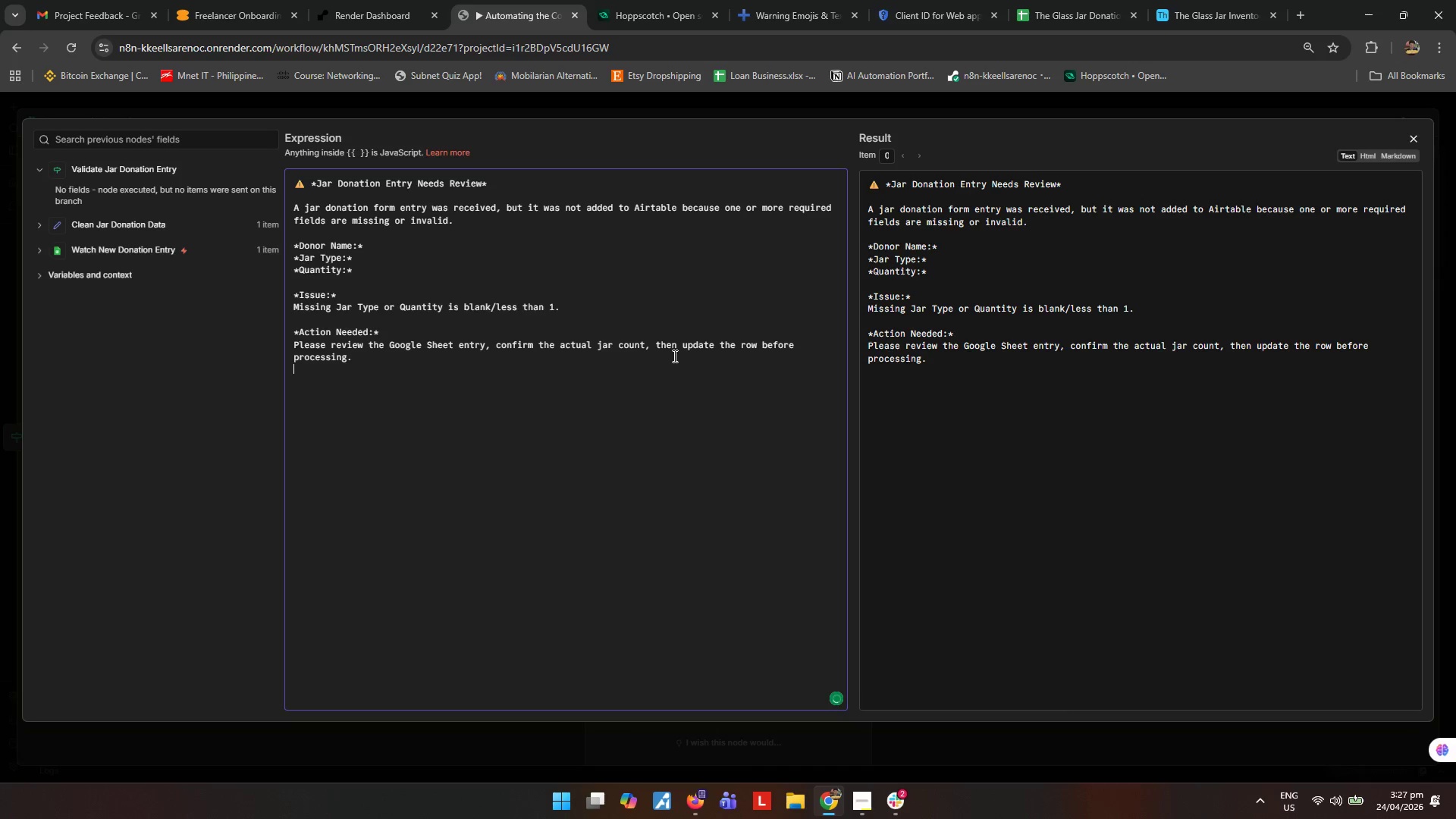 
key(Enter)
 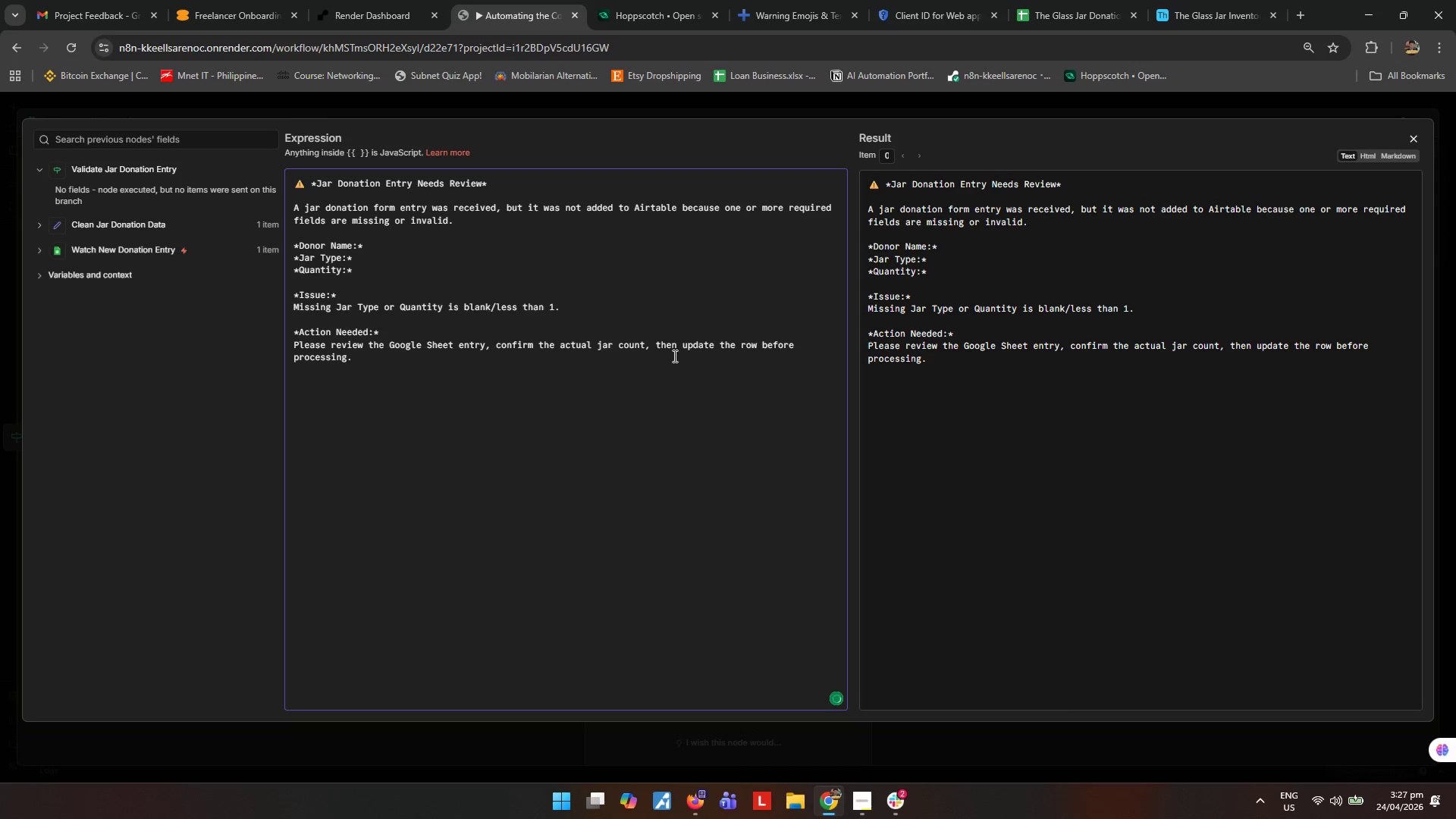 
type(*Created FO)
key(Backspace)
key(Backspace)
type(From:*)
 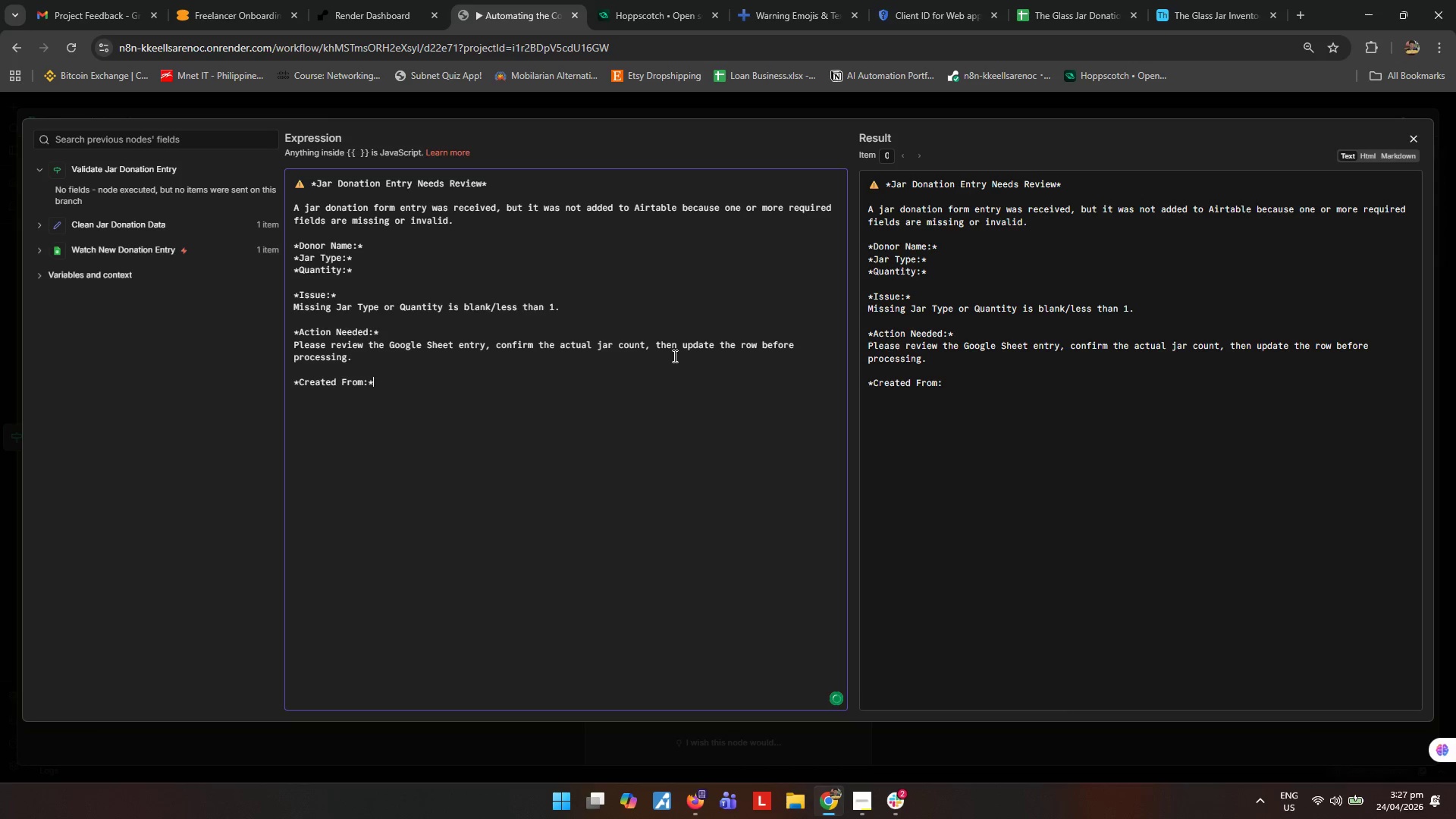 
key(Enter)
 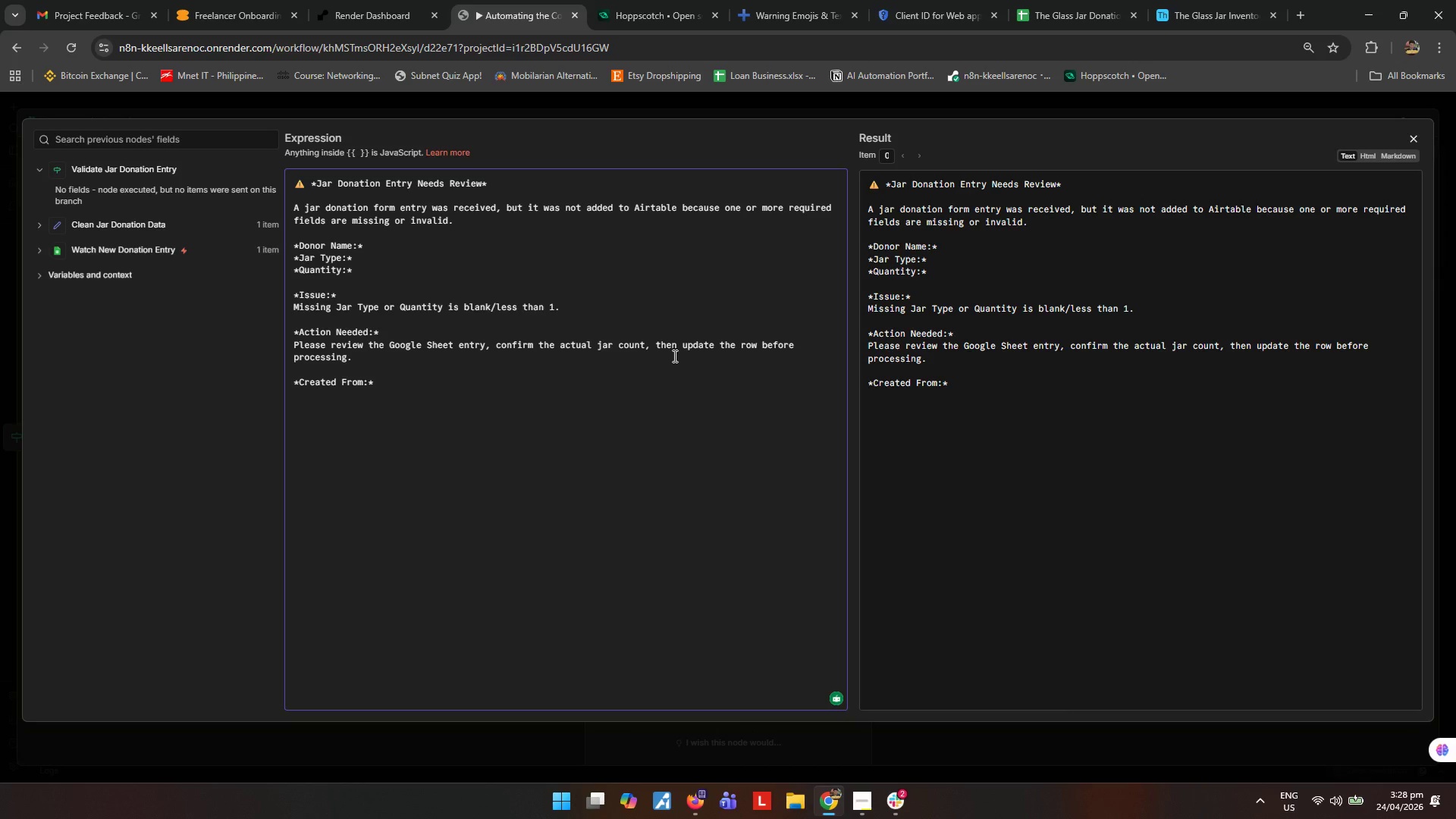 
wait(7.0)
 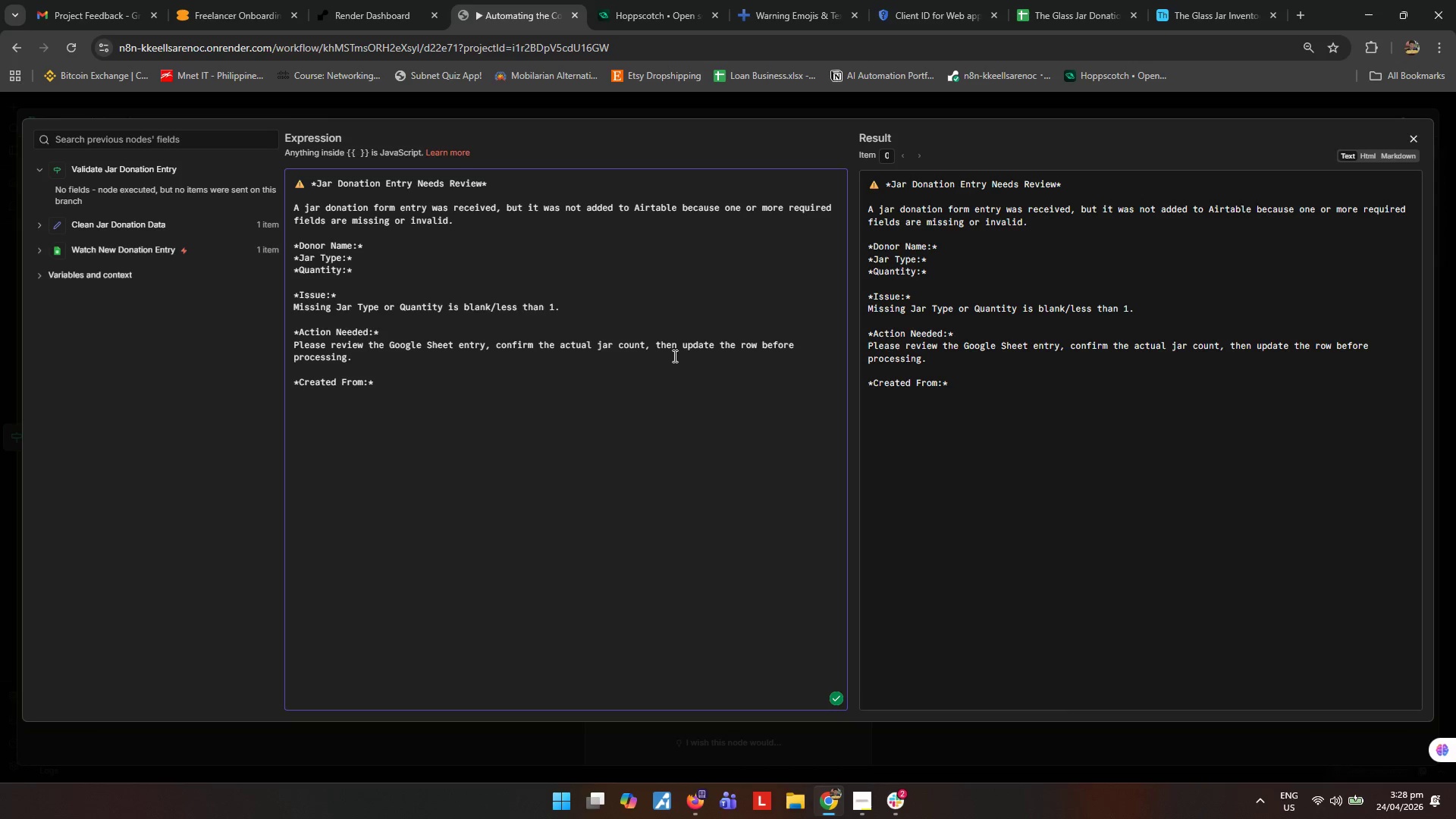 
left_click([44, 220])
 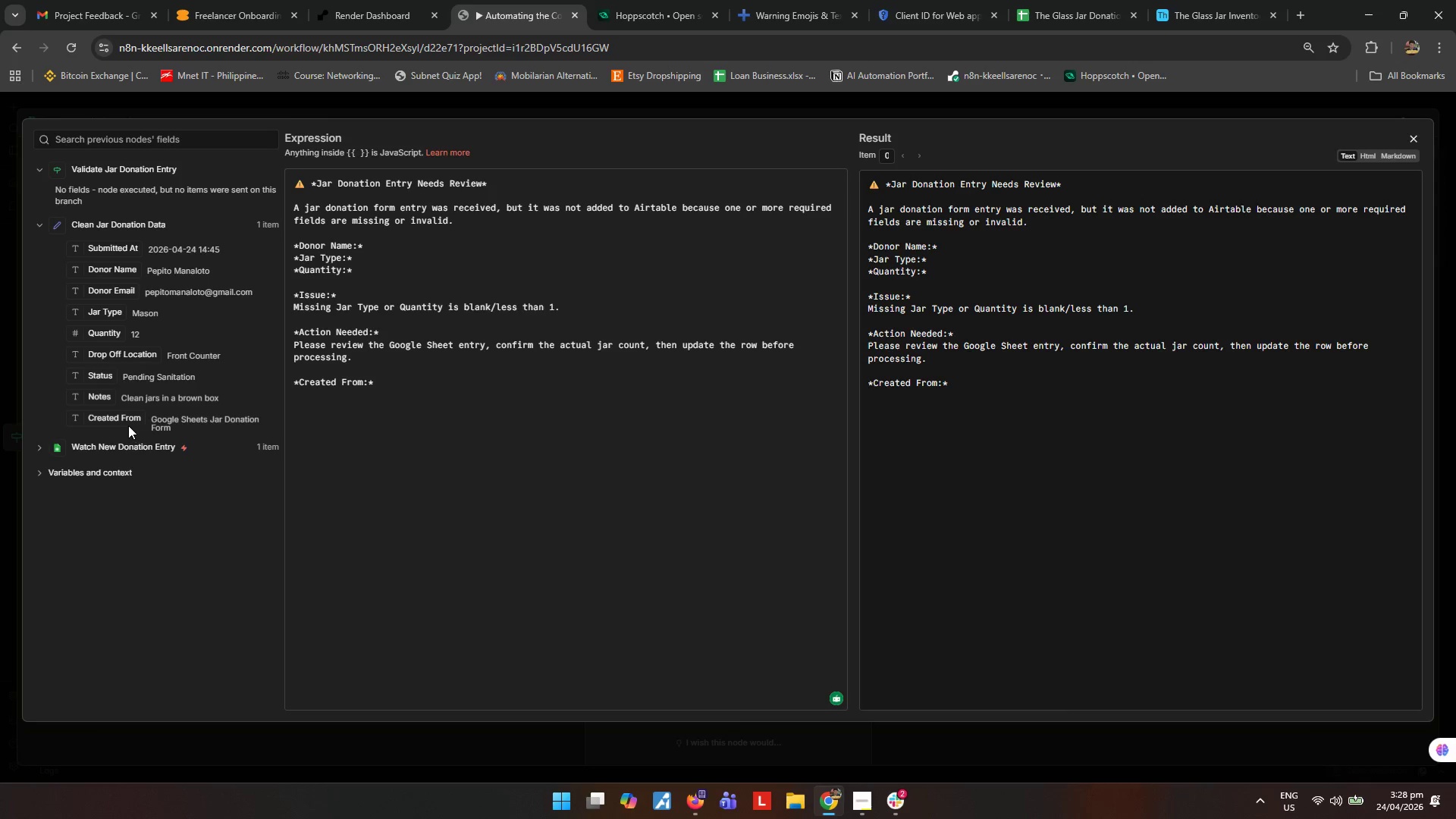 
left_click_drag(start_coordinate=[125, 424], to_coordinate=[396, 393])
 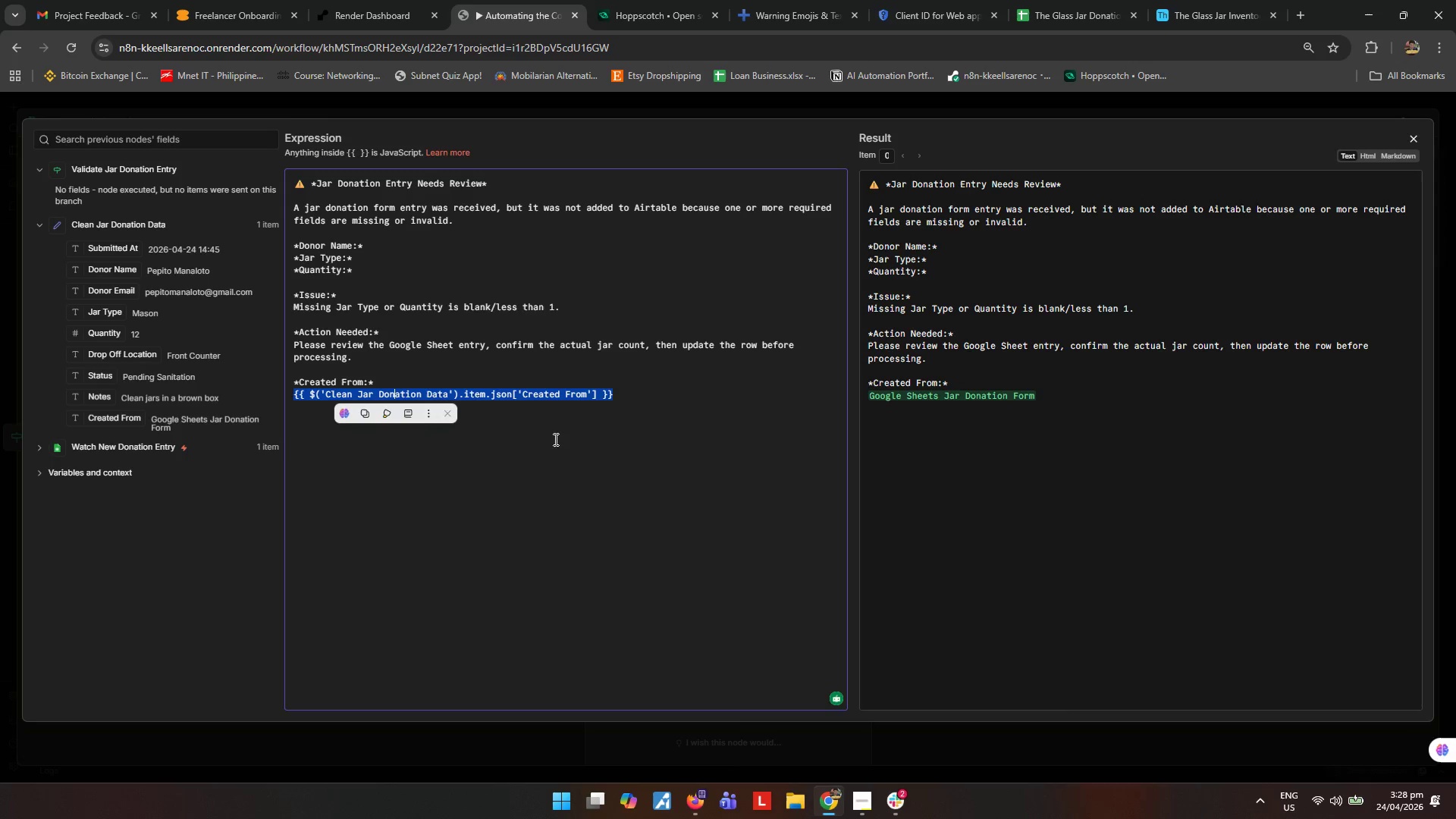 
left_click([576, 438])
 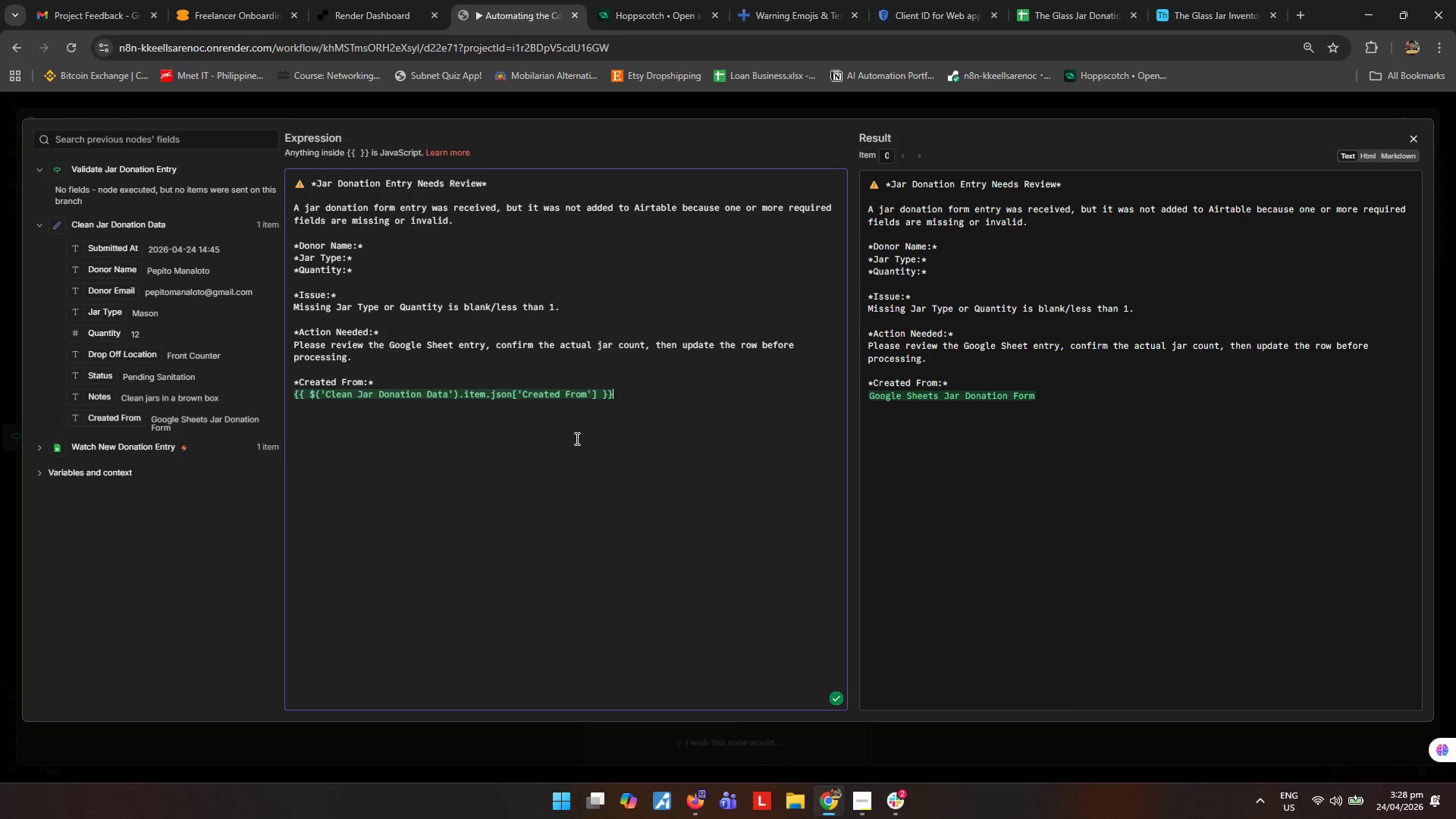 
left_click_drag(start_coordinate=[122, 270], to_coordinate=[413, 248])
 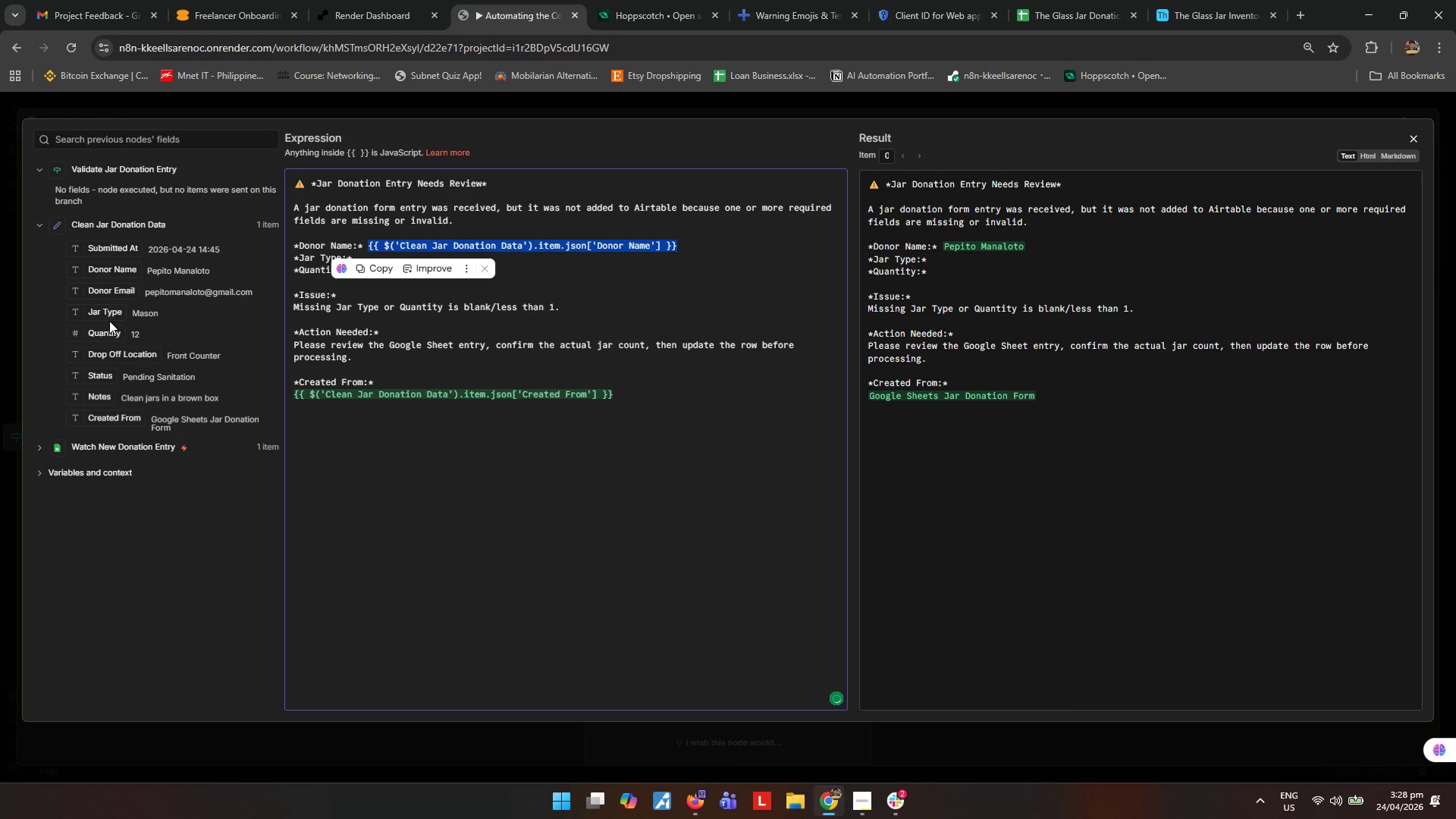 
left_click_drag(start_coordinate=[108, 317], to_coordinate=[519, 260])
 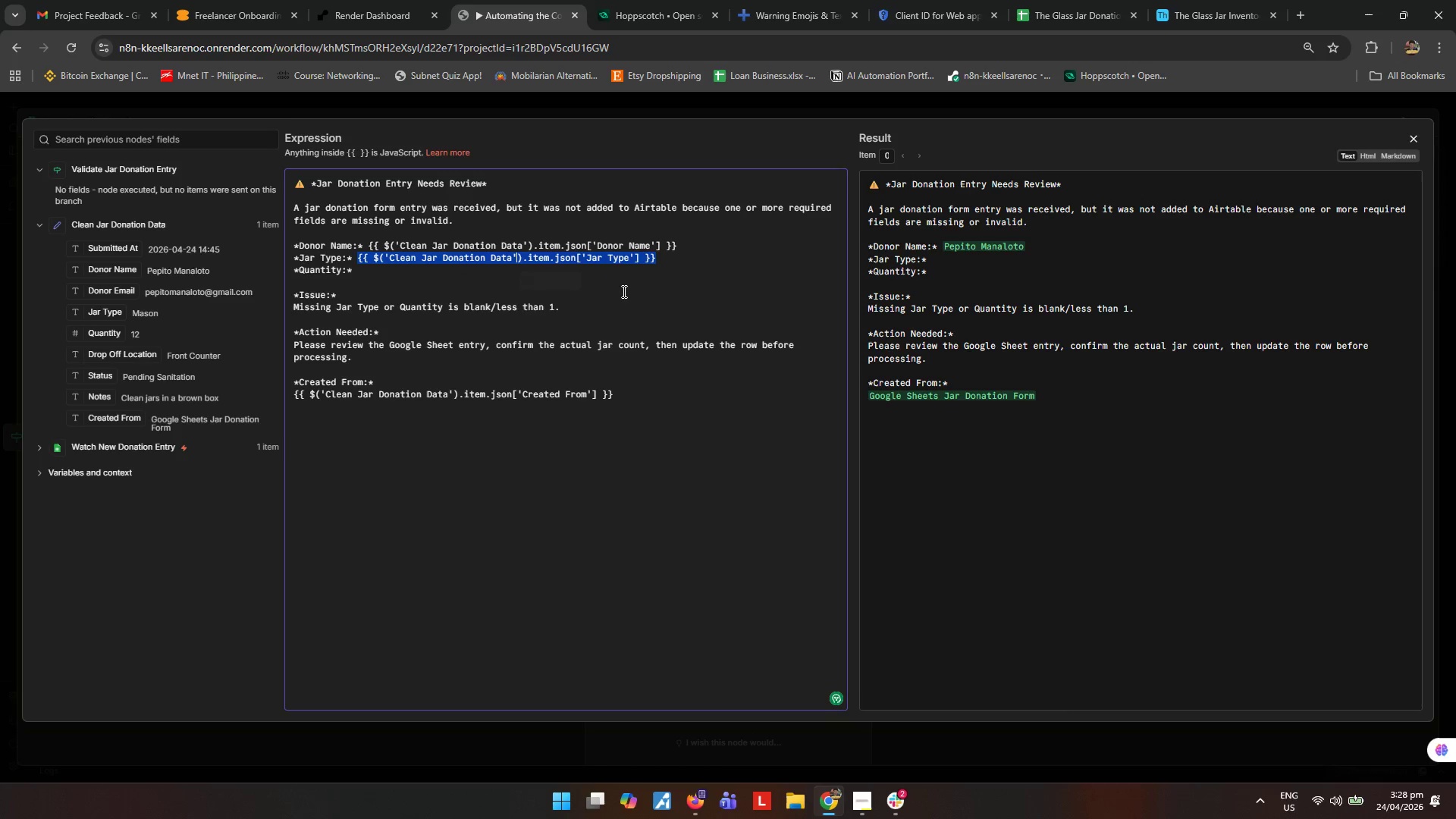 
left_click([623, 292])
 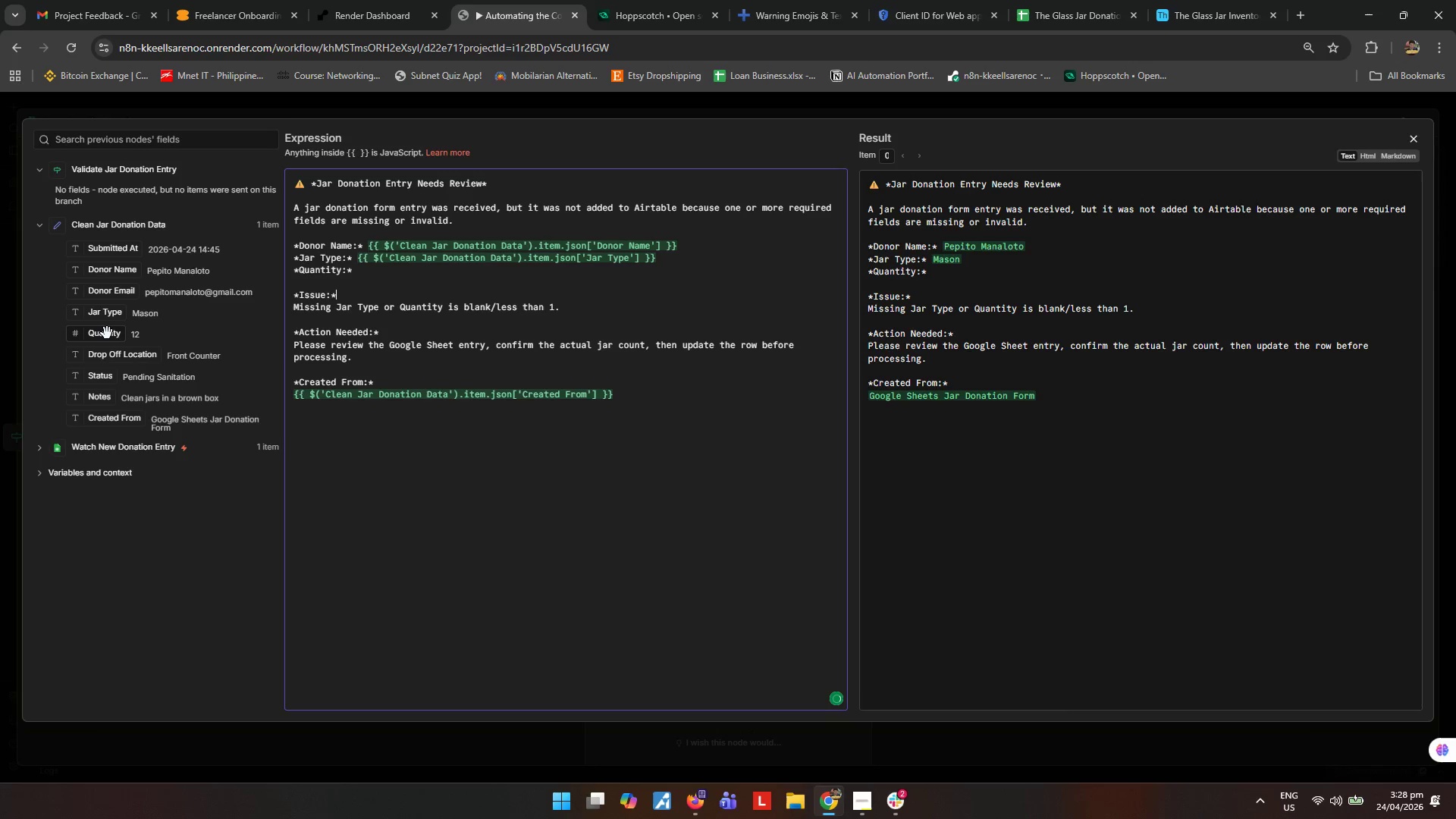 
left_click_drag(start_coordinate=[107, 333], to_coordinate=[389, 275])
 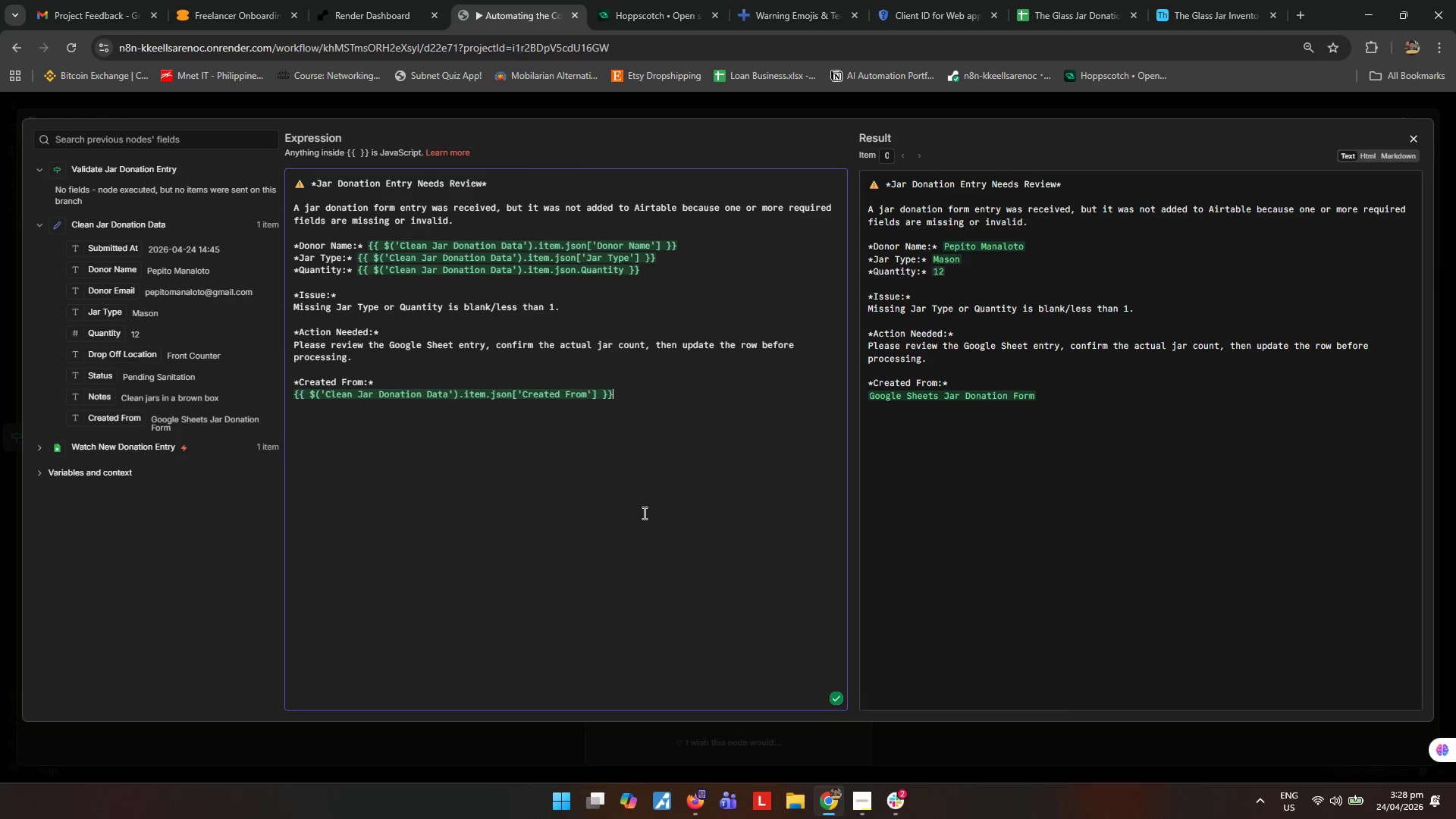 
wait(8.97)
 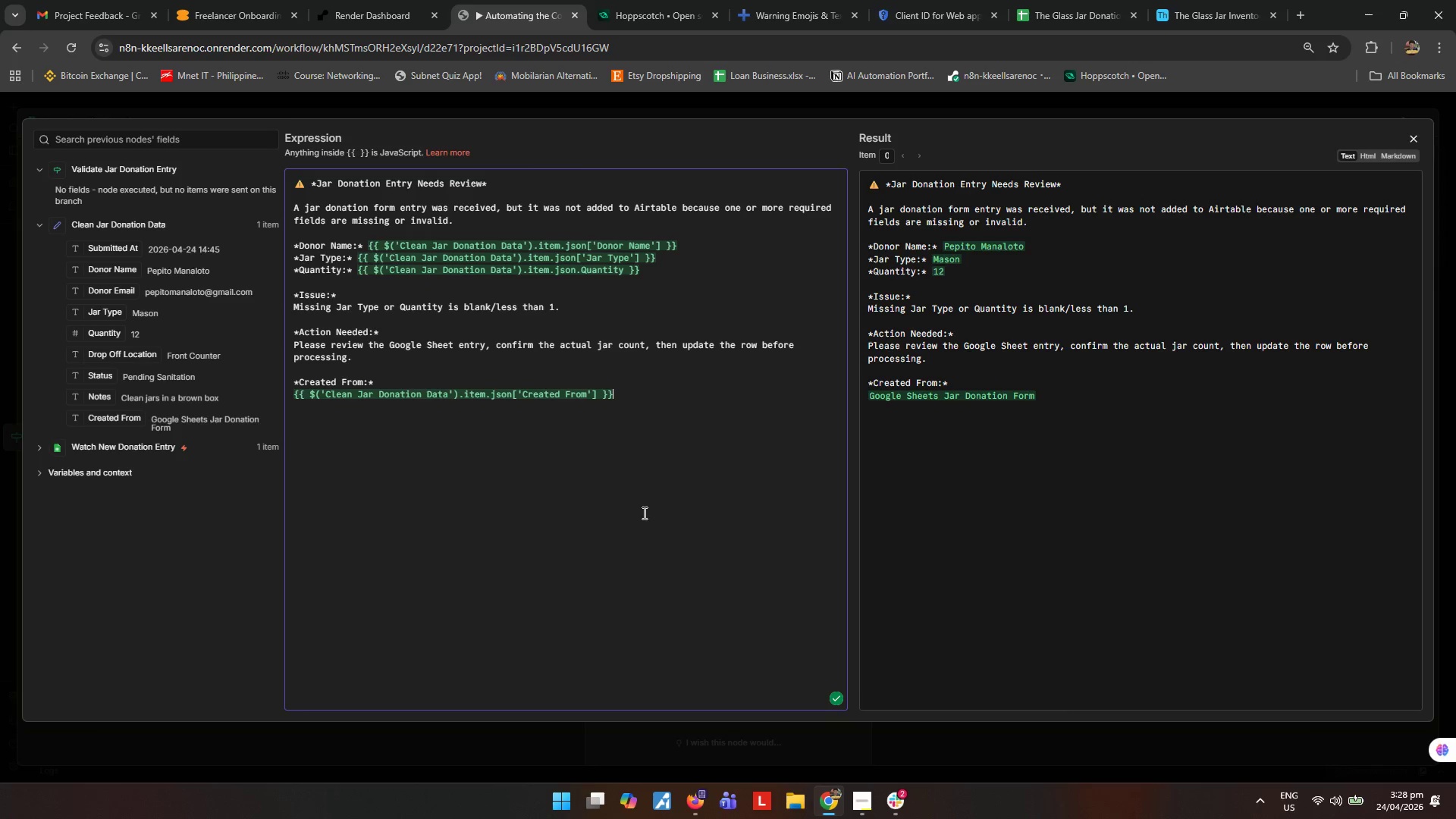 
left_click([1416, 139])
 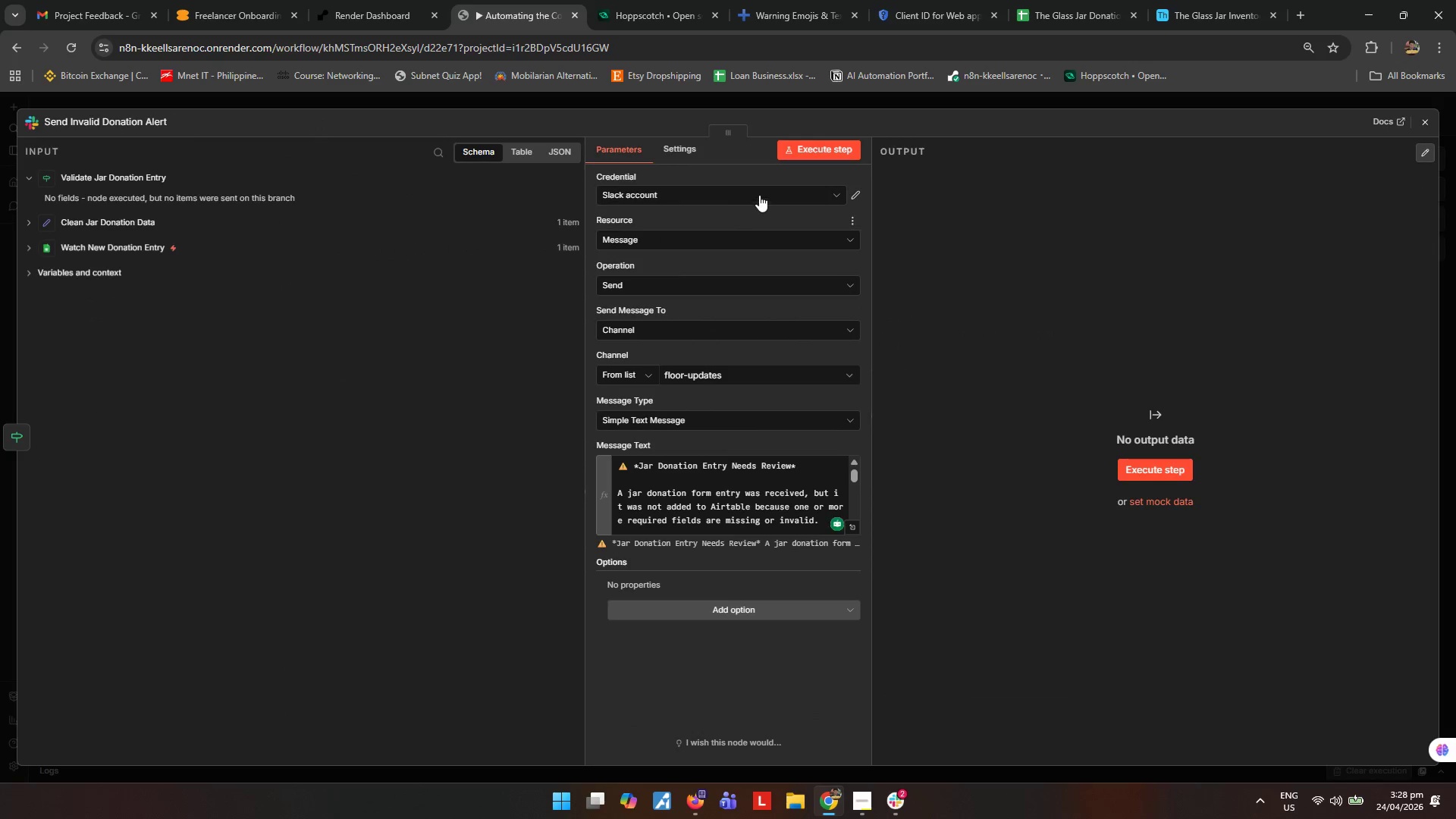 
left_click([689, 151])
 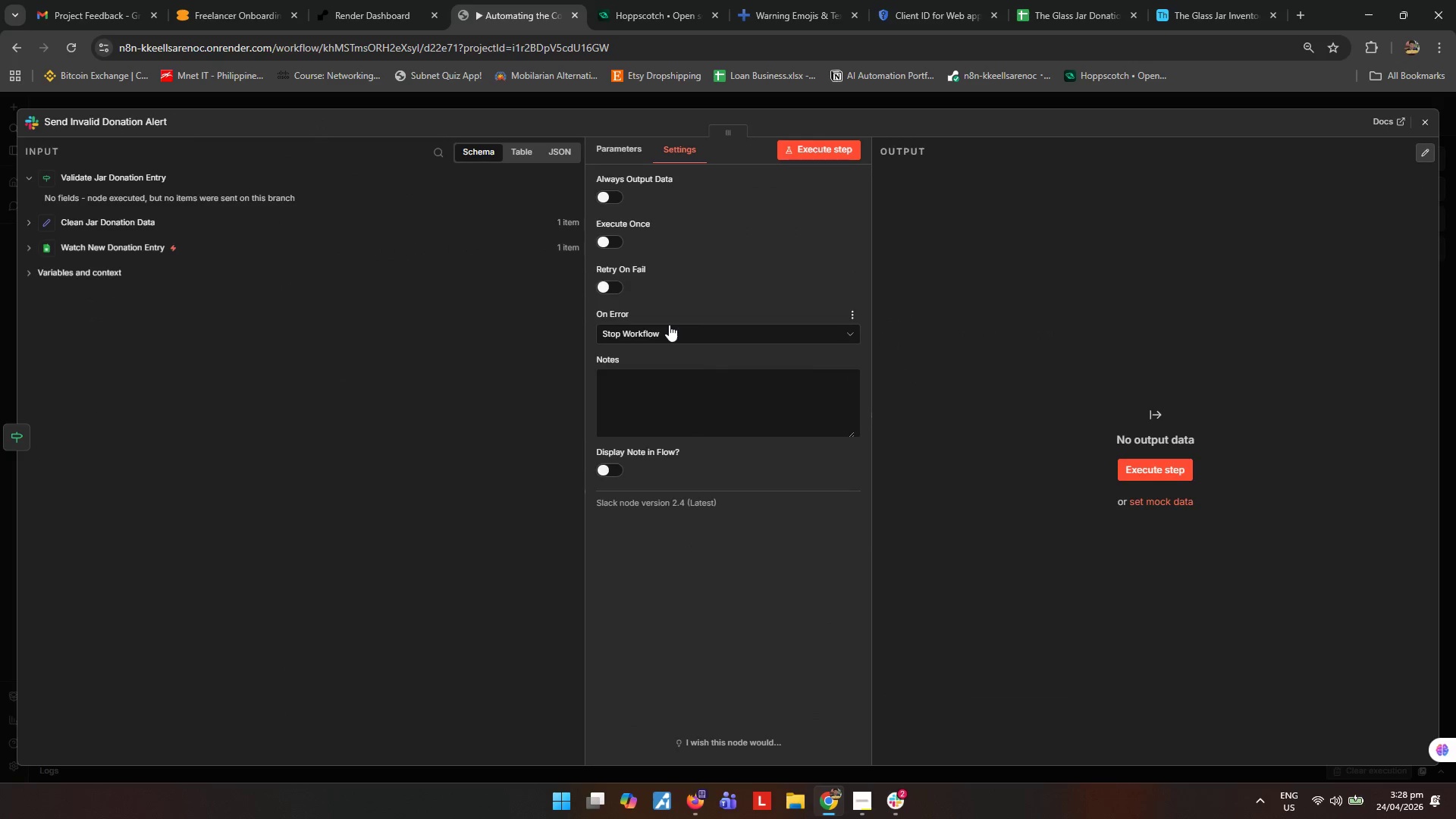 
left_click([673, 331])
 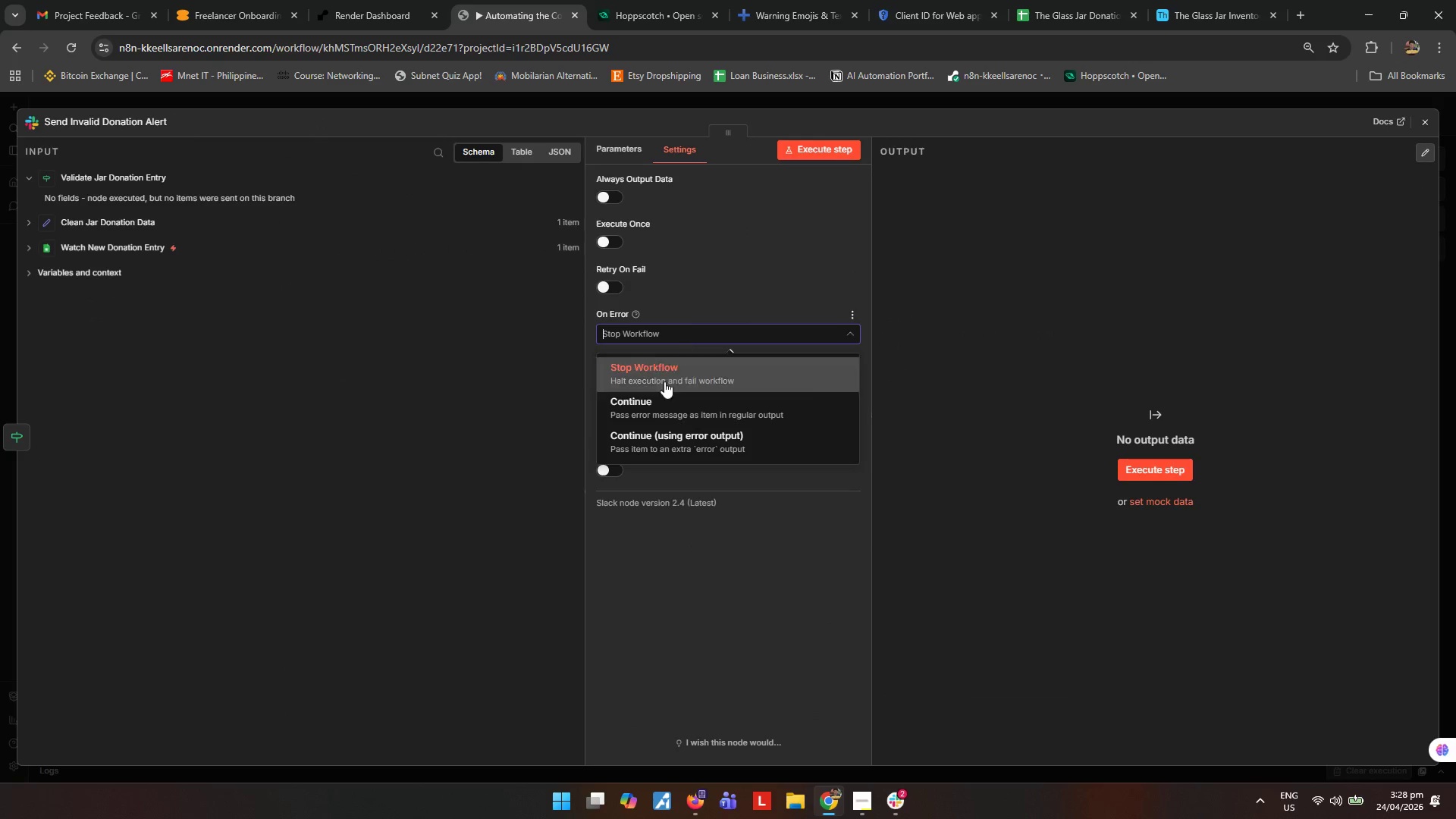 
left_click([654, 412])
 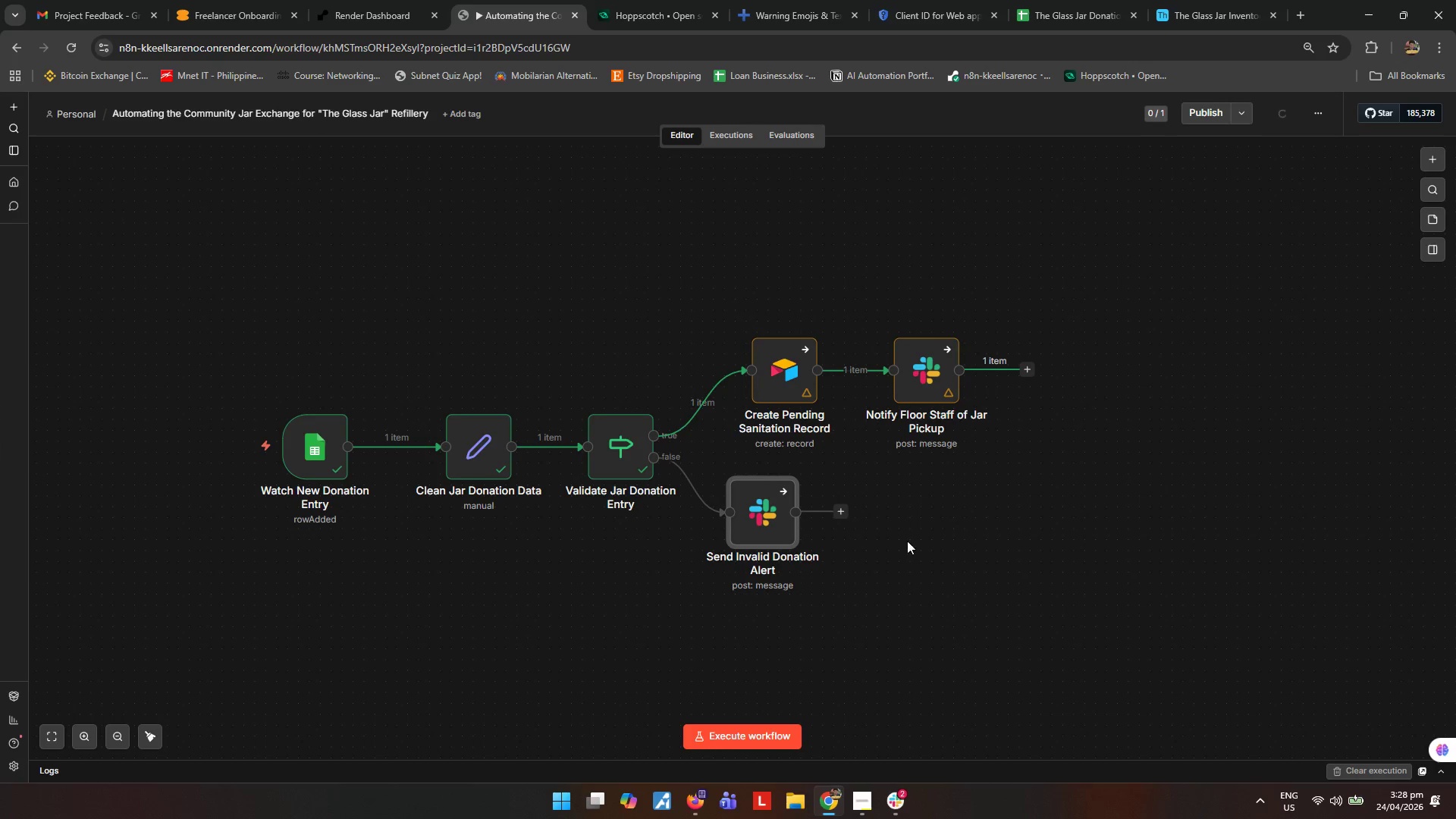 
left_click_drag(start_coordinate=[752, 539], to_coordinate=[775, 535])
 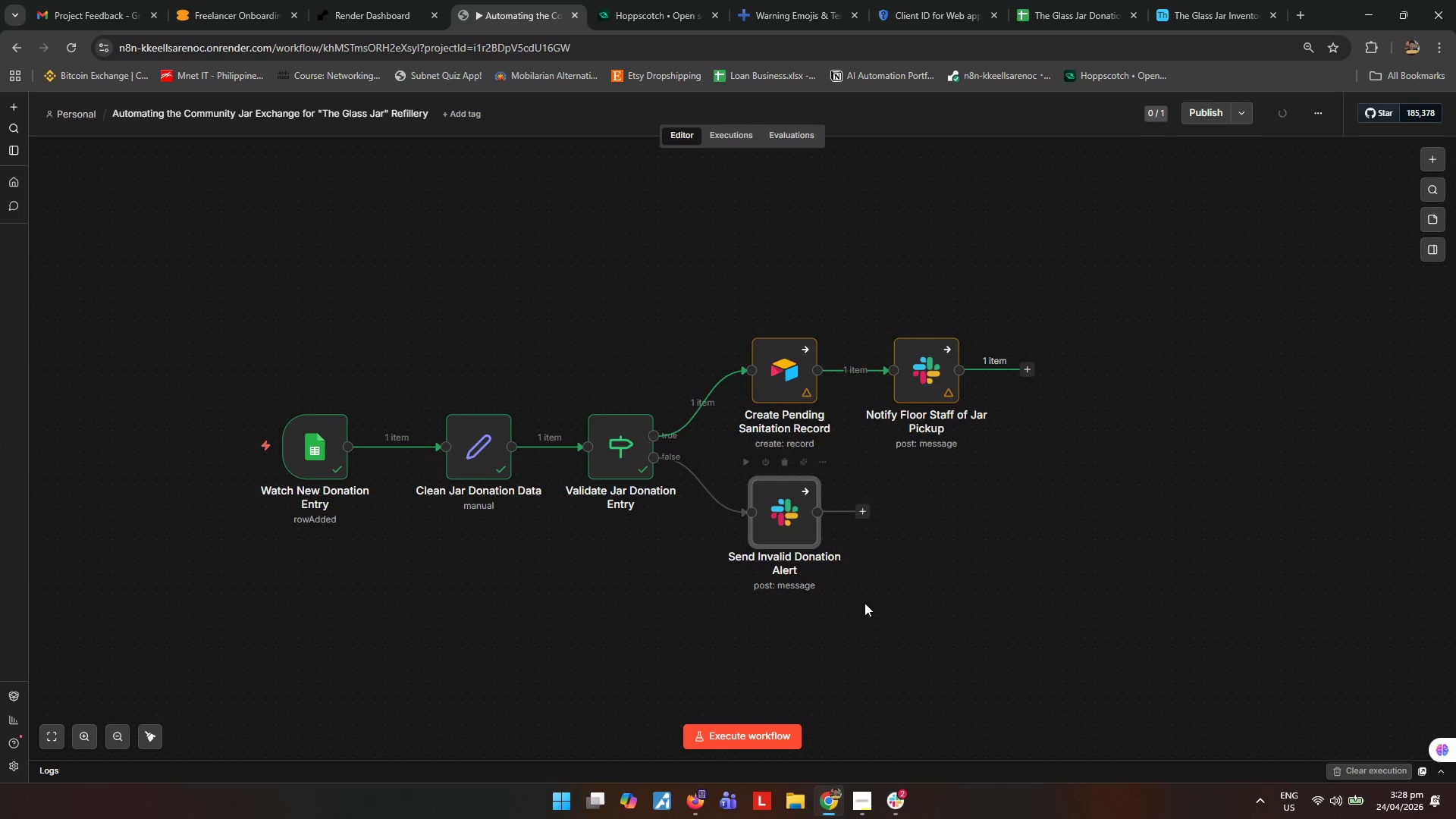 
left_click([953, 623])
 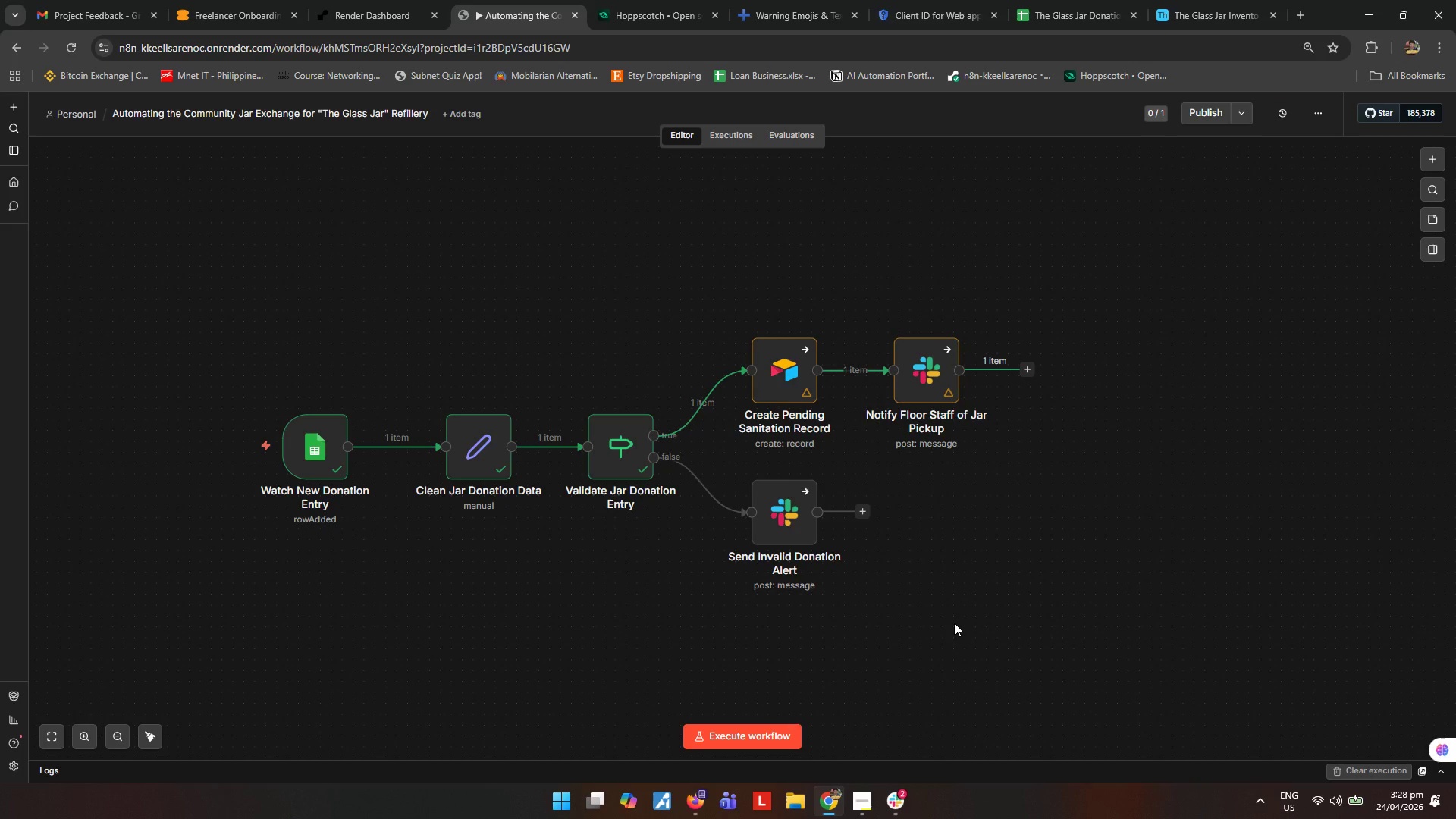 
wait(10.14)
 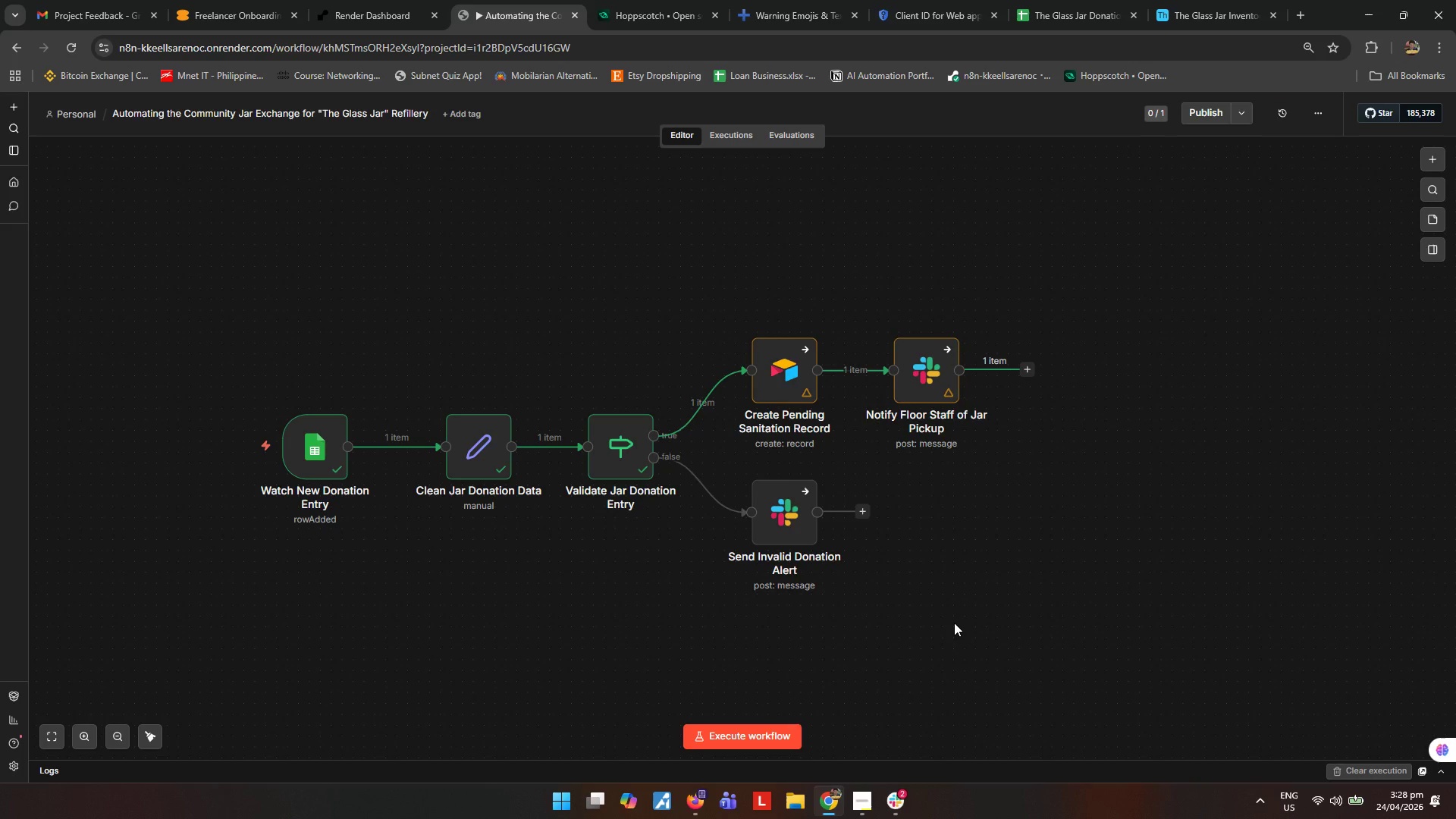 
left_click([1053, 5])
 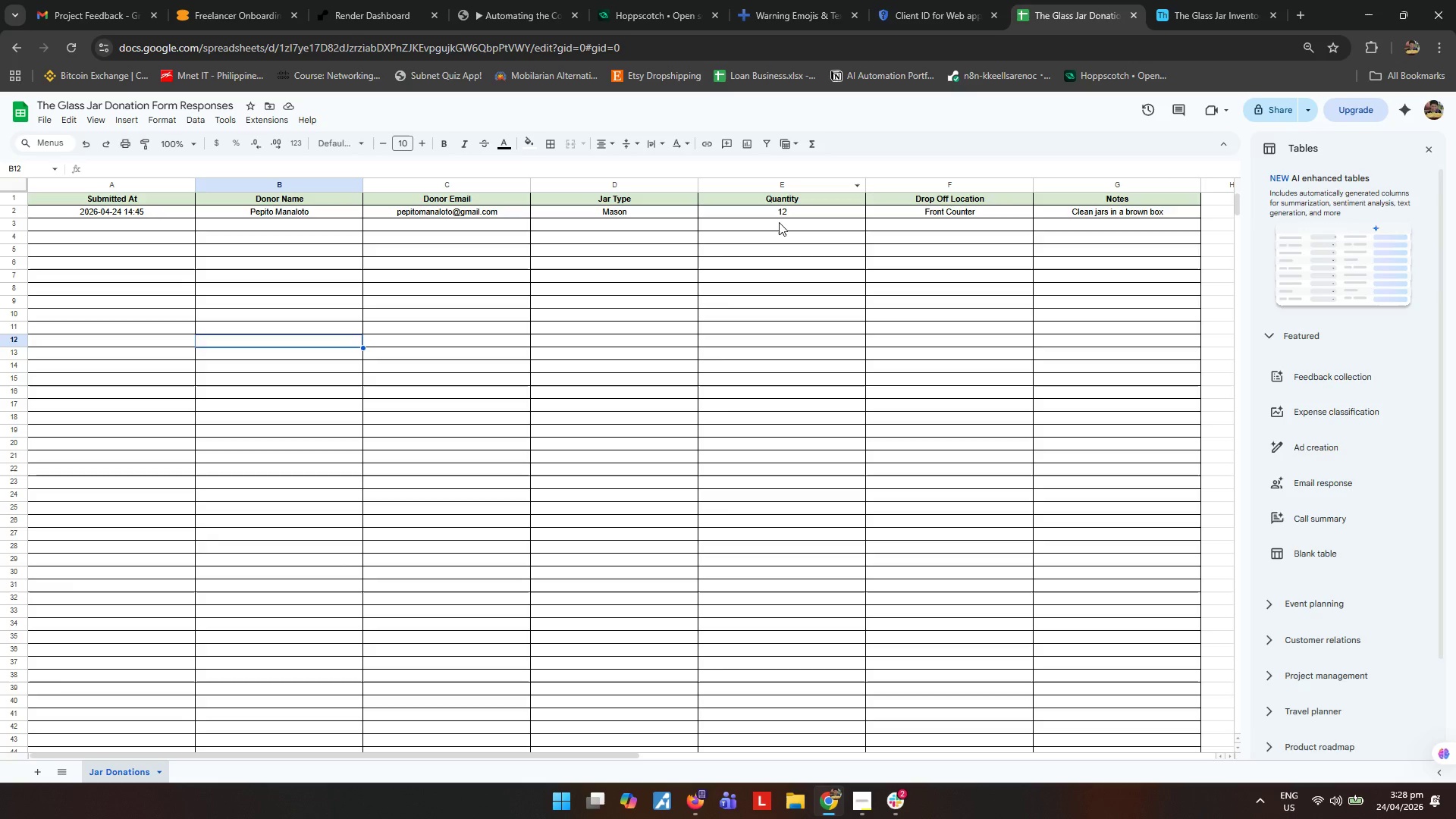 
left_click([780, 214])
 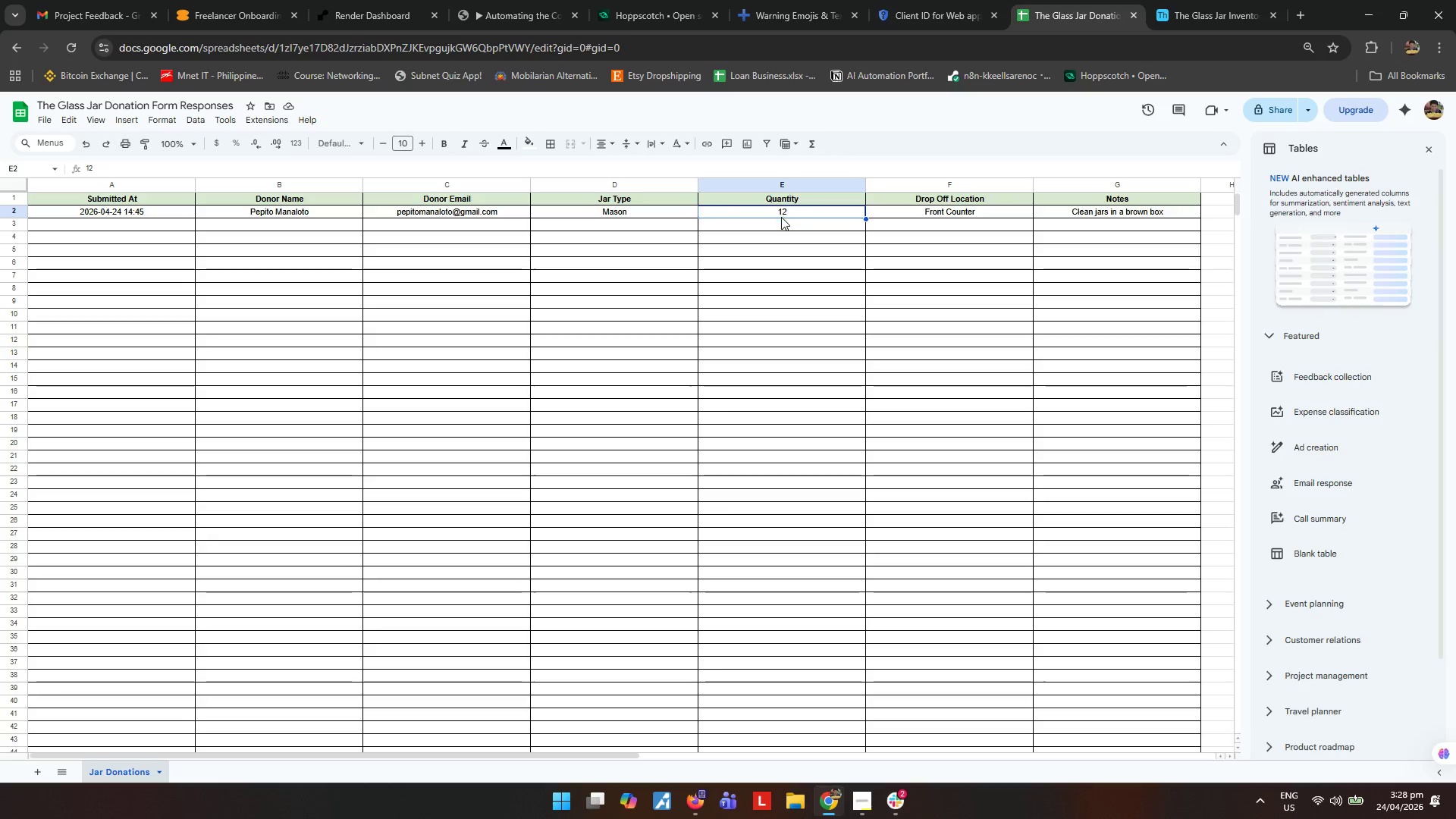 
key(Control+ControlLeft)
 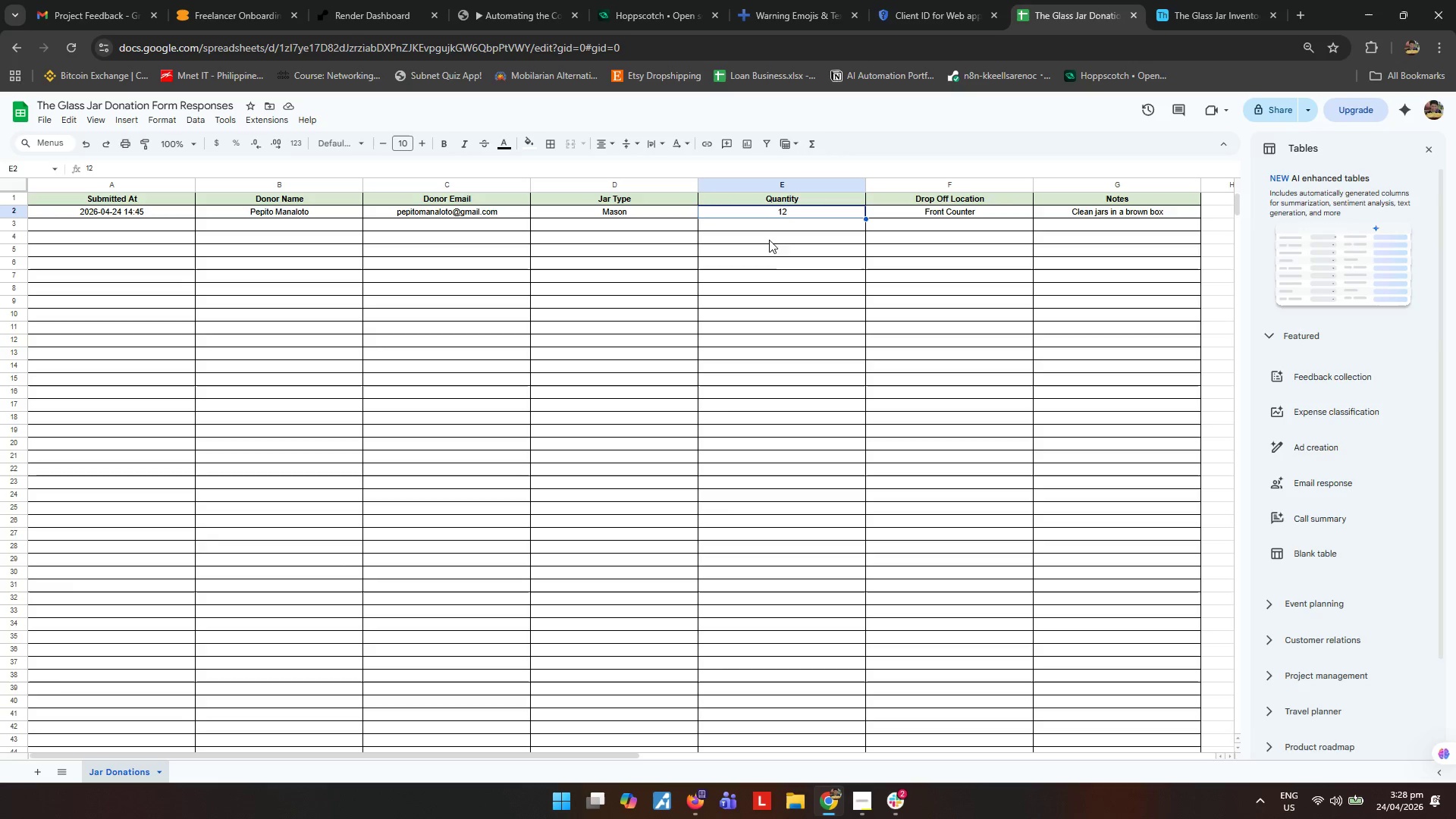 
key(Backspace)
 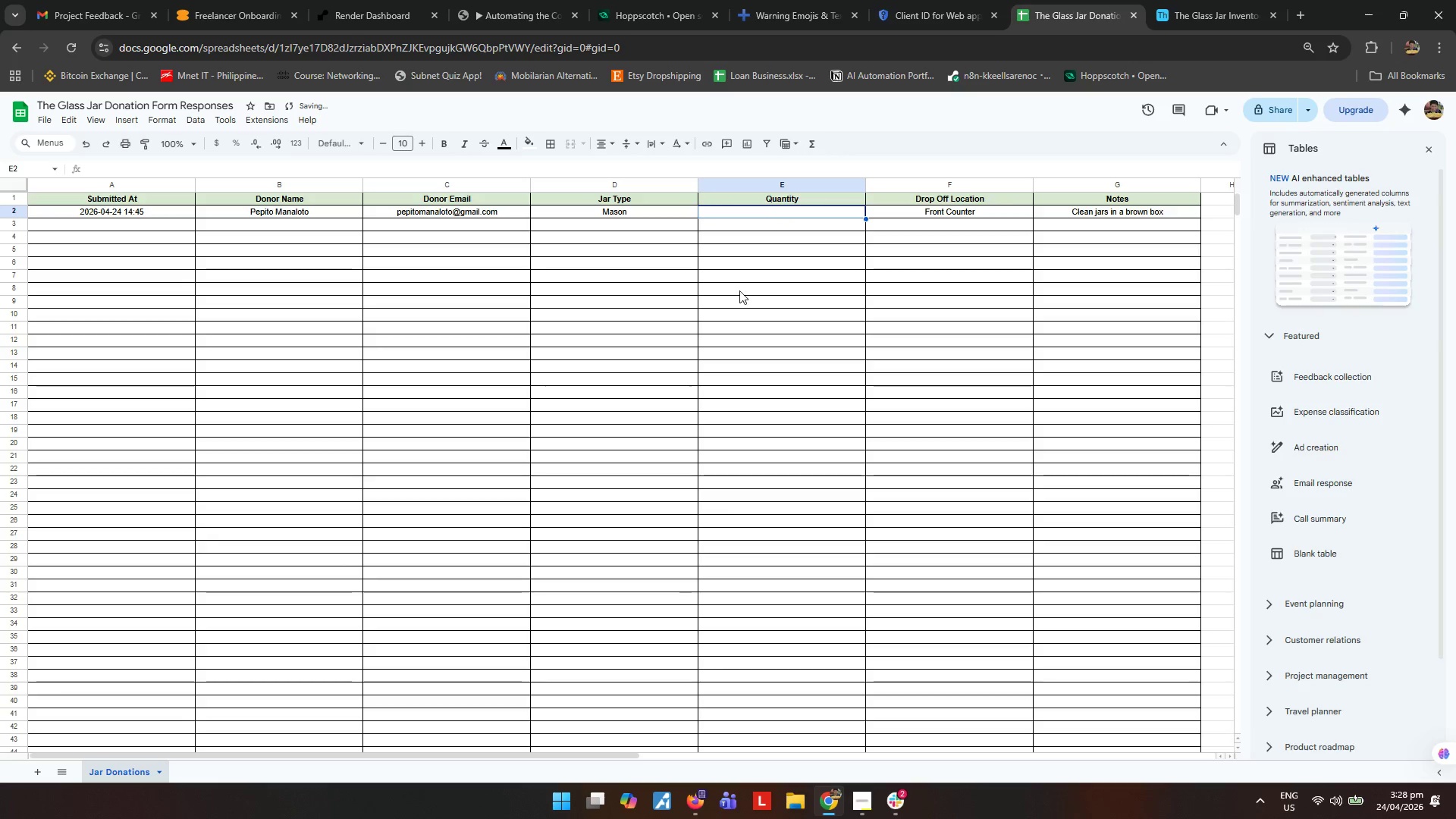 
left_click([738, 290])
 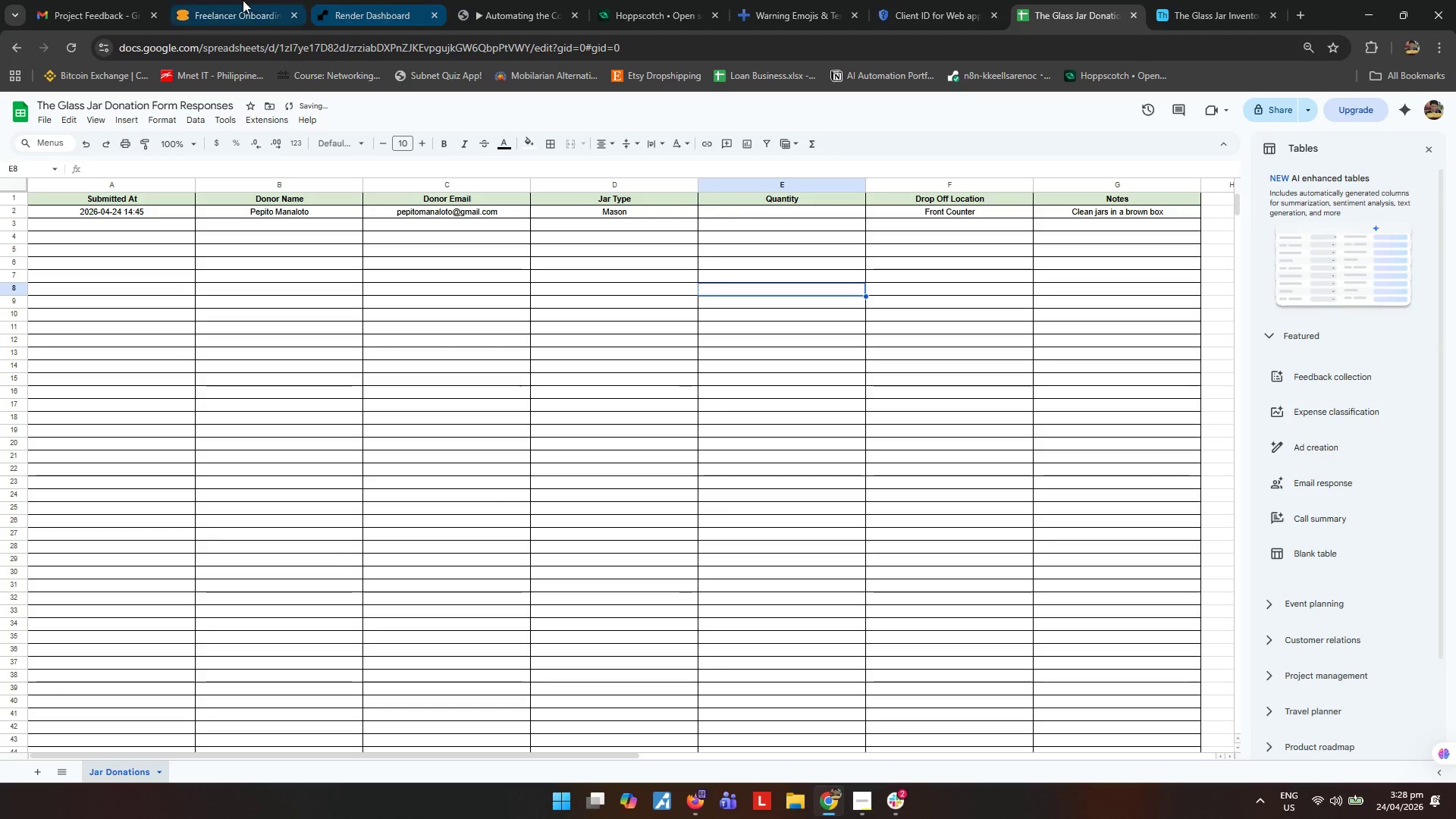 
left_click([502, 5])
 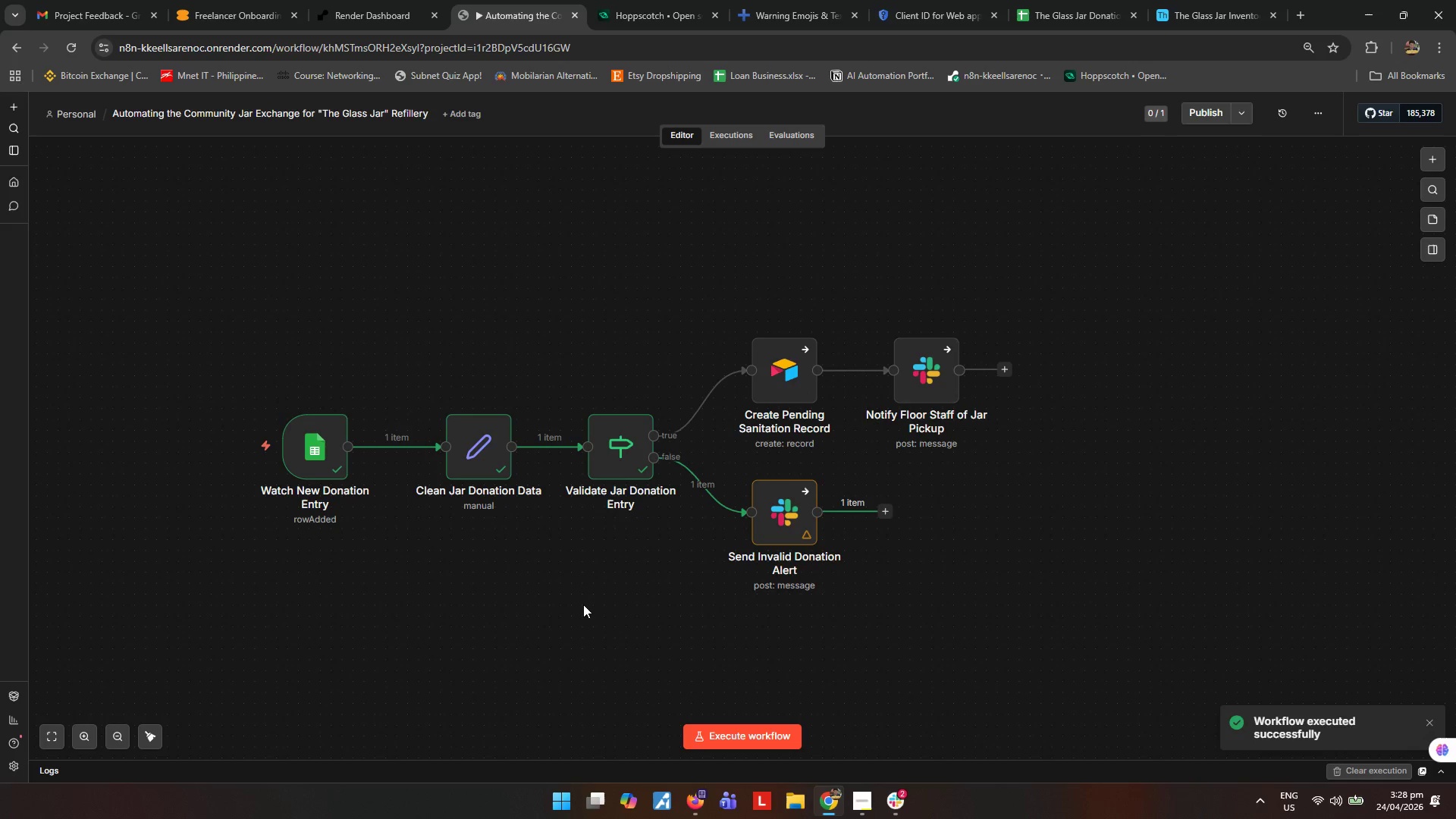 
wait(7.75)
 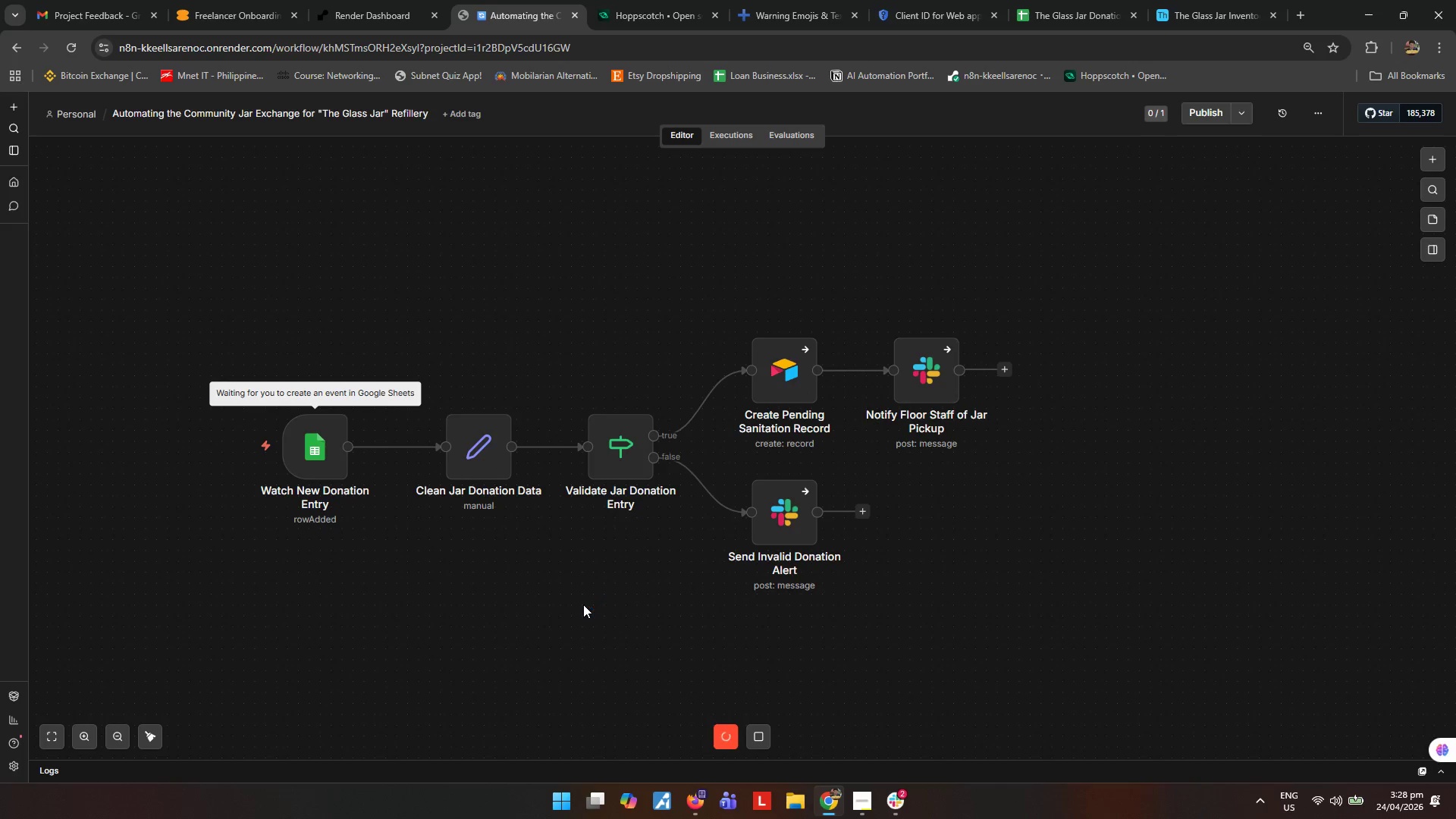 
left_click([892, 807])
 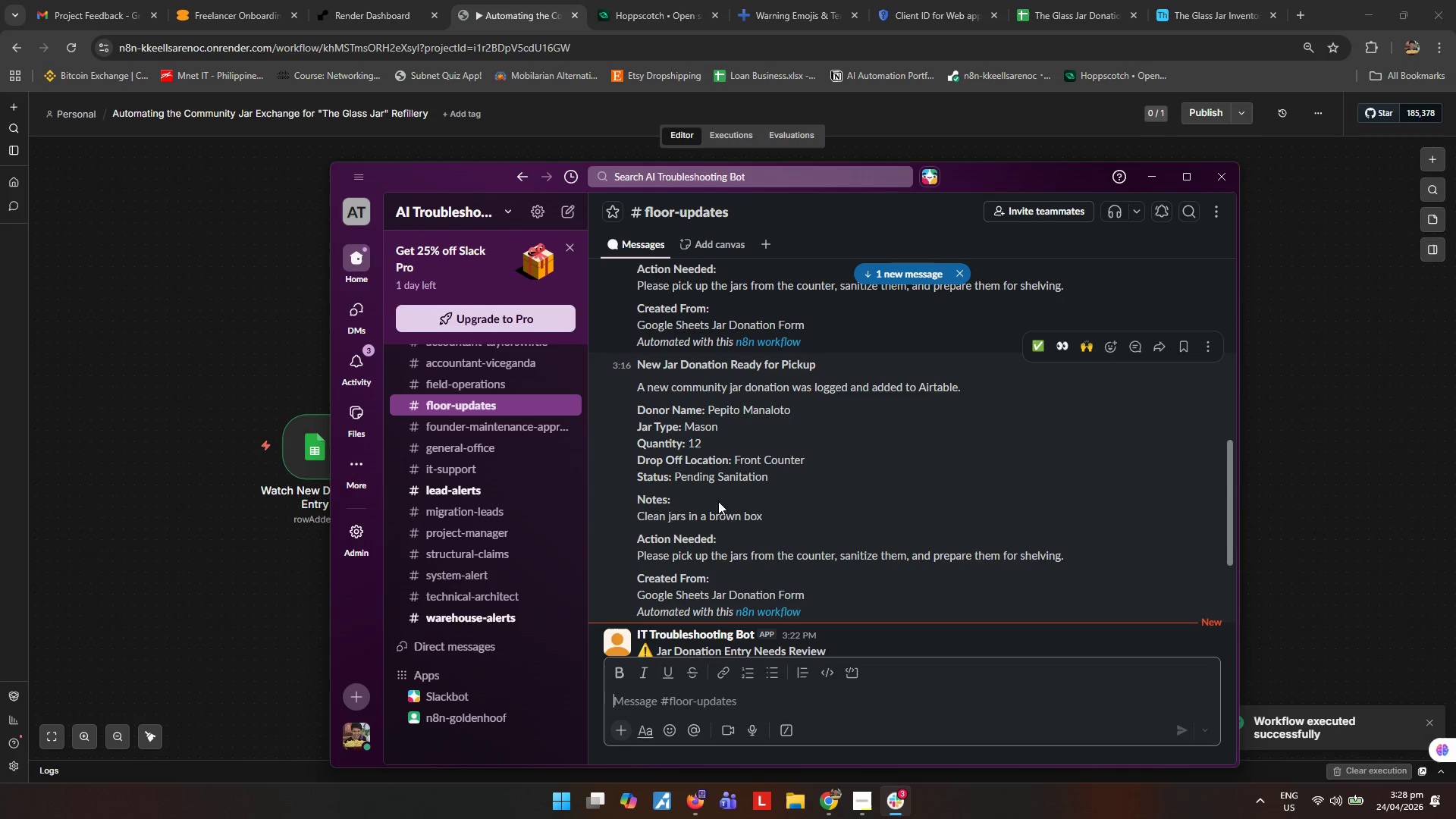 
scroll: coordinate [871, 561], scroll_direction: down, amount: 13.0
 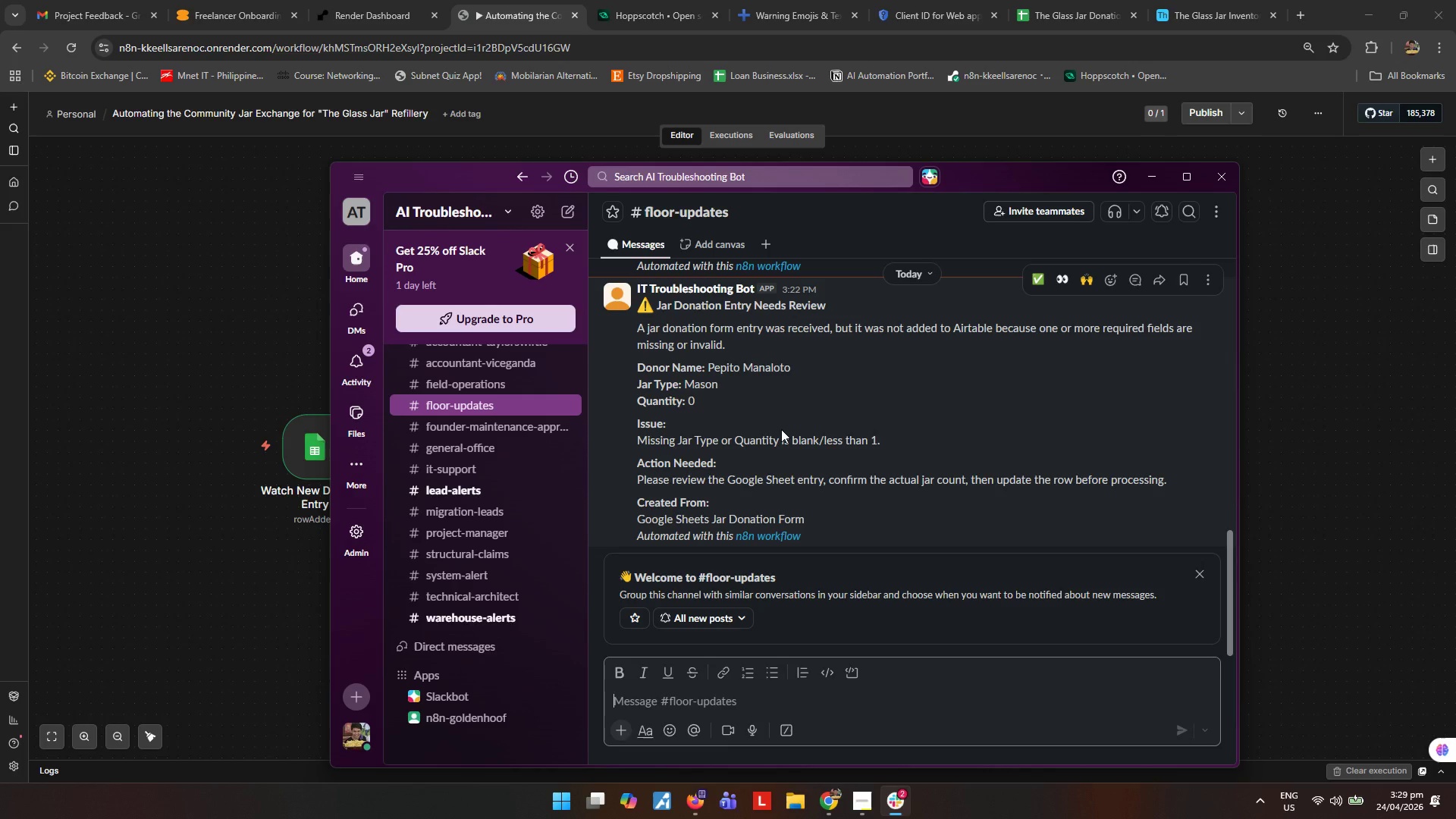 
wait(45.55)
 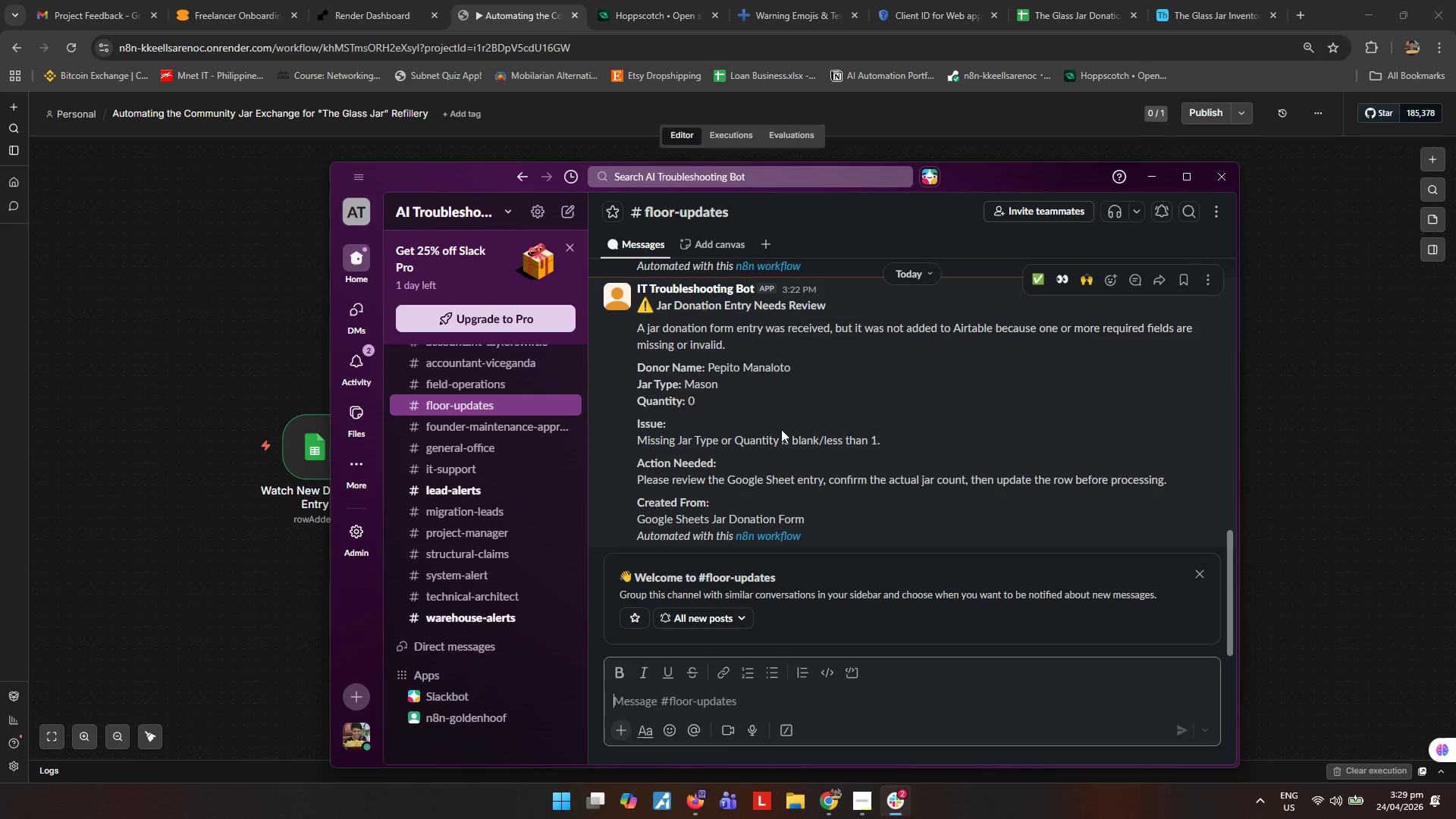 
left_click([200, 295])
 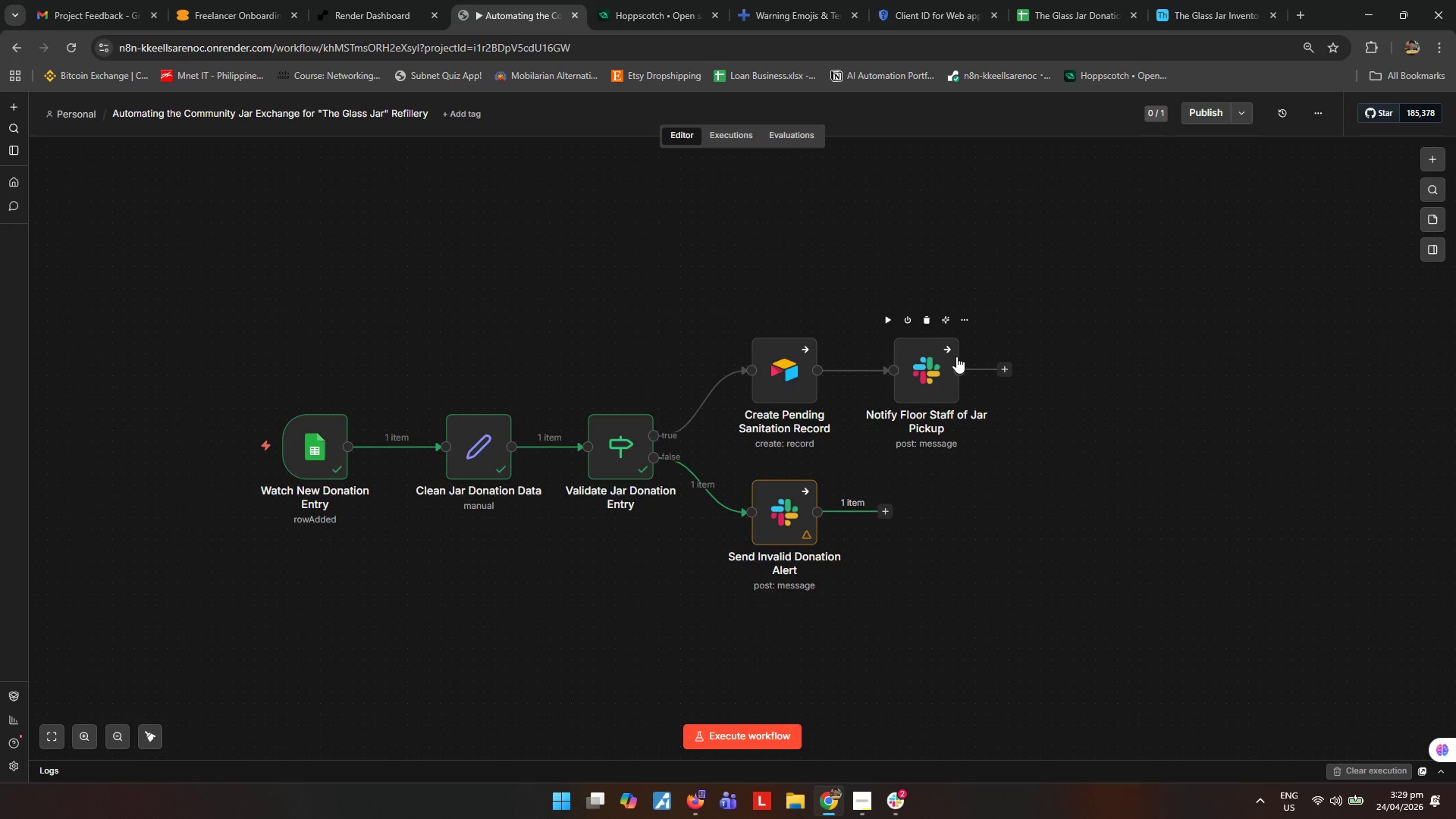 
wait(17.06)
 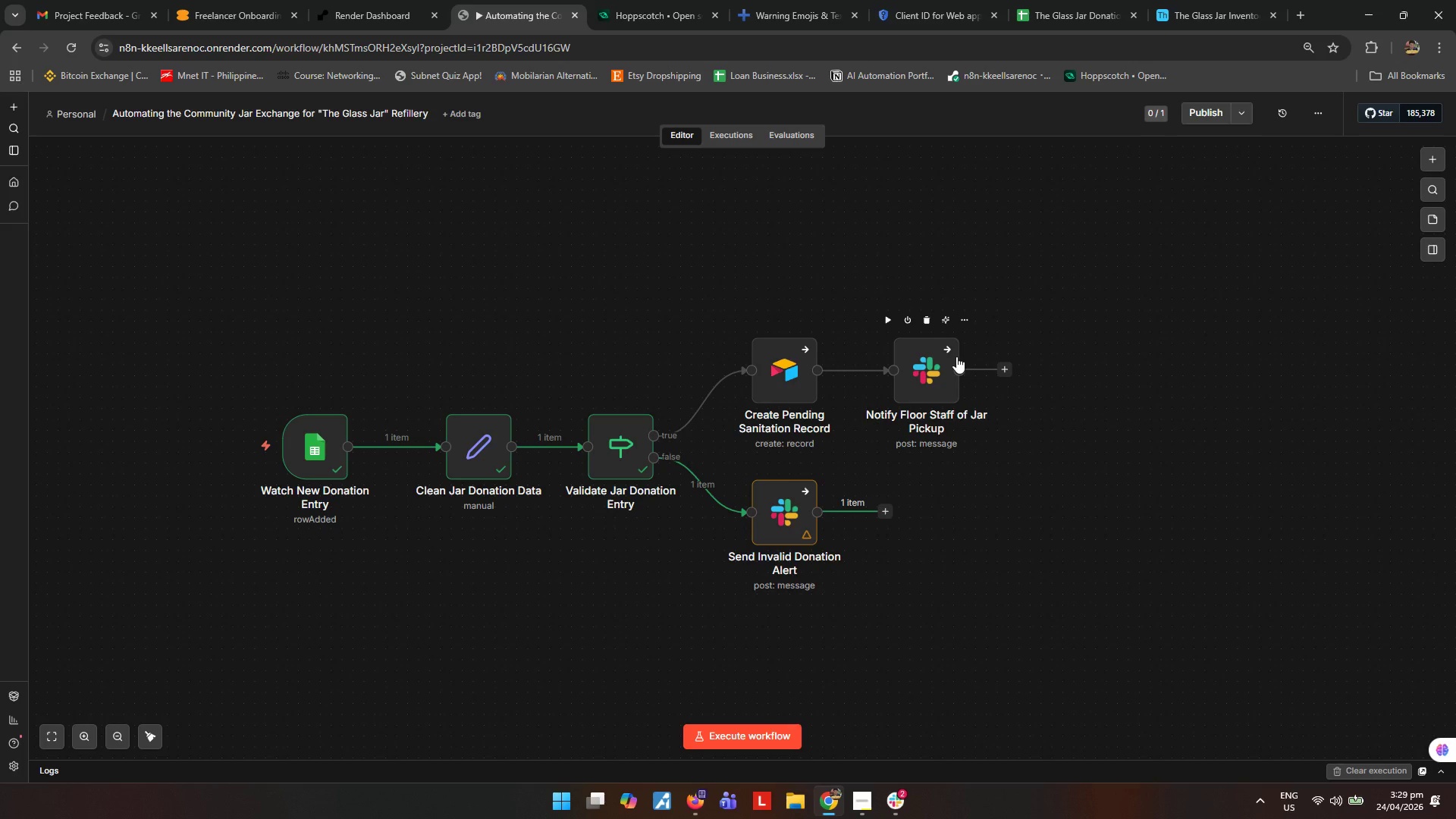 
double_click([789, 520])
 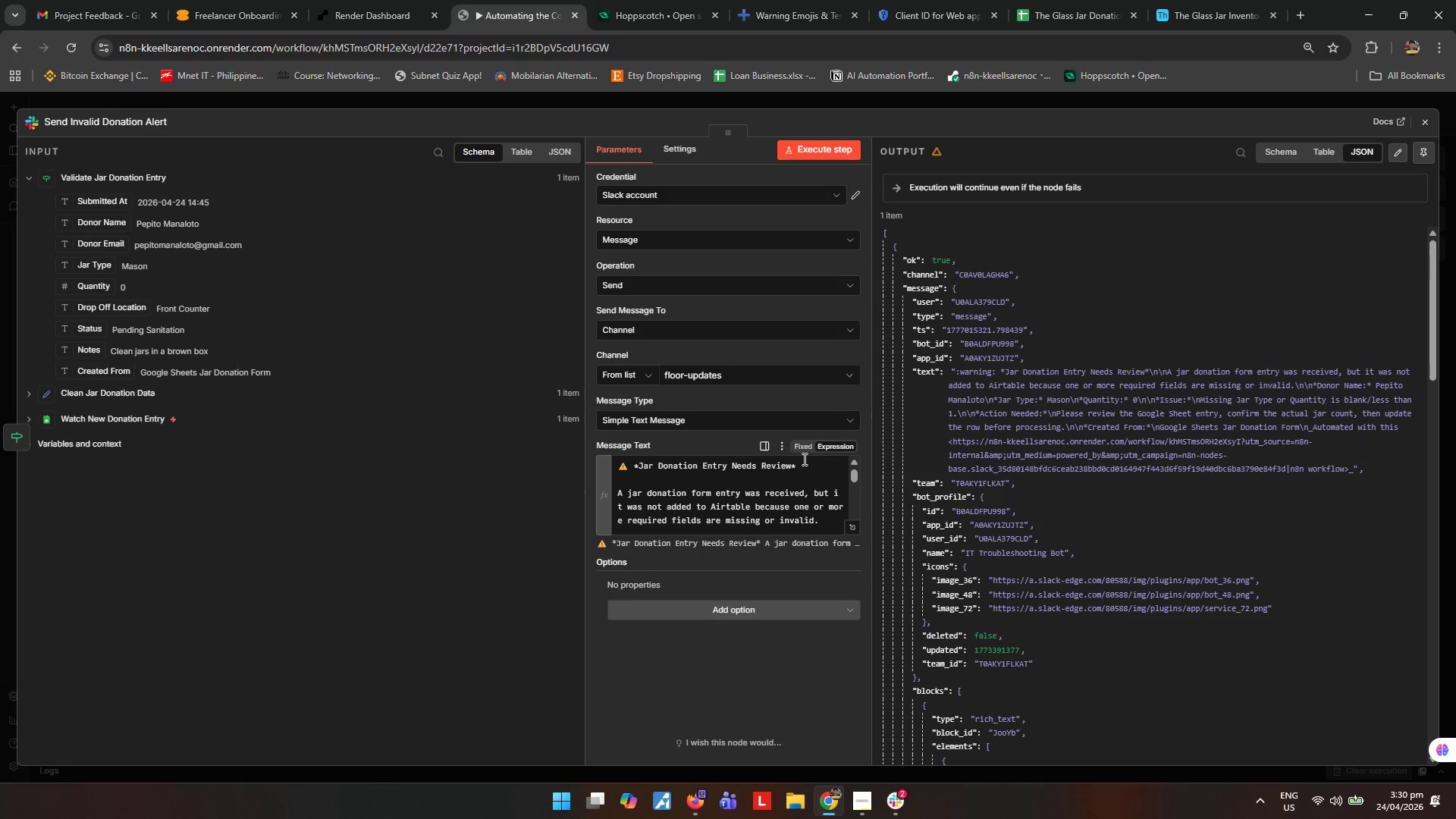 
left_click([852, 532])
 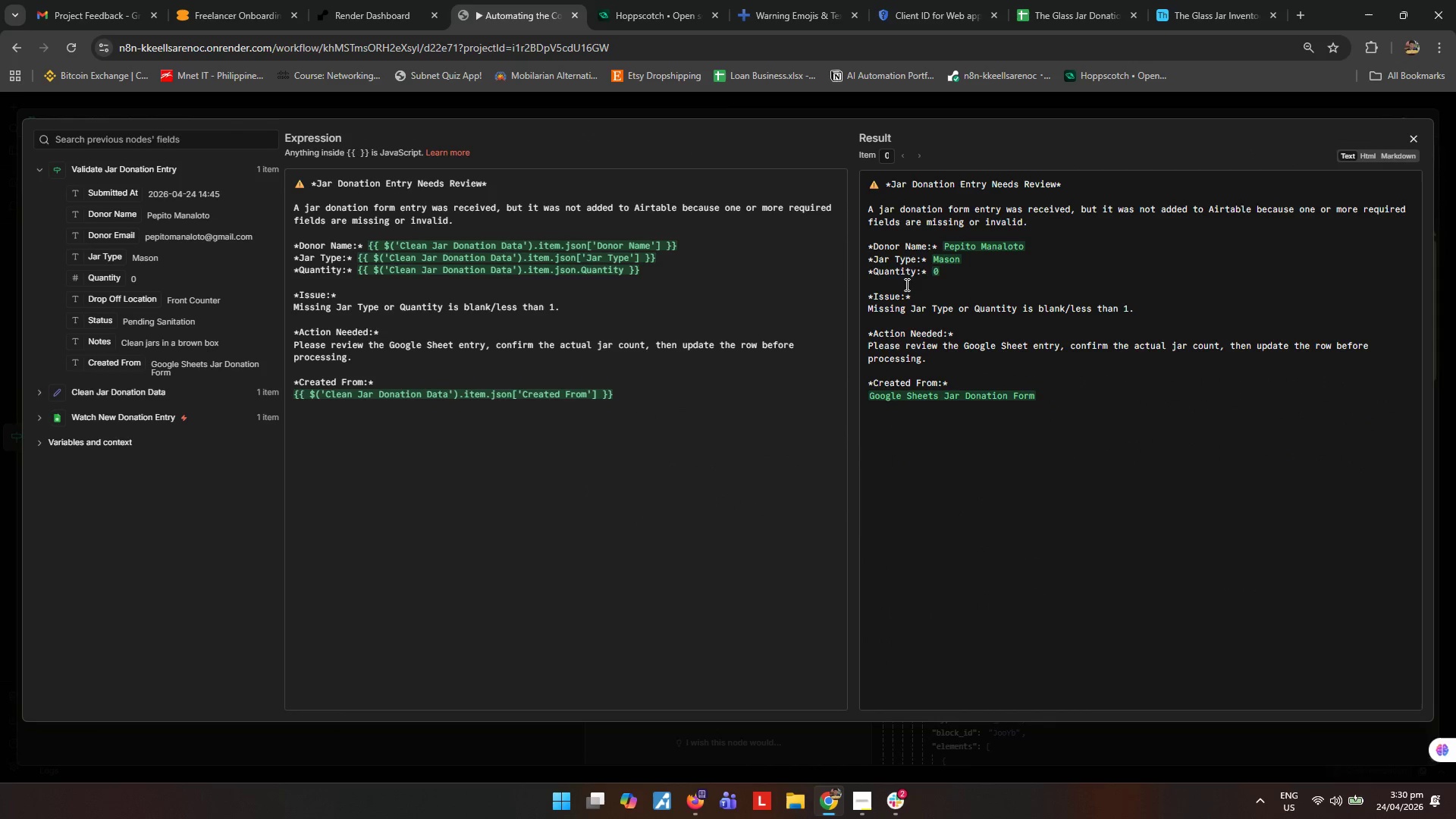 
left_click([967, 270])
 